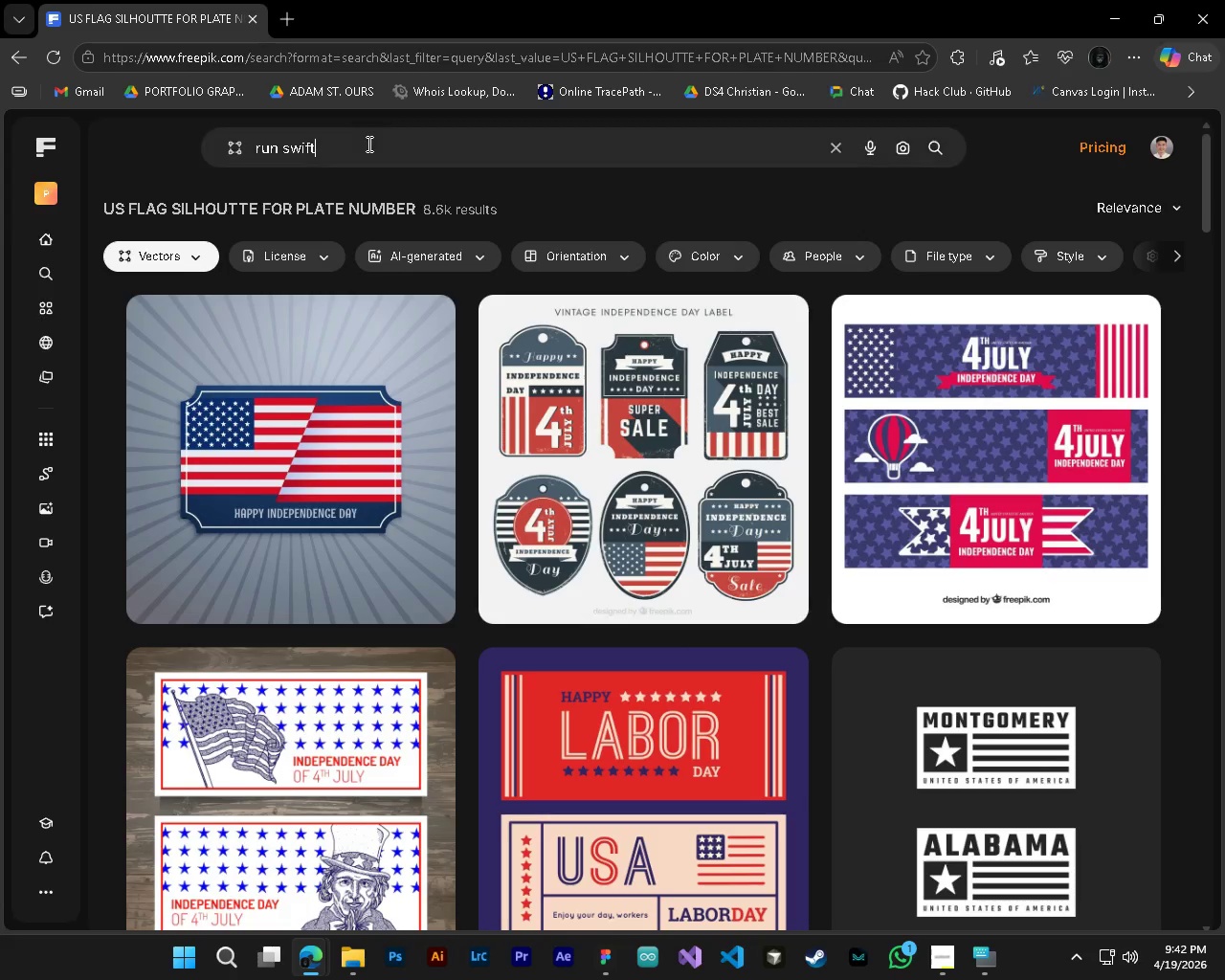 
key(Enter)
 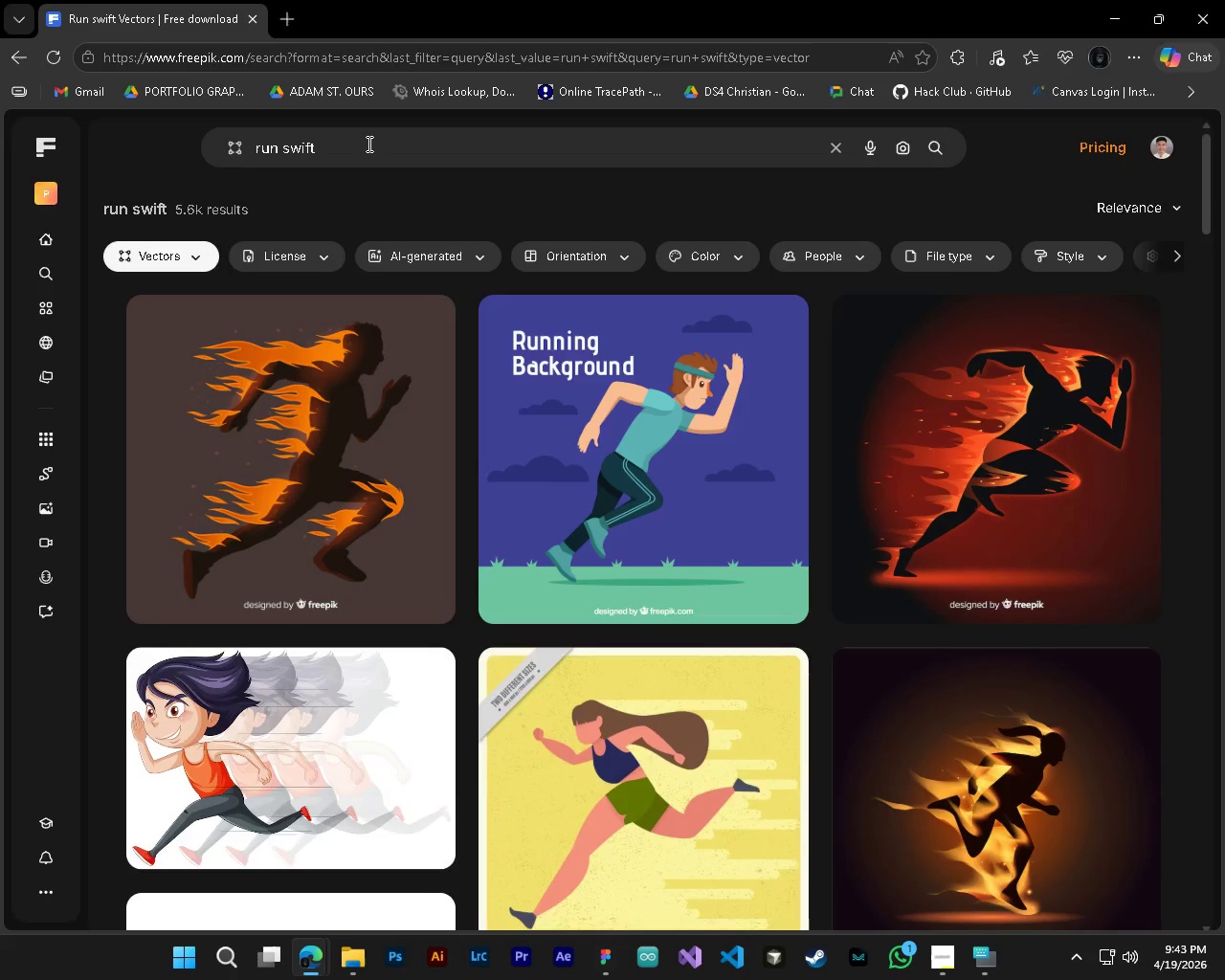 
scroll: coordinate [448, 502], scroll_direction: up, amount: 1.0
 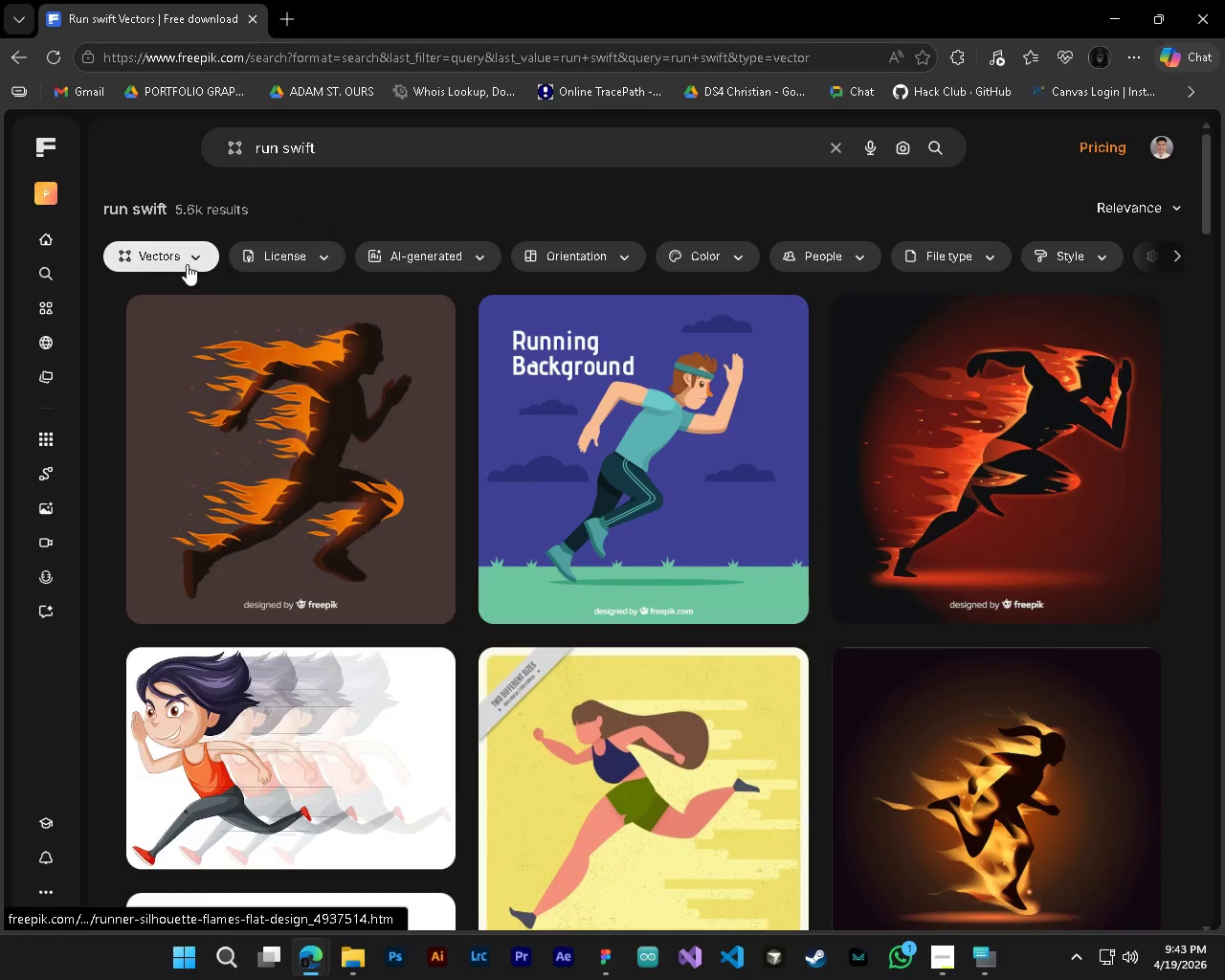 
left_click([185, 262])
 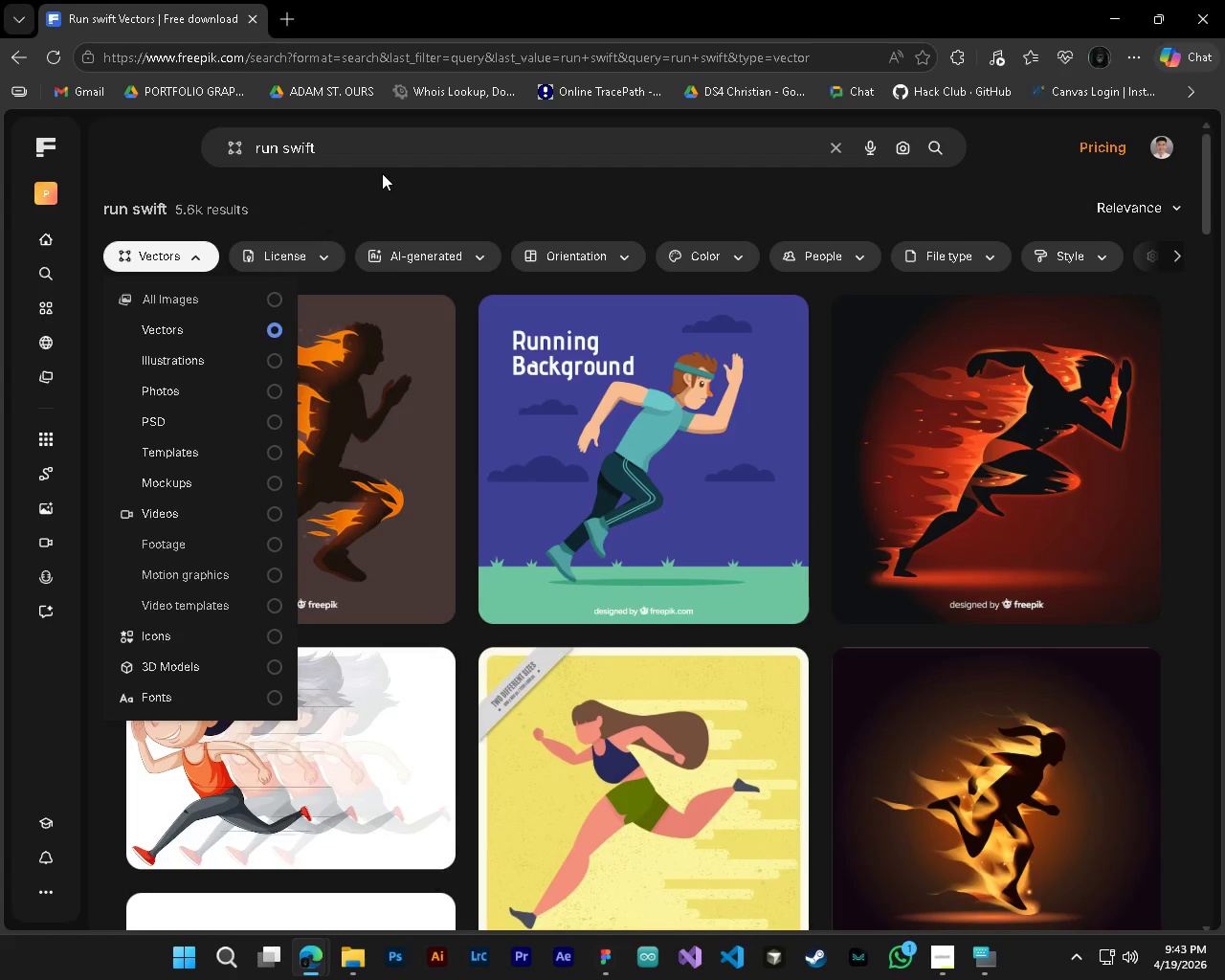 
left_click([379, 152])
 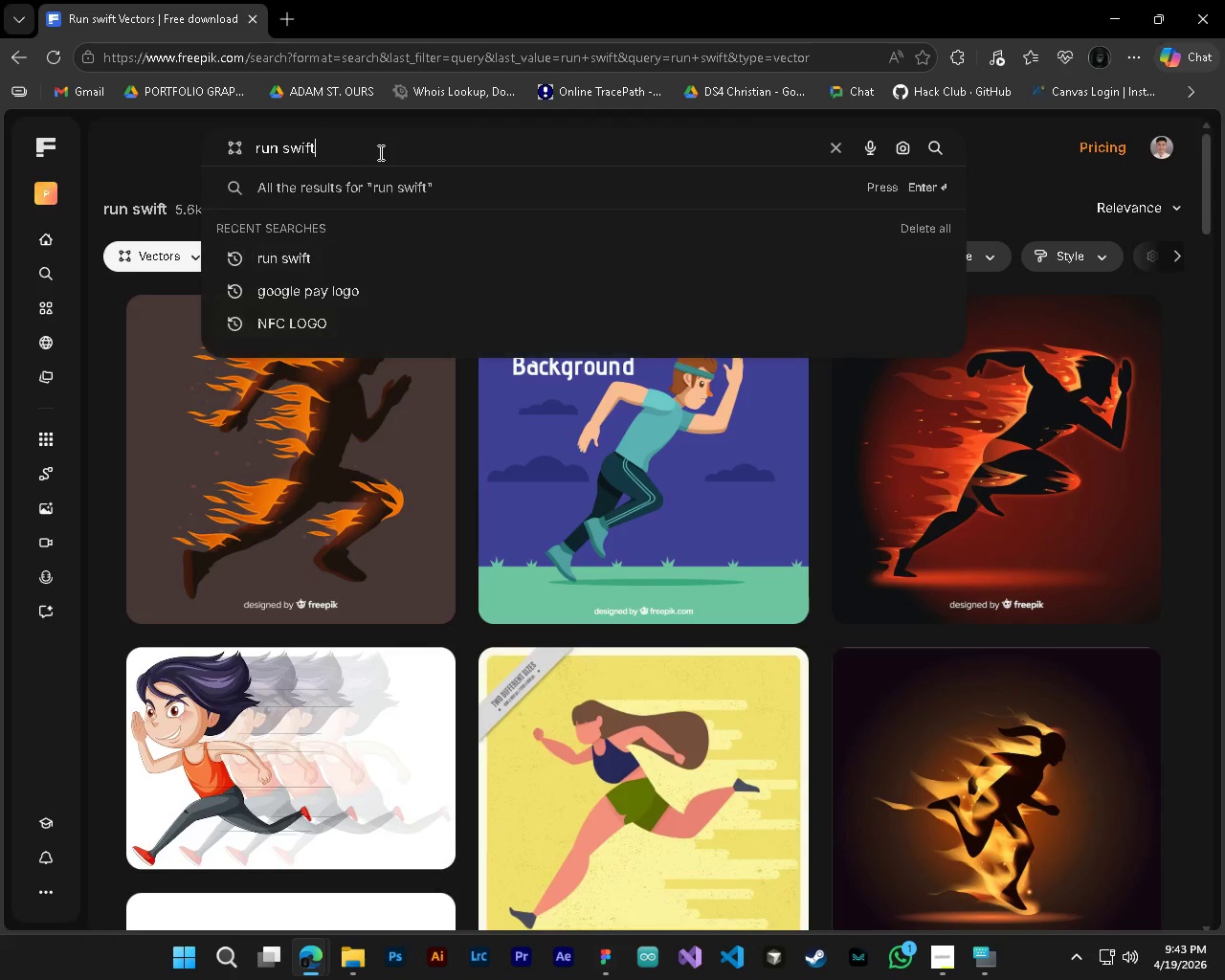 
type( logo)
 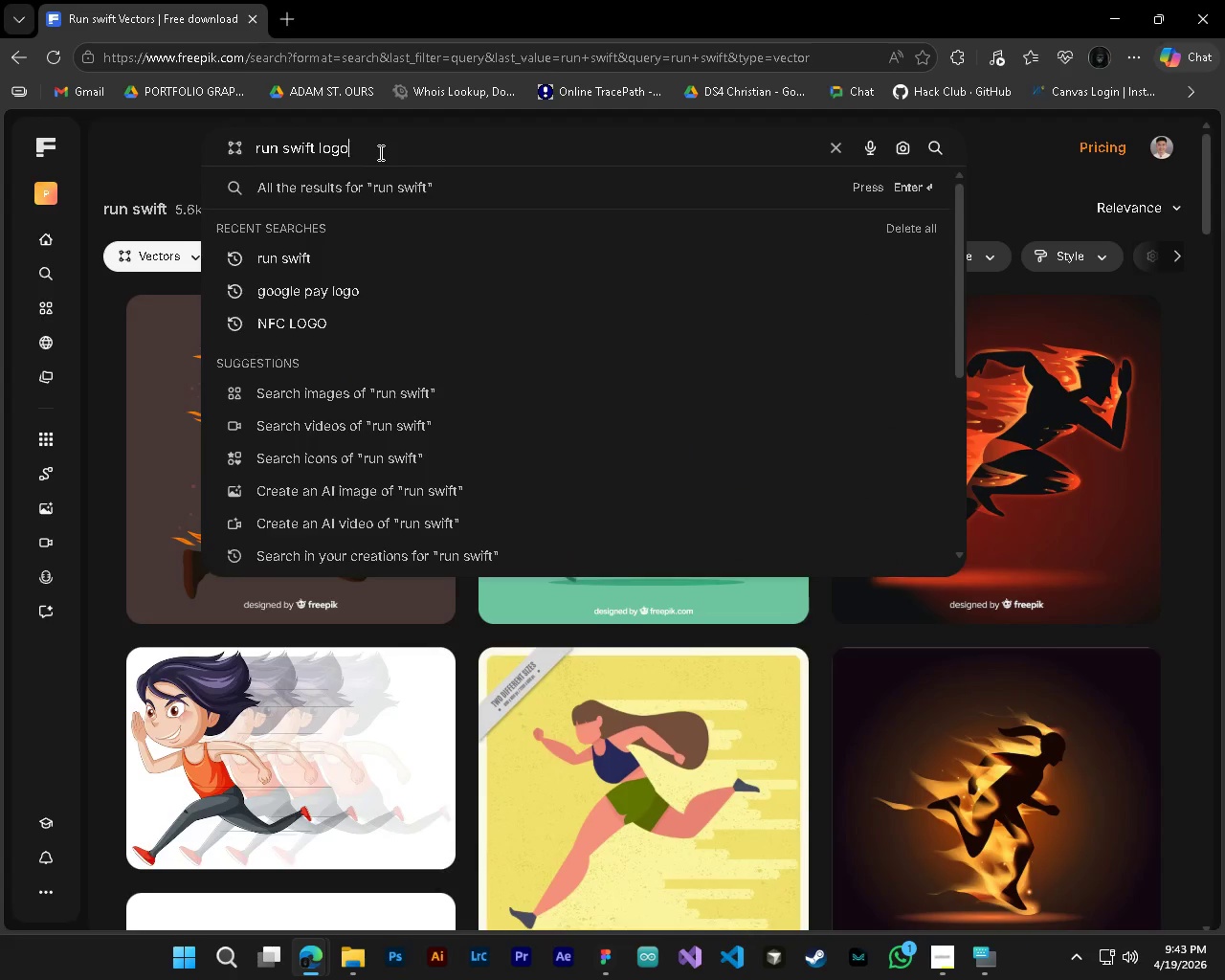 
key(Enter)
 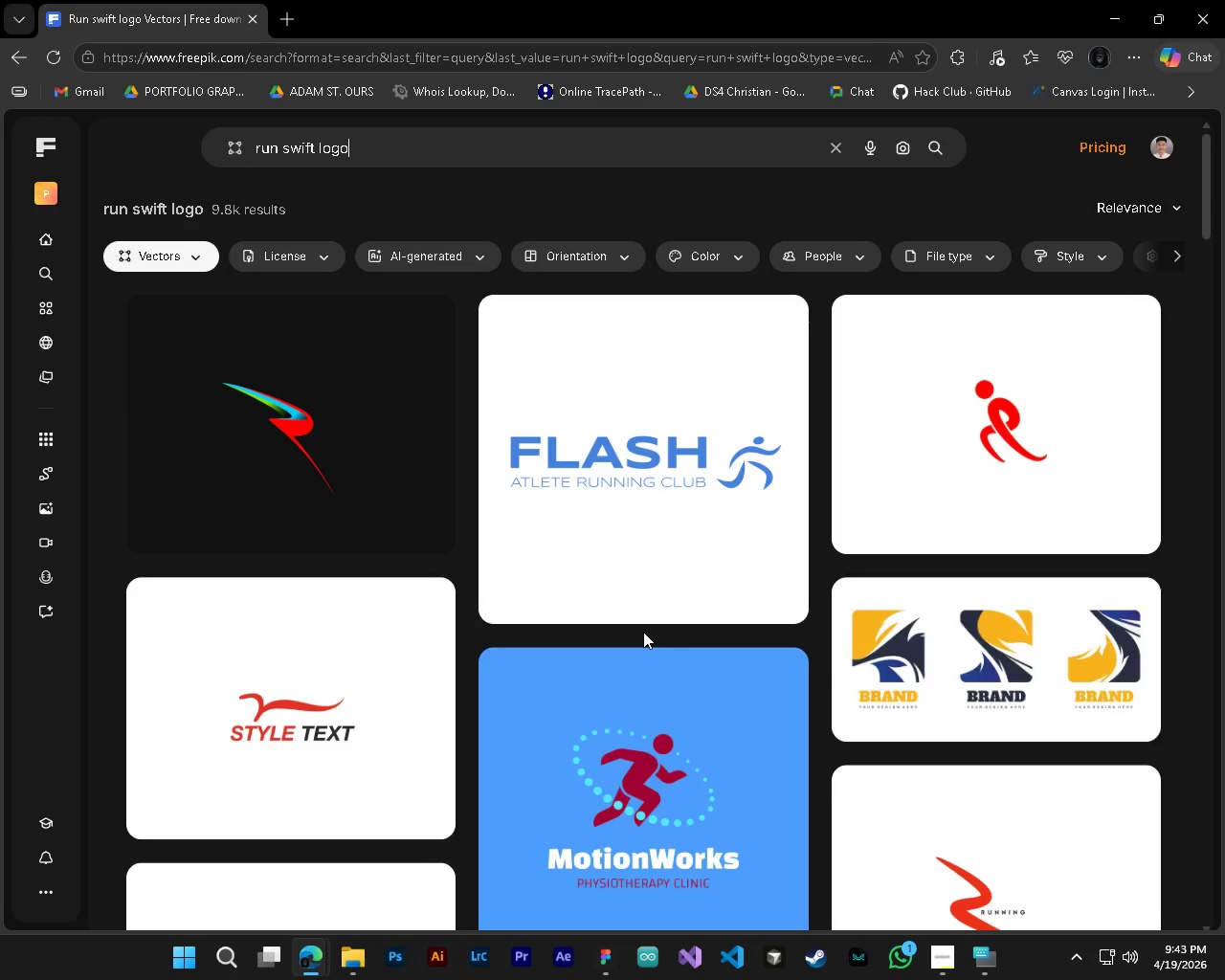 
scroll: coordinate [706, 728], scroll_direction: down, amount: 19.0
 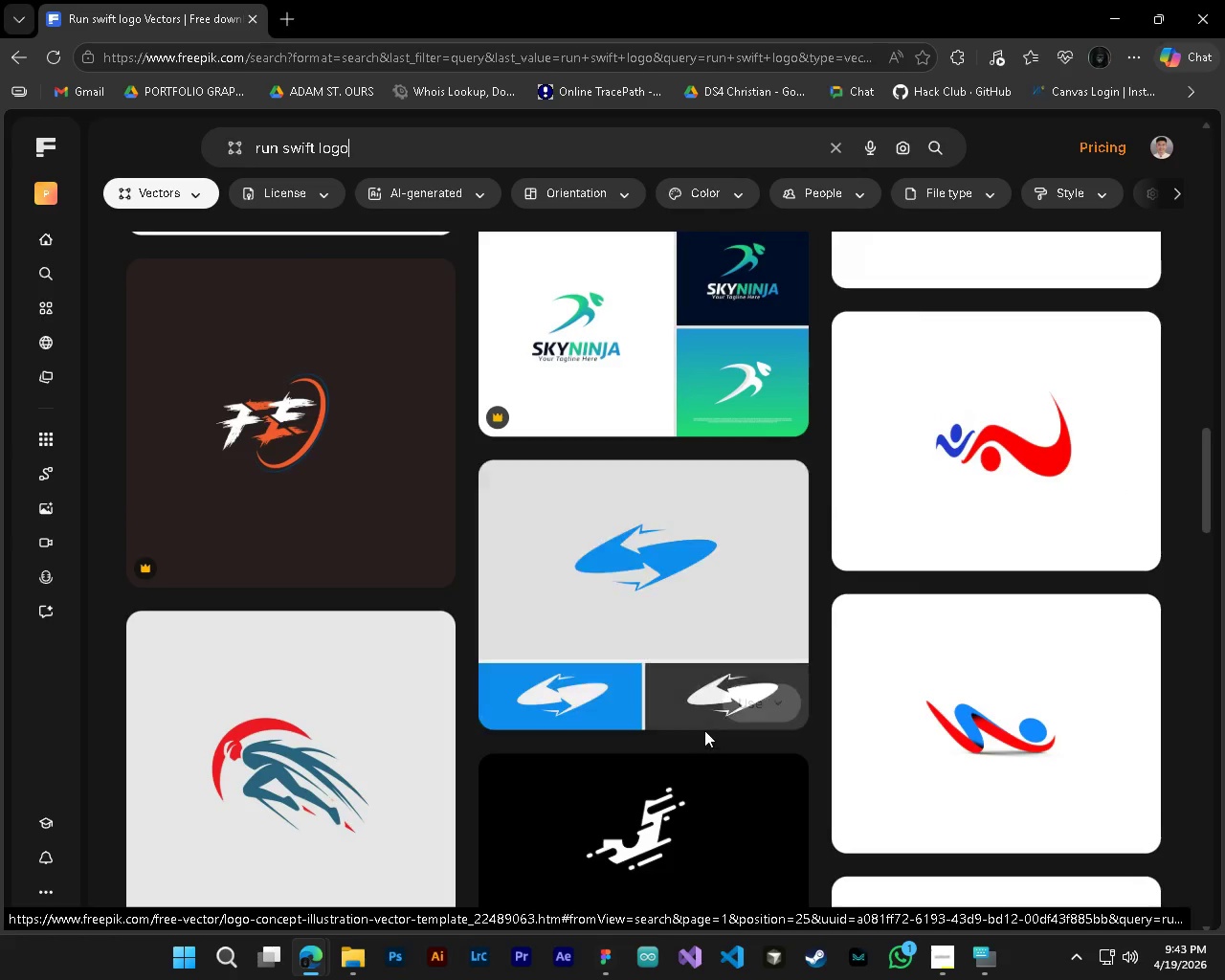 
scroll: coordinate [654, 737], scroll_direction: down, amount: 19.0
 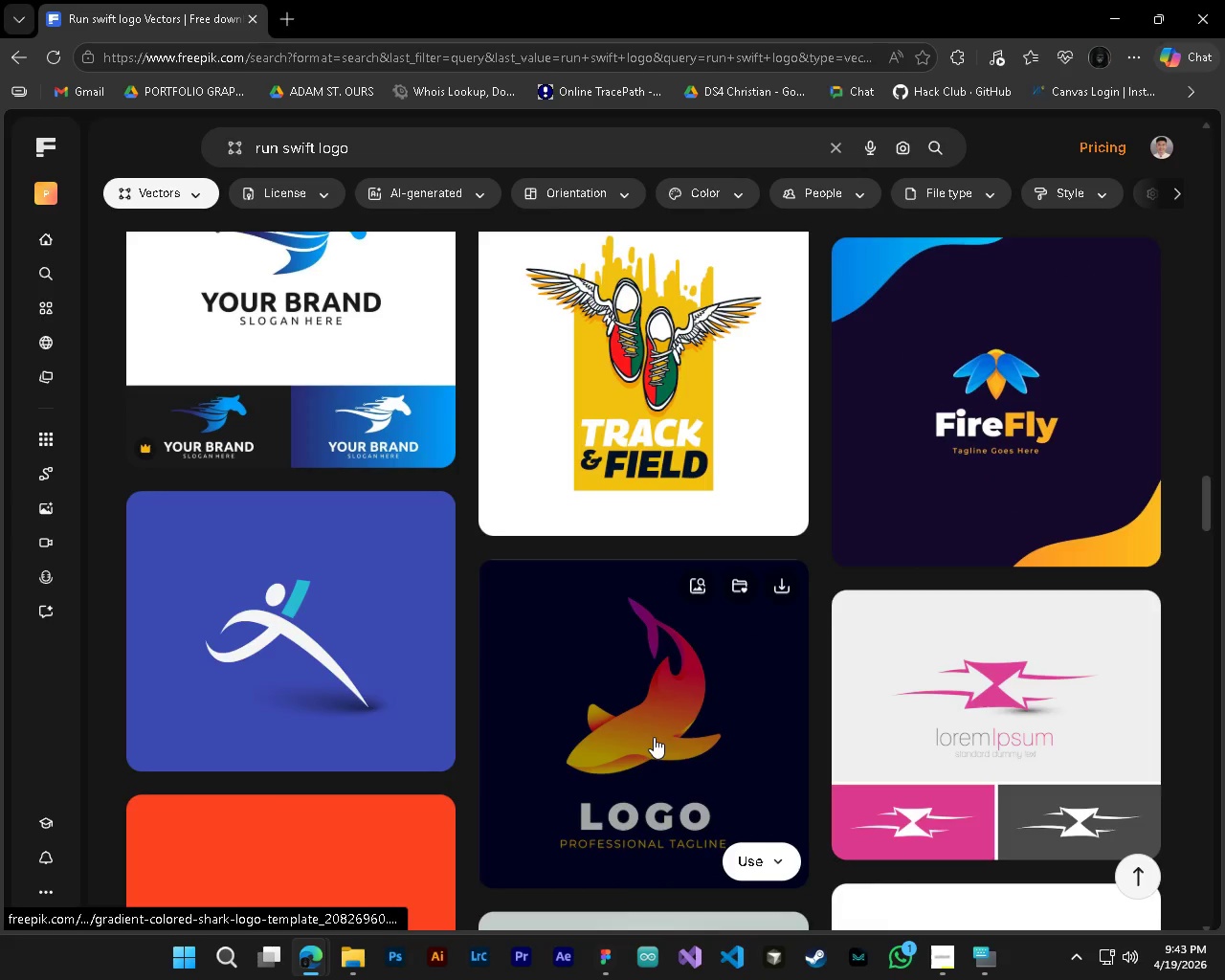 
scroll: coordinate [654, 737], scroll_direction: down, amount: 19.0
 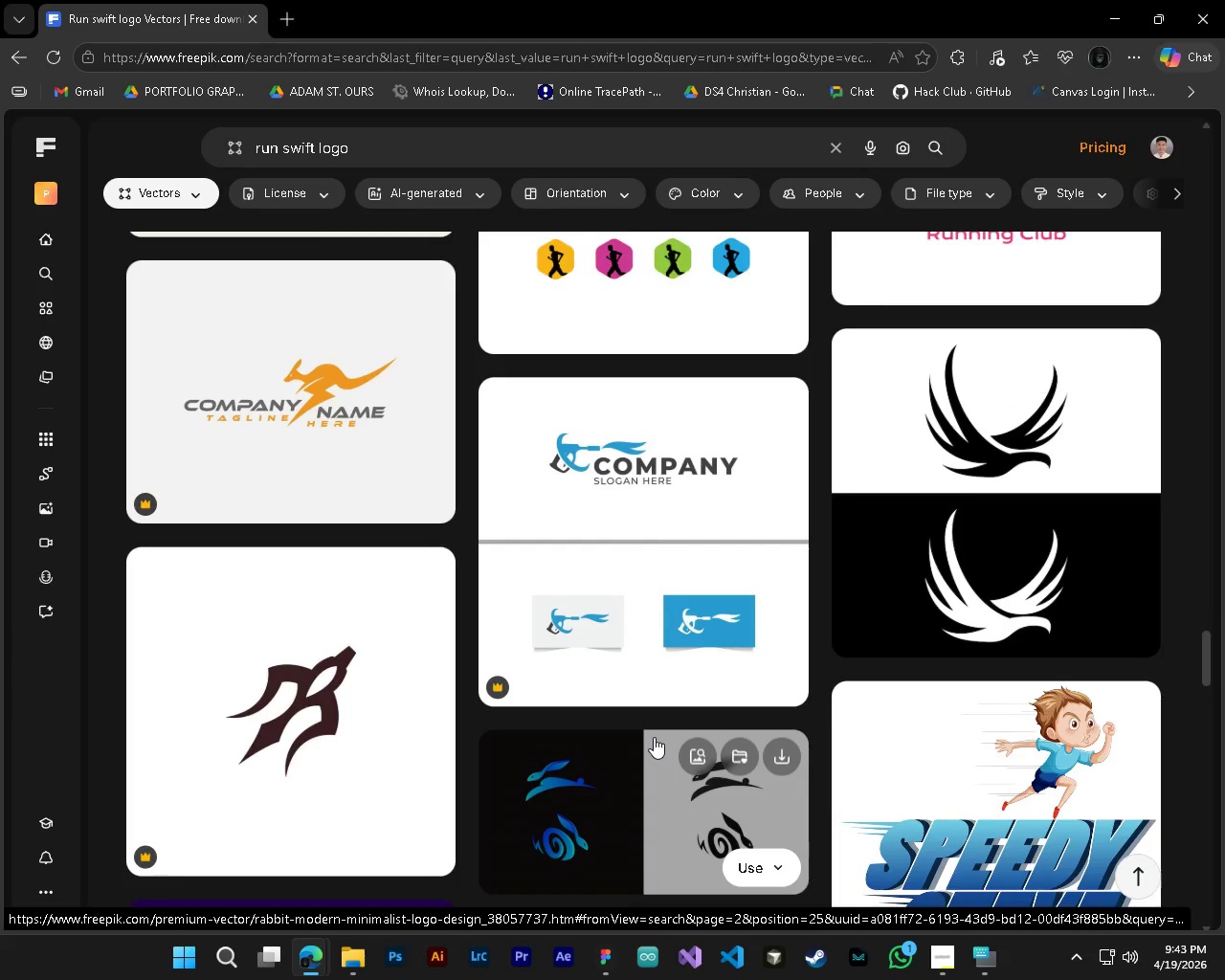 
scroll: coordinate [654, 737], scroll_direction: up, amount: 1.0
 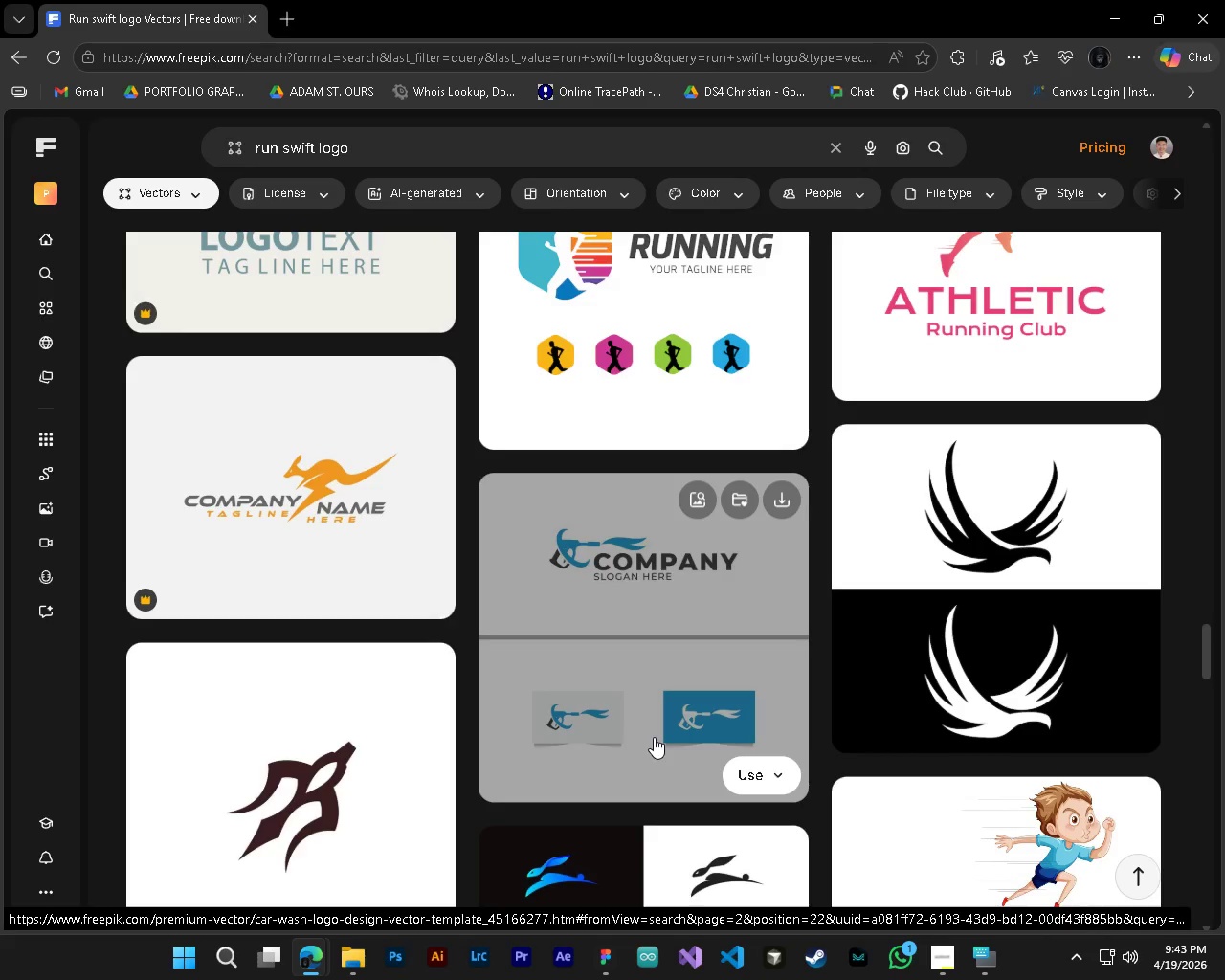 
scroll: coordinate [654, 737], scroll_direction: down, amount: 20.0
 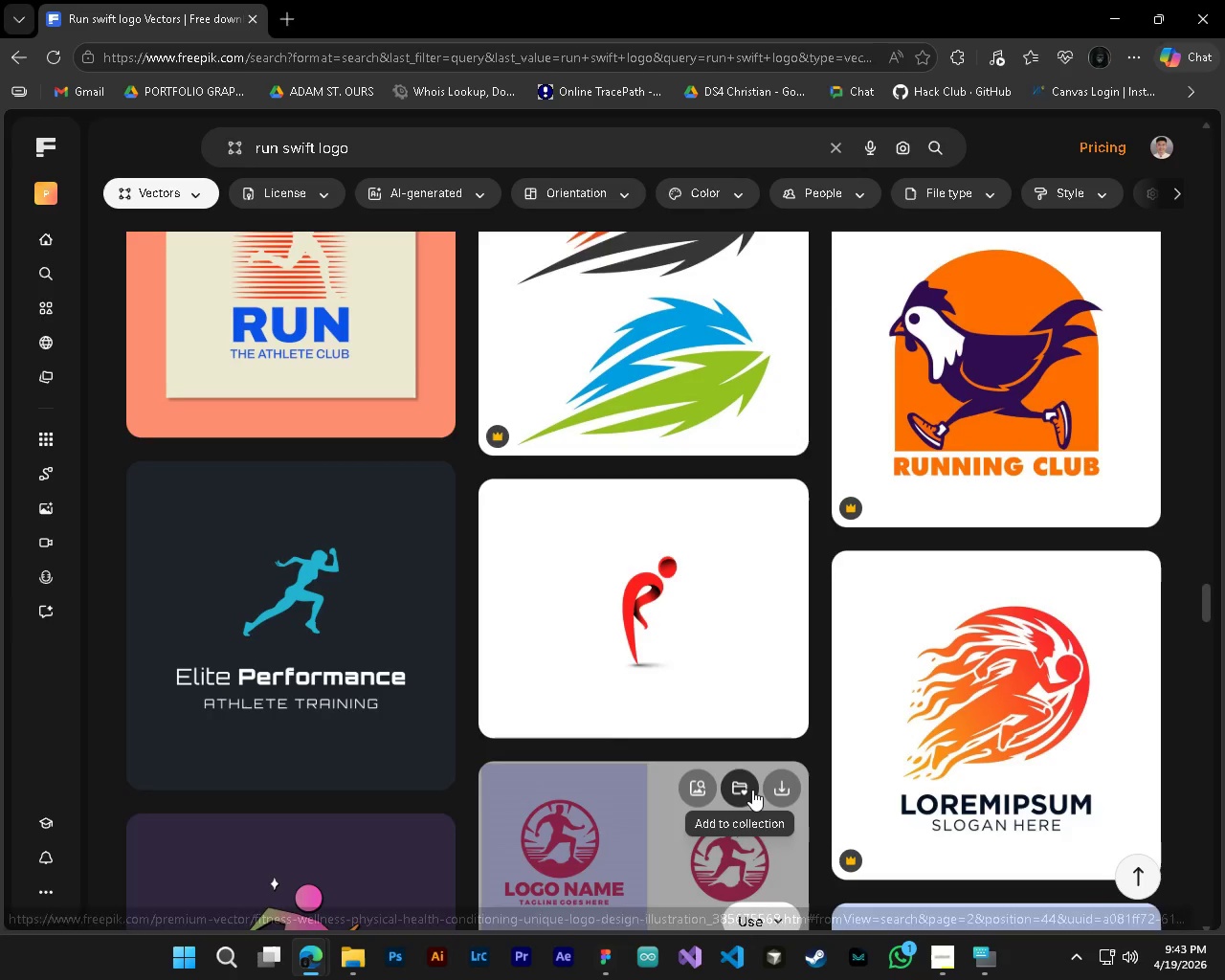 
scroll: coordinate [997, 679], scroll_direction: down, amount: 16.0
 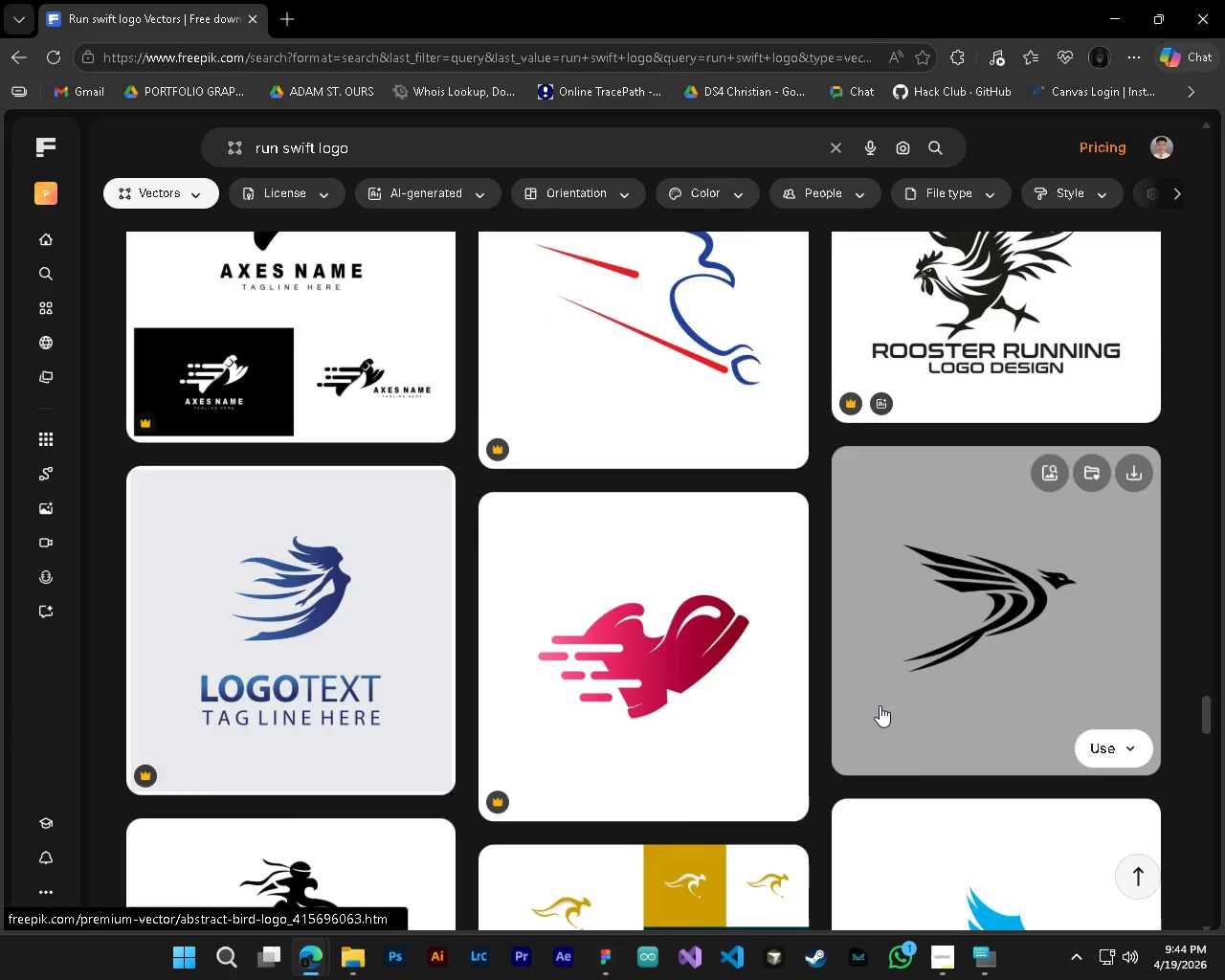 
scroll: coordinate [593, 761], scroll_direction: down, amount: 22.0
 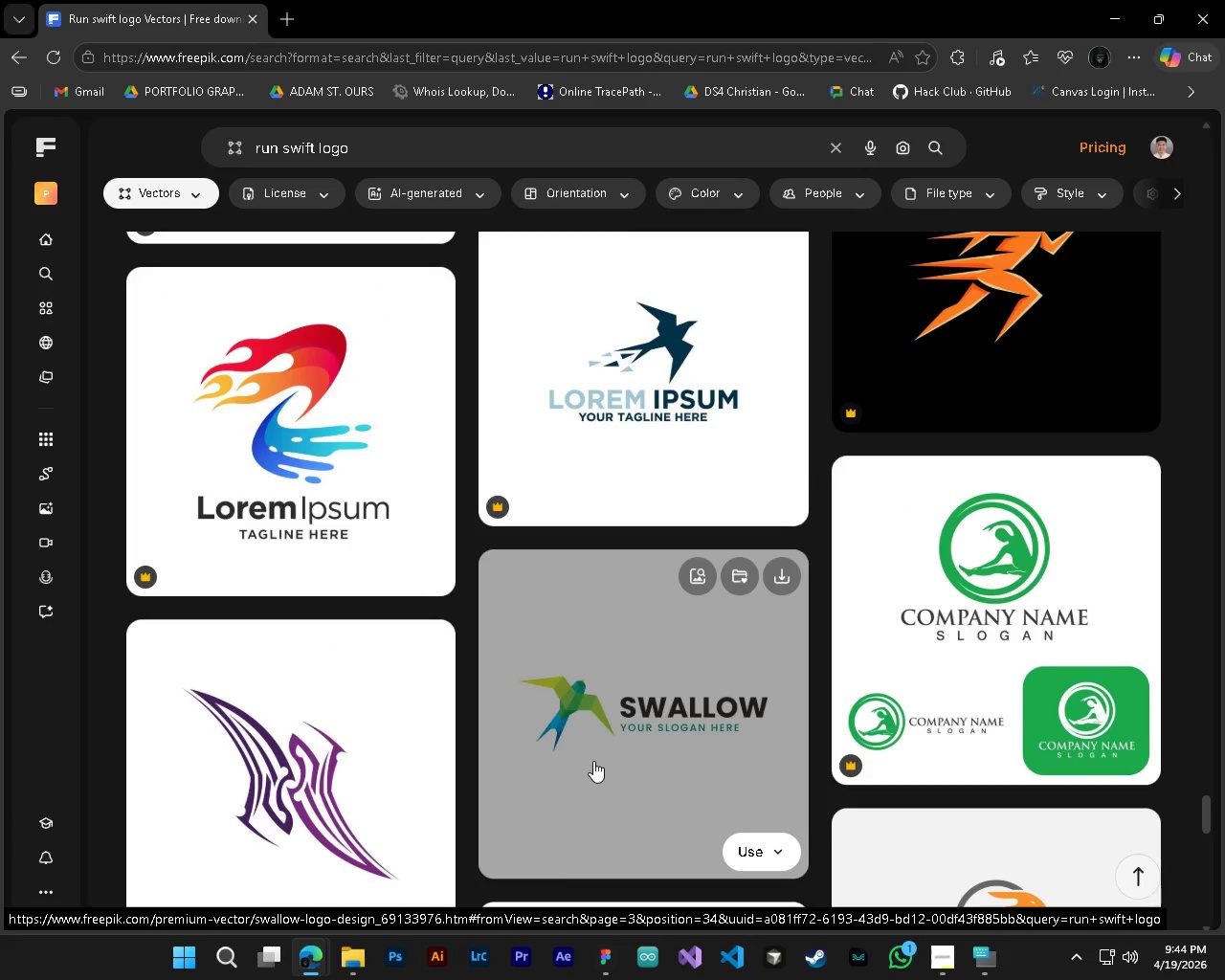 
scroll: coordinate [593, 761], scroll_direction: down, amount: 4.0
 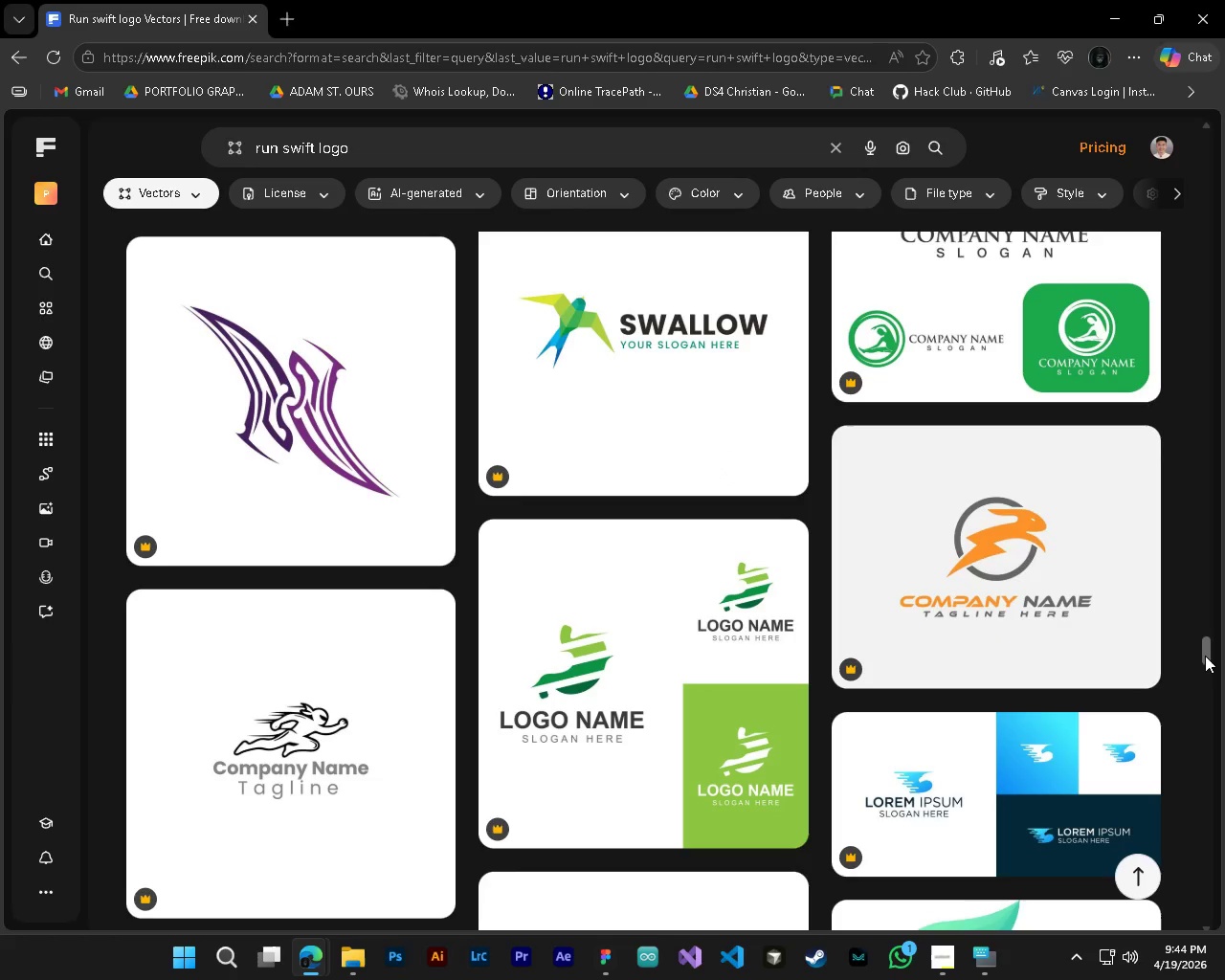 
left_click_drag(start_coordinate=[1205, 656], to_coordinate=[1171, 327])
 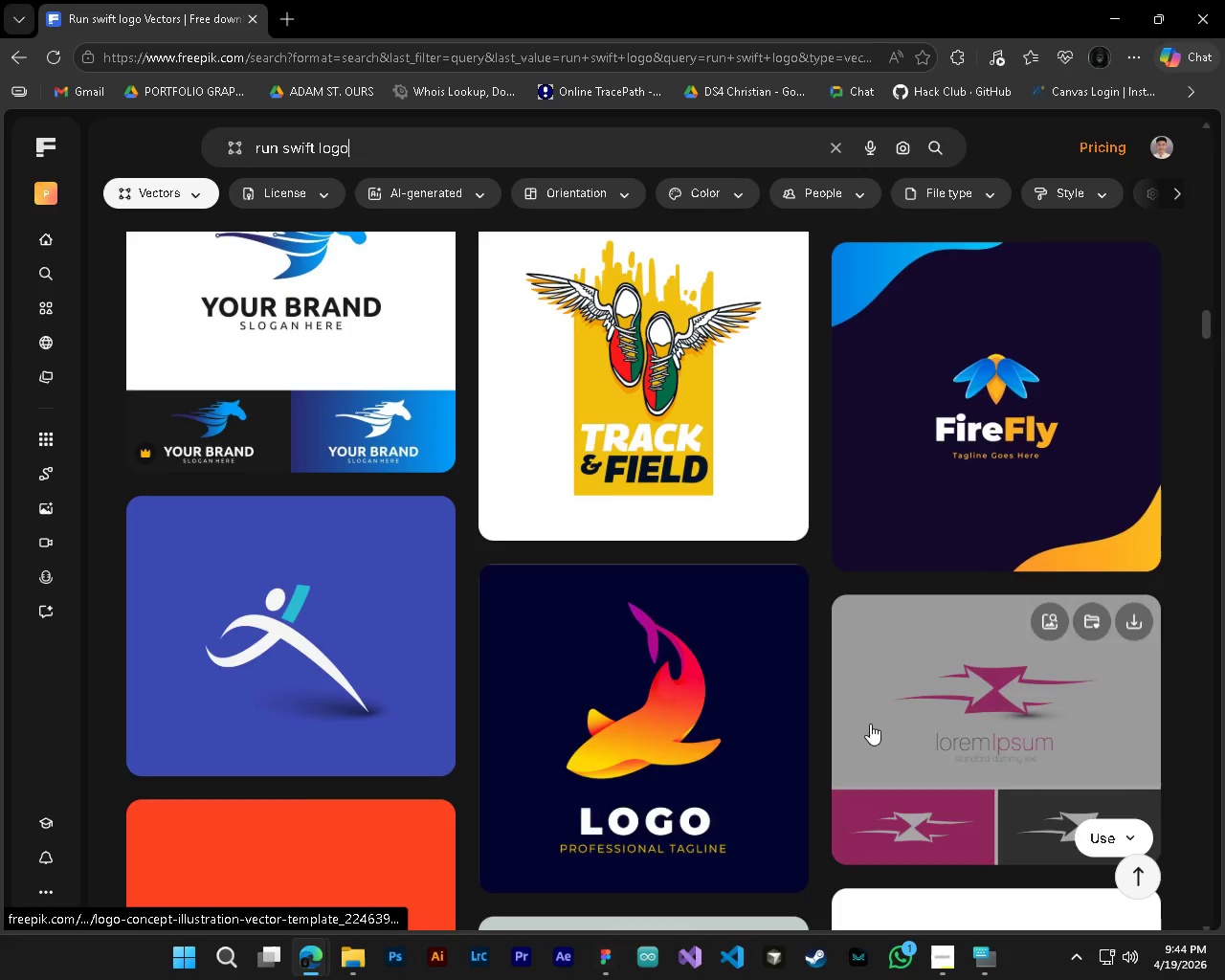 
scroll: coordinate [666, 769], scroll_direction: down, amount: 10.0
 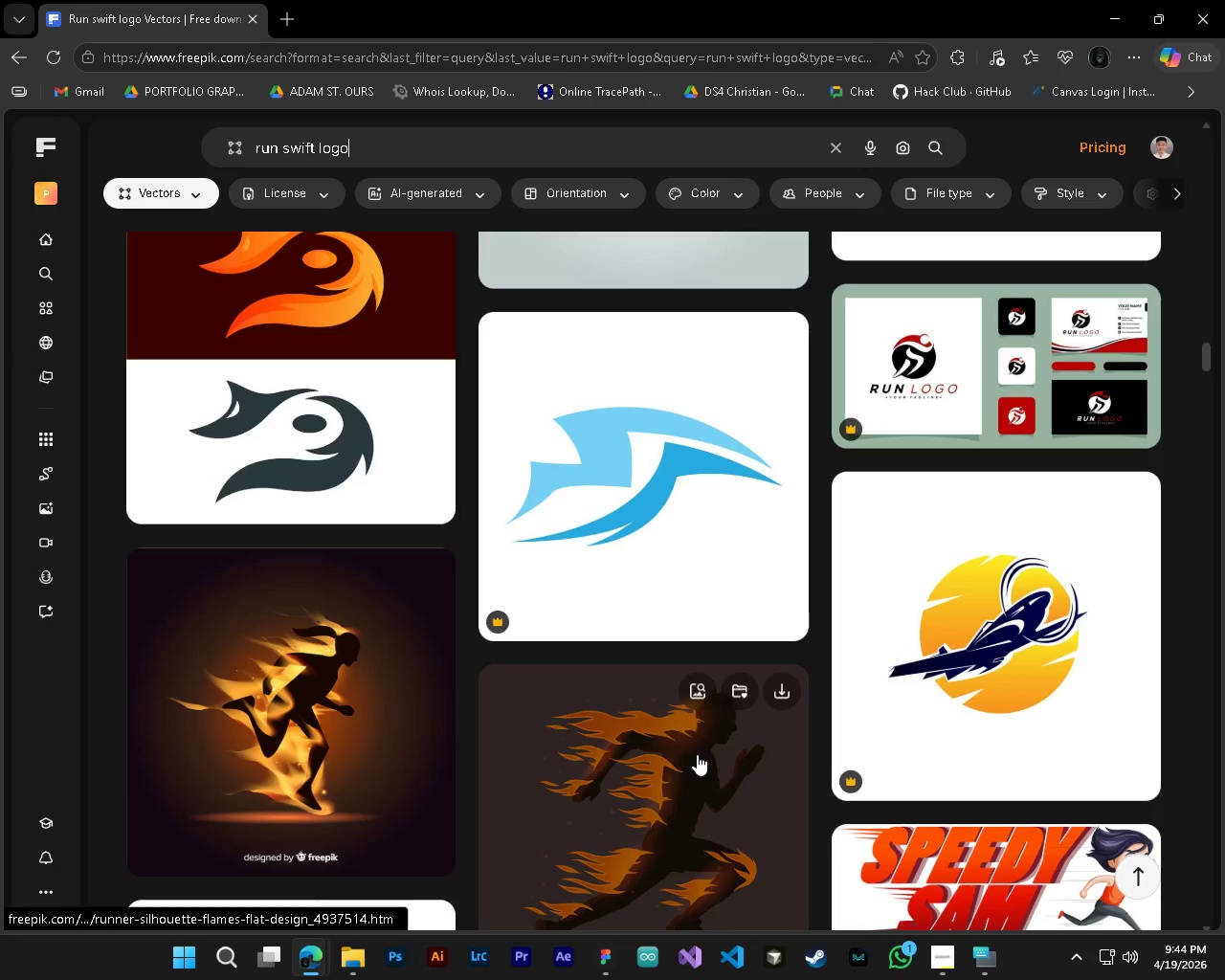 
scroll: coordinate [583, 812], scroll_direction: up, amount: 20.0
 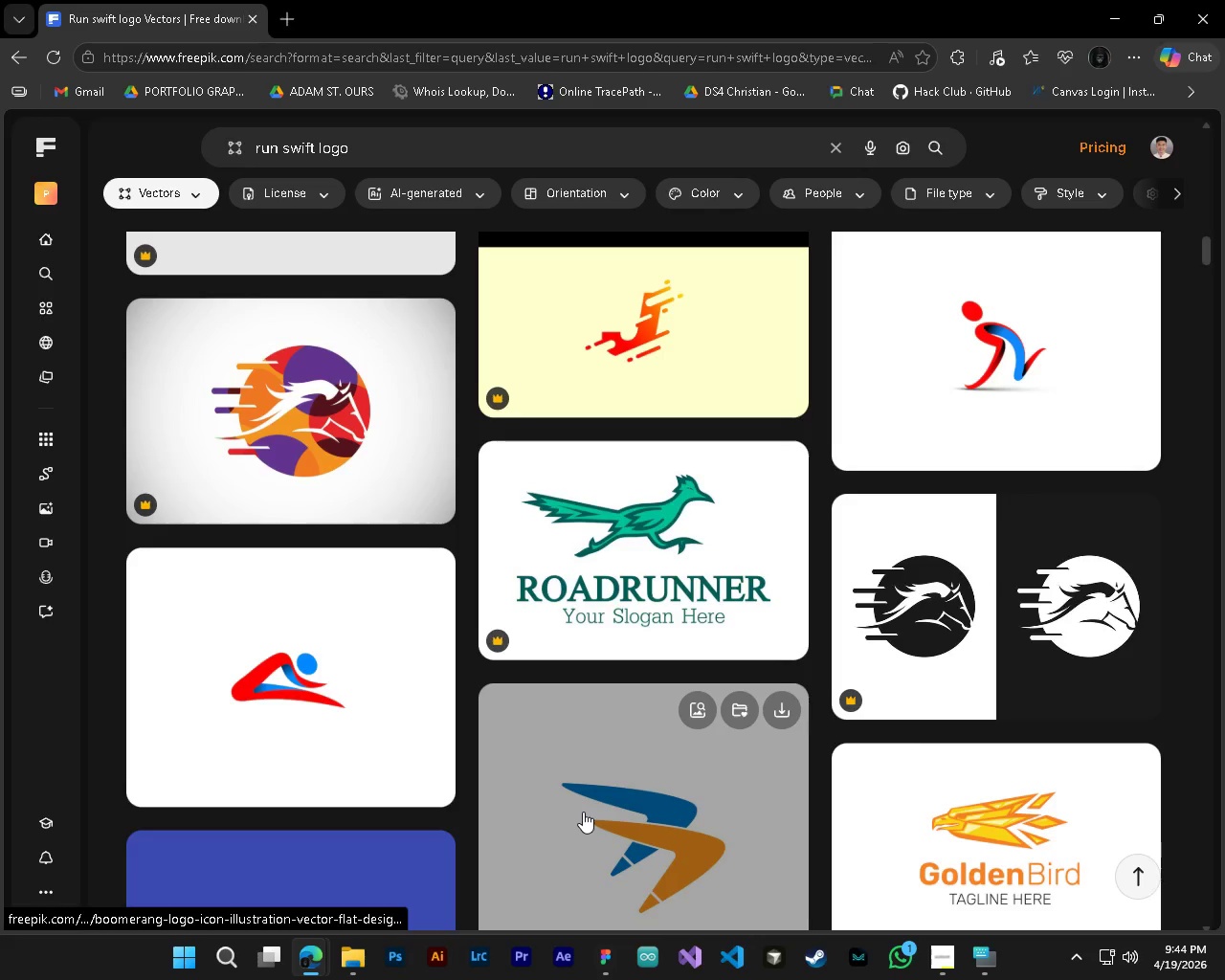 
scroll: coordinate [496, 811], scroll_direction: down, amount: 70.0
 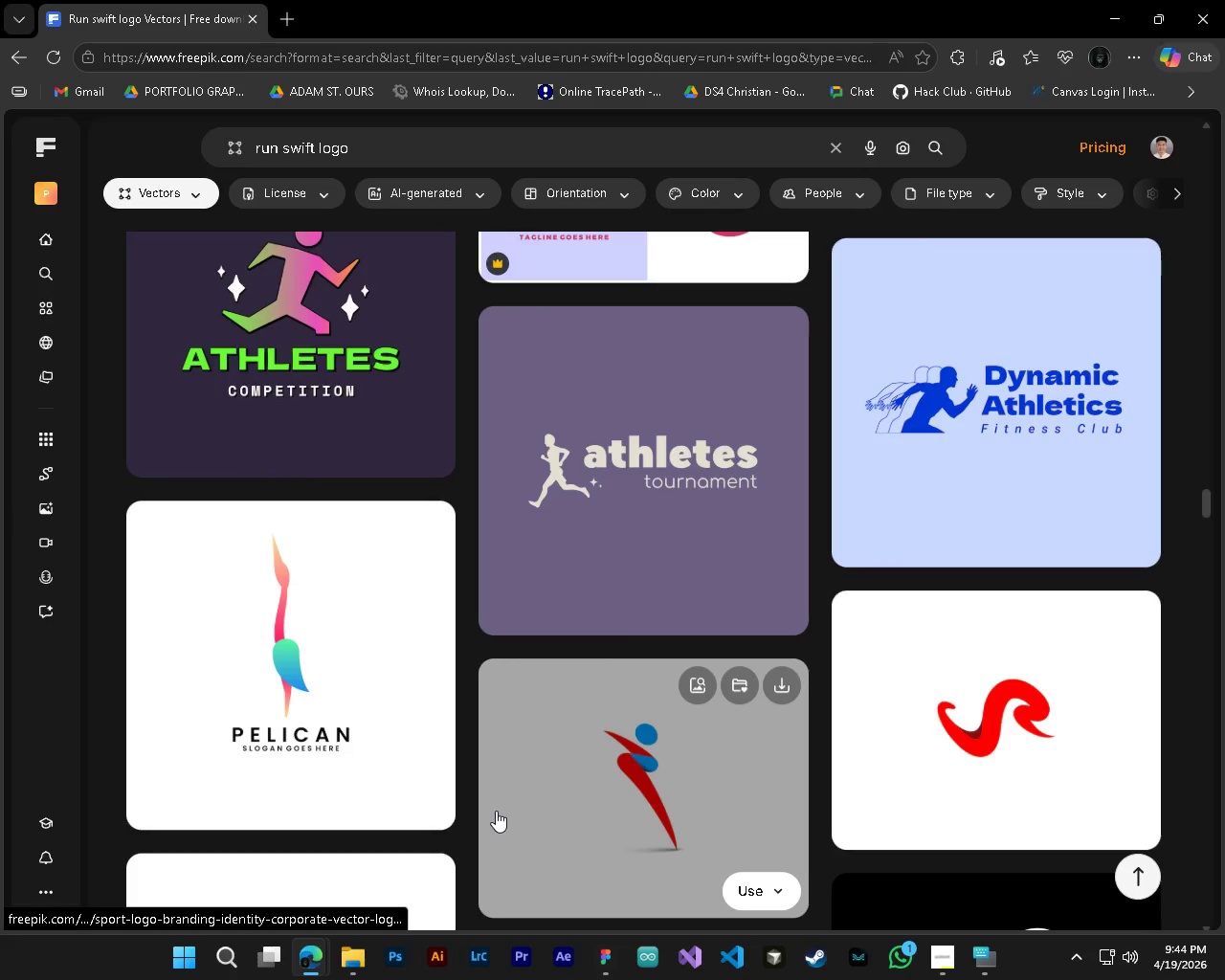 
scroll: coordinate [495, 812], scroll_direction: down, amount: 30.0
 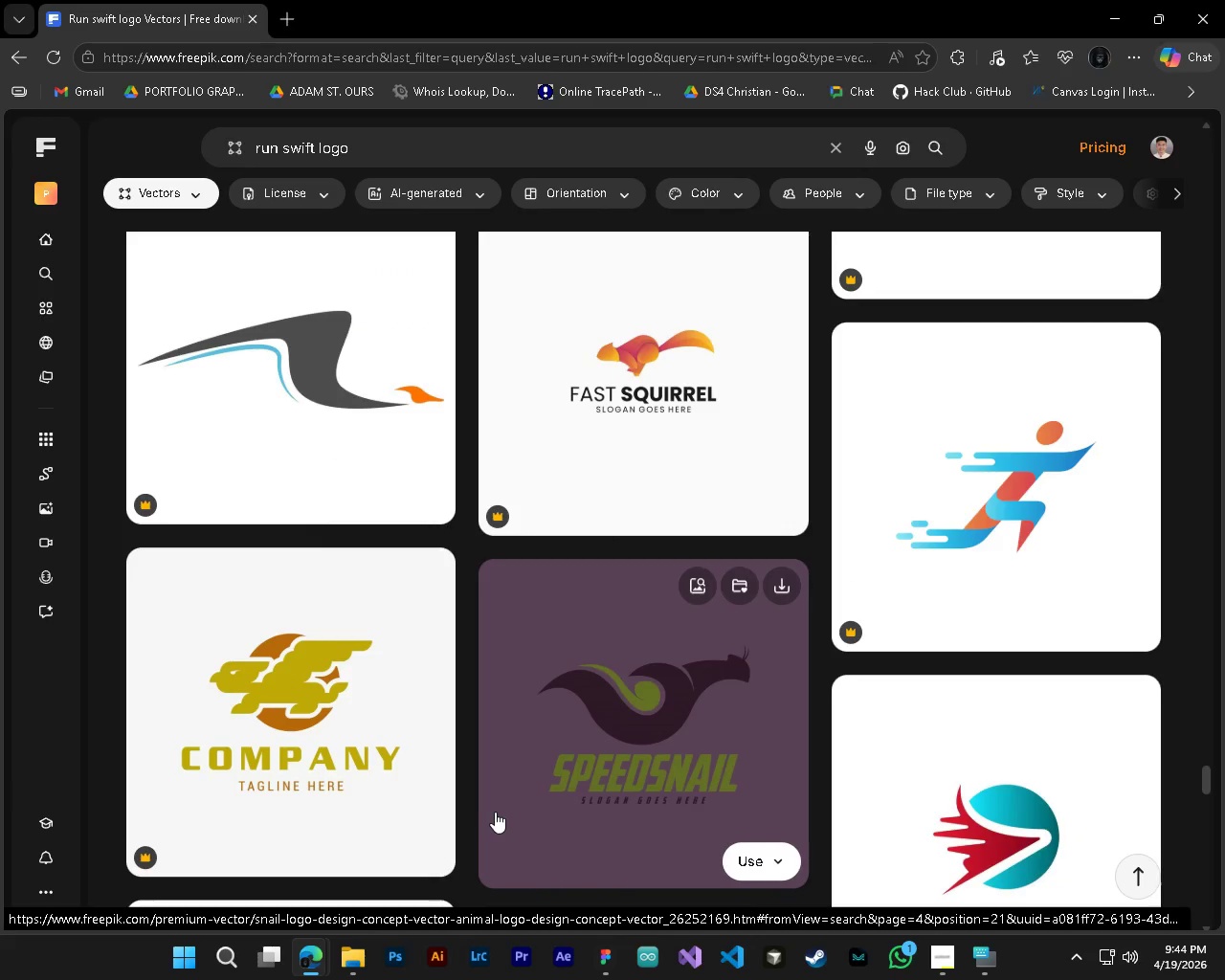 
scroll: coordinate [495, 812], scroll_direction: down, amount: 18.0
 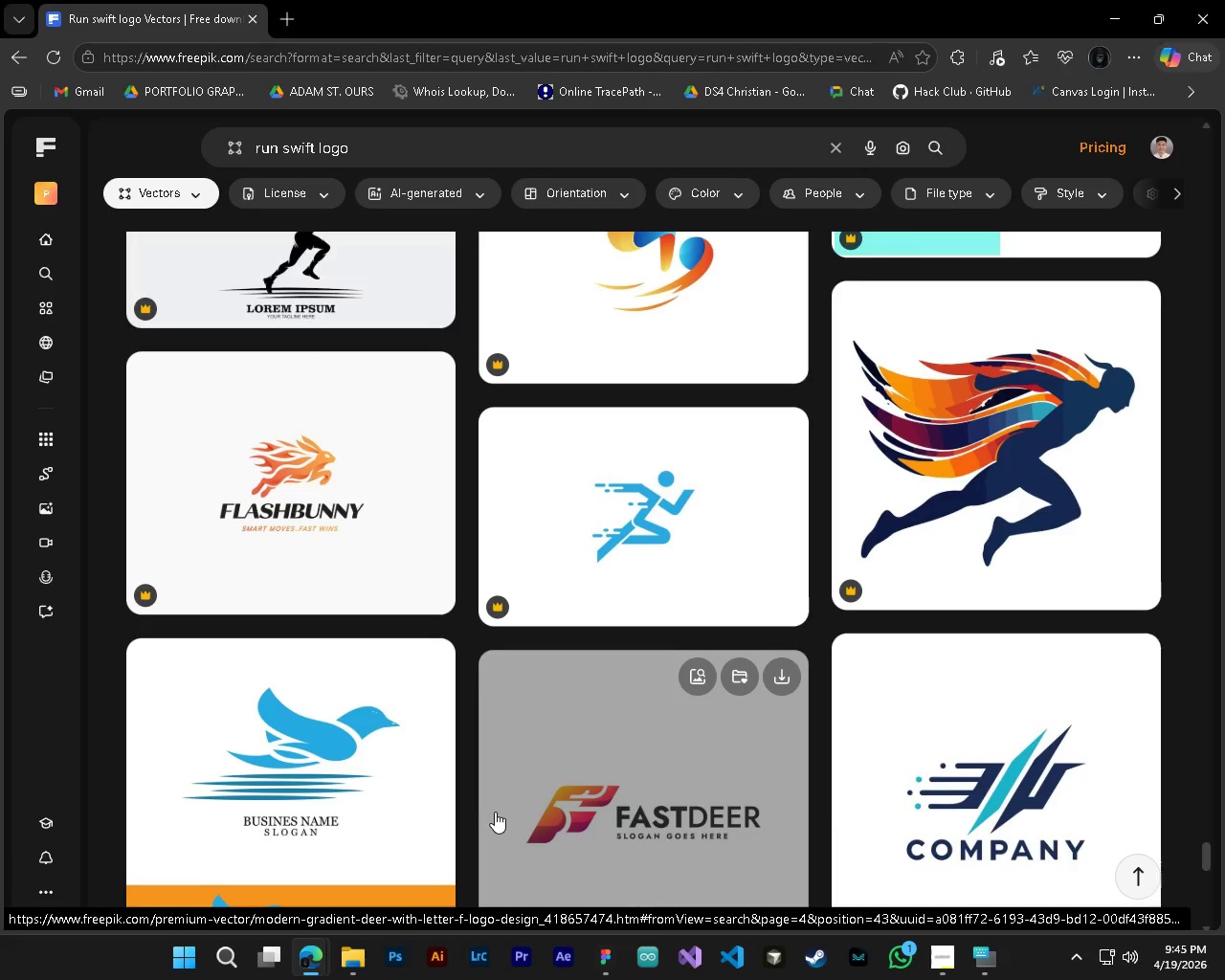 
right_click([713, 554])
 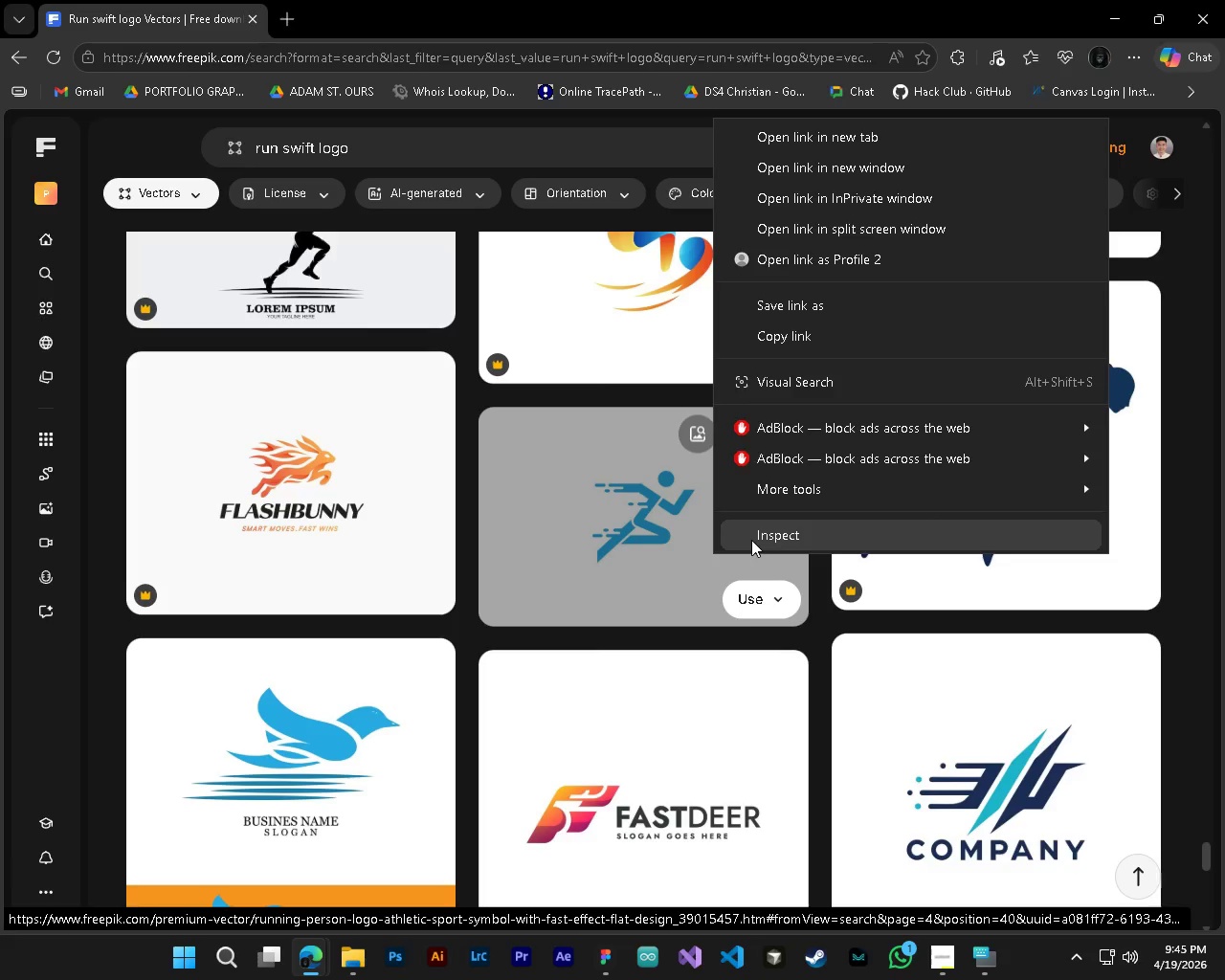 
left_click([751, 540])
 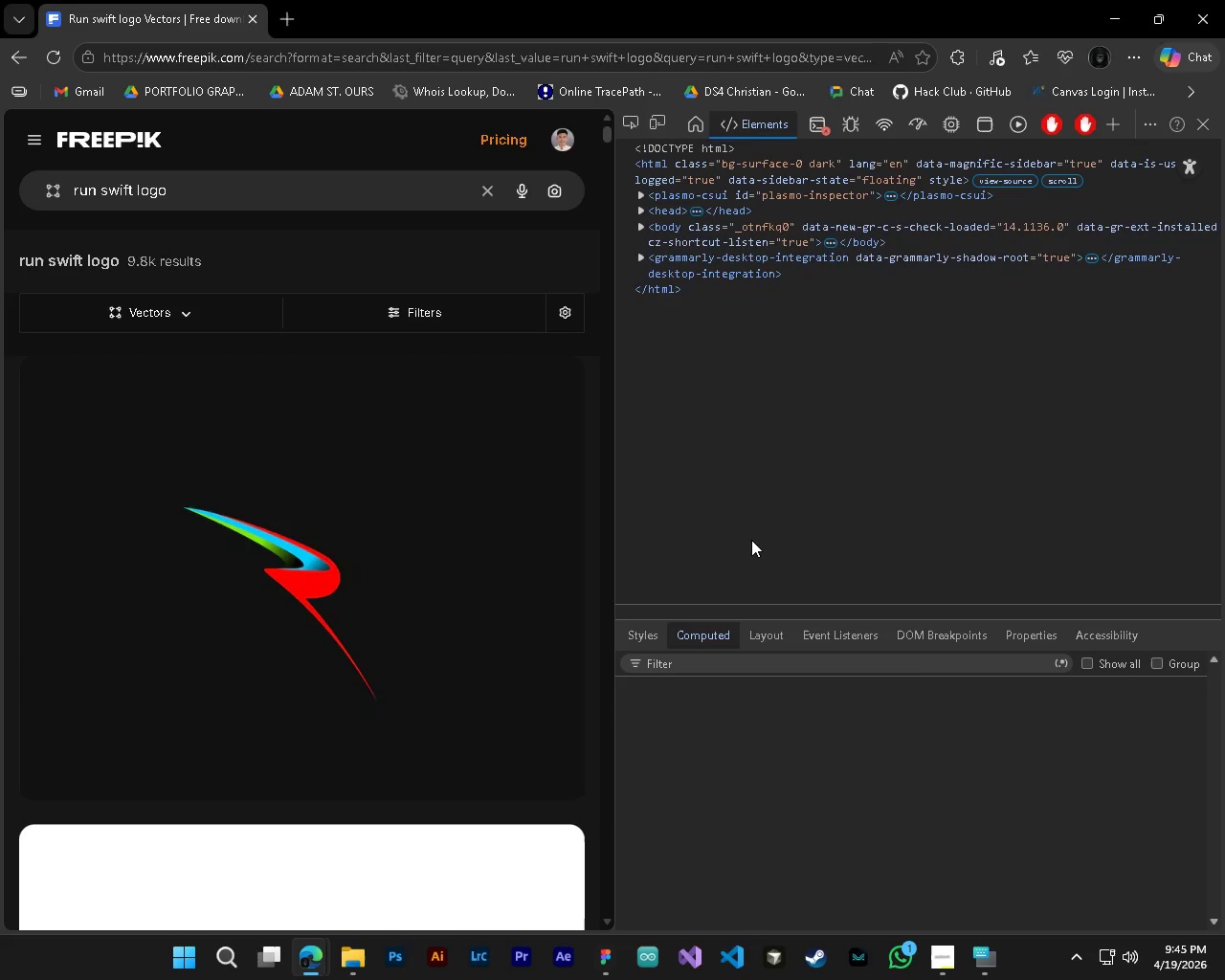 
wait(7.38)
 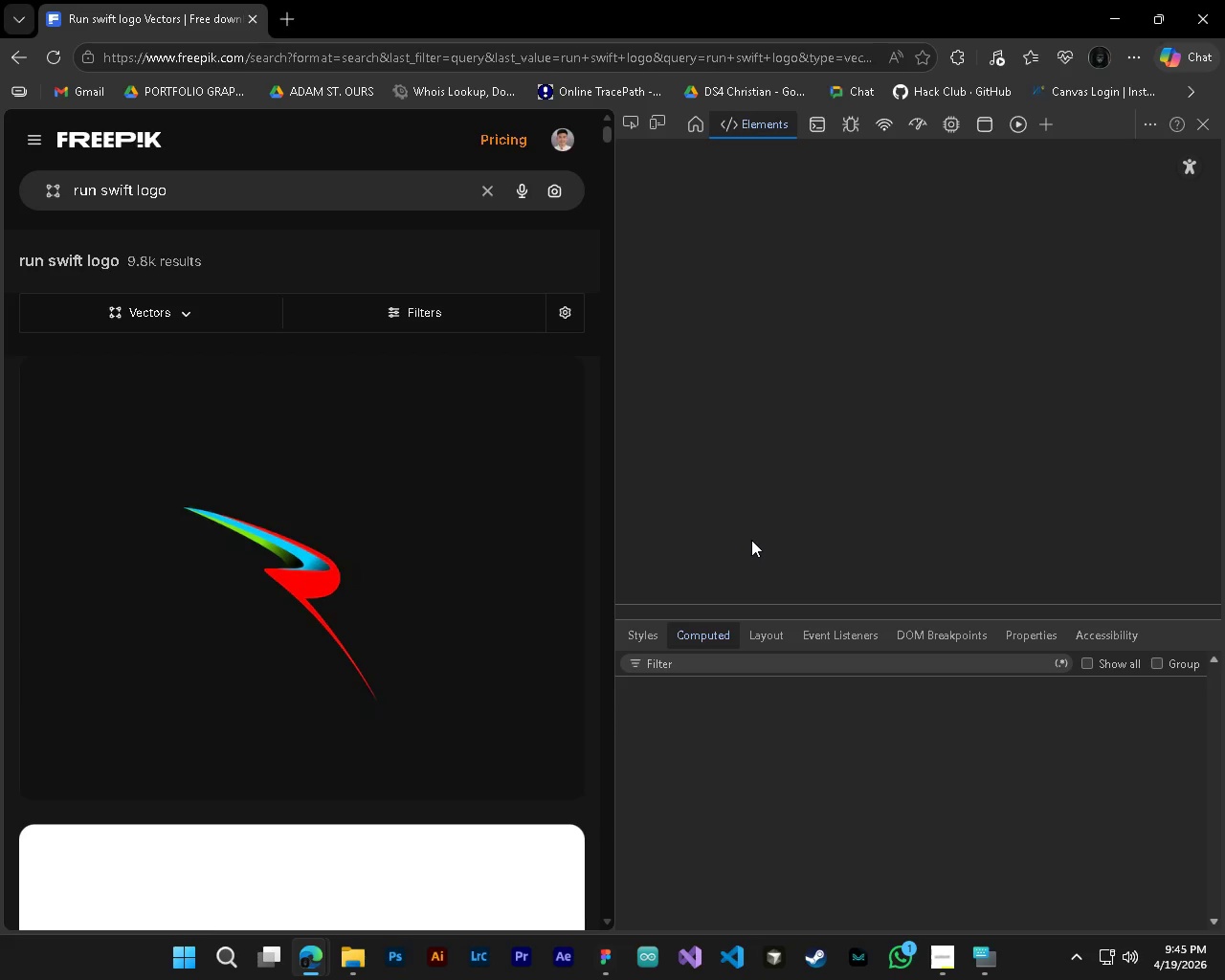 
left_click([985, 125])
 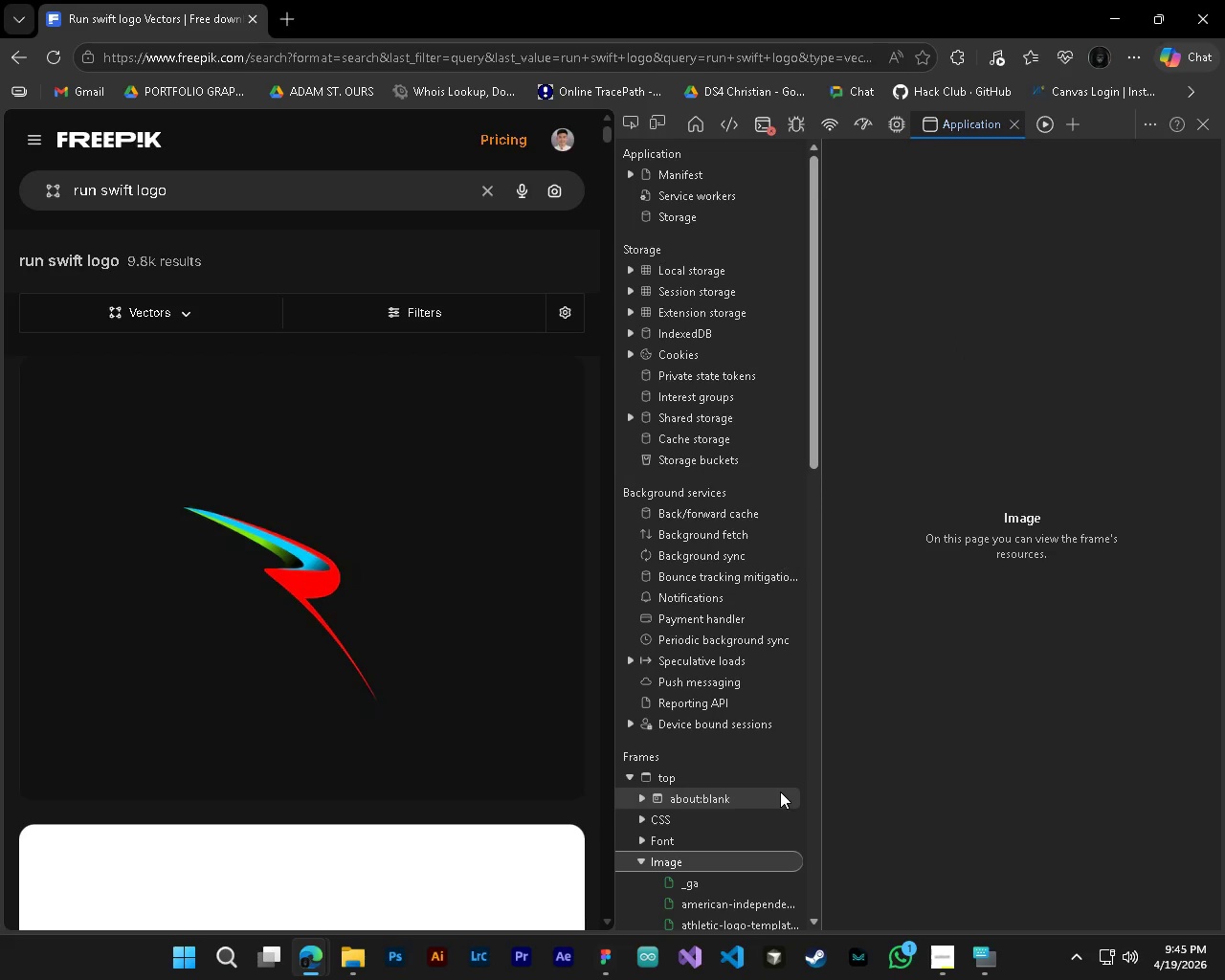 
scroll: coordinate [767, 808], scroll_direction: down, amount: 1.0
 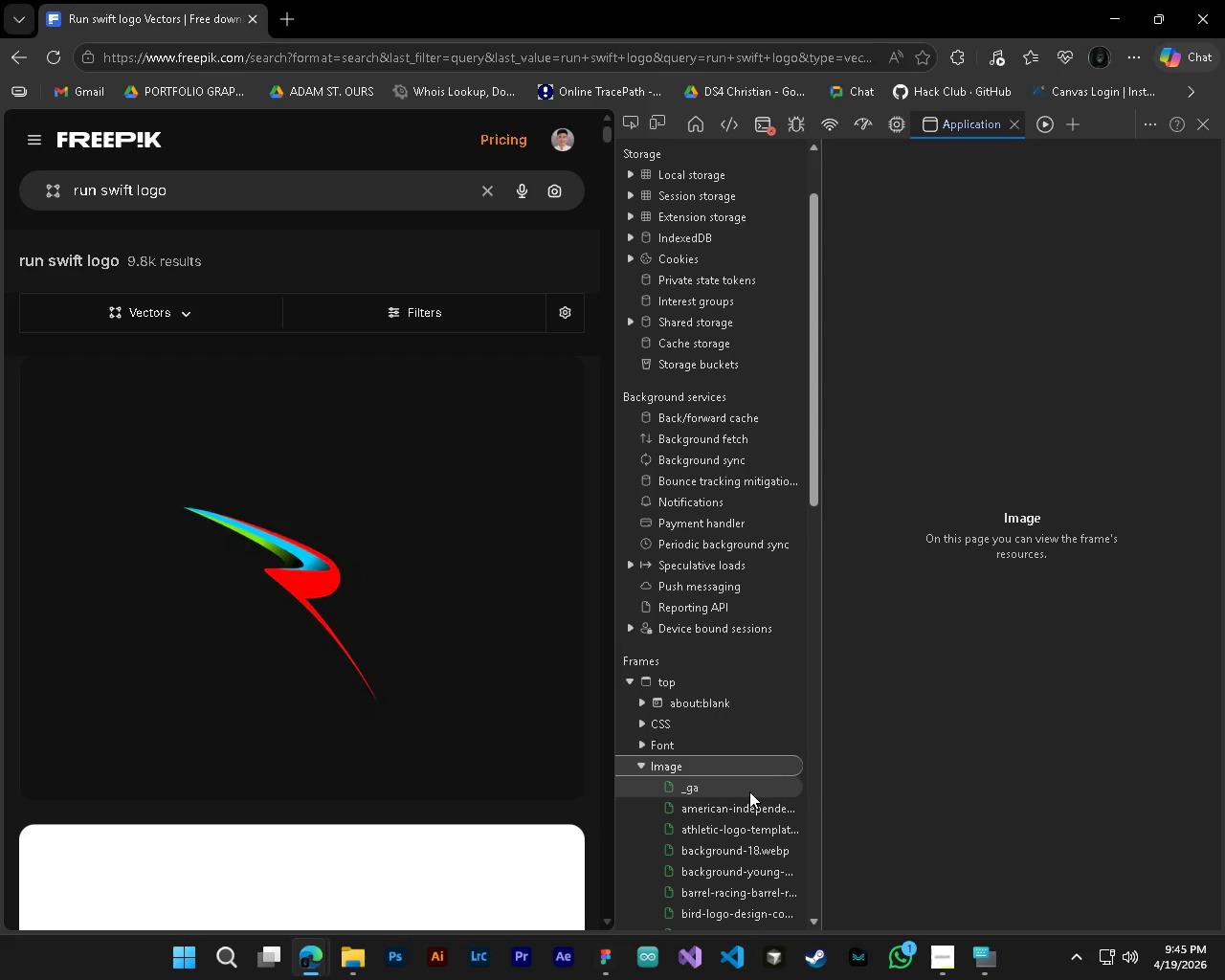 
left_click([749, 791])
 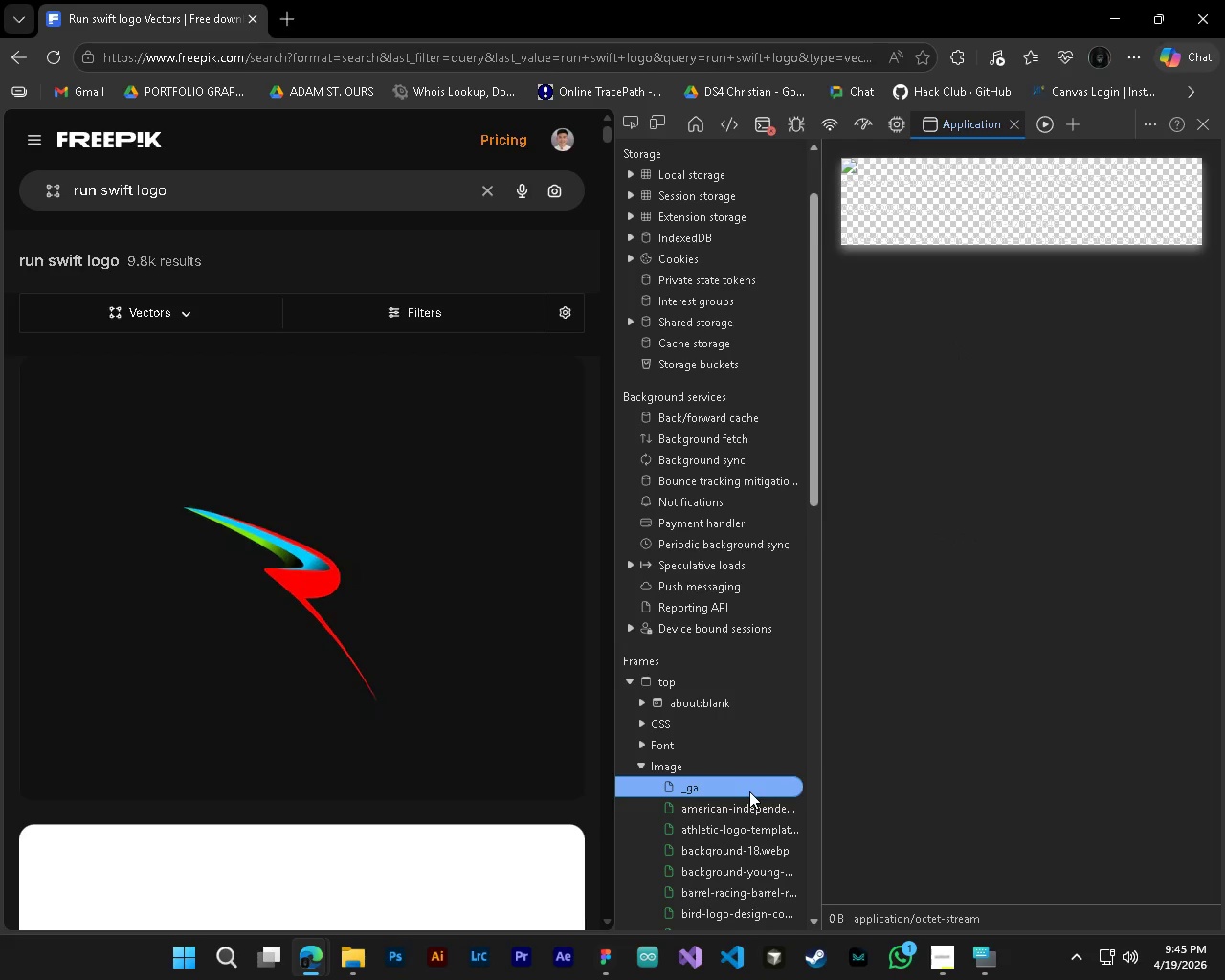 
key(ArrowDown)
 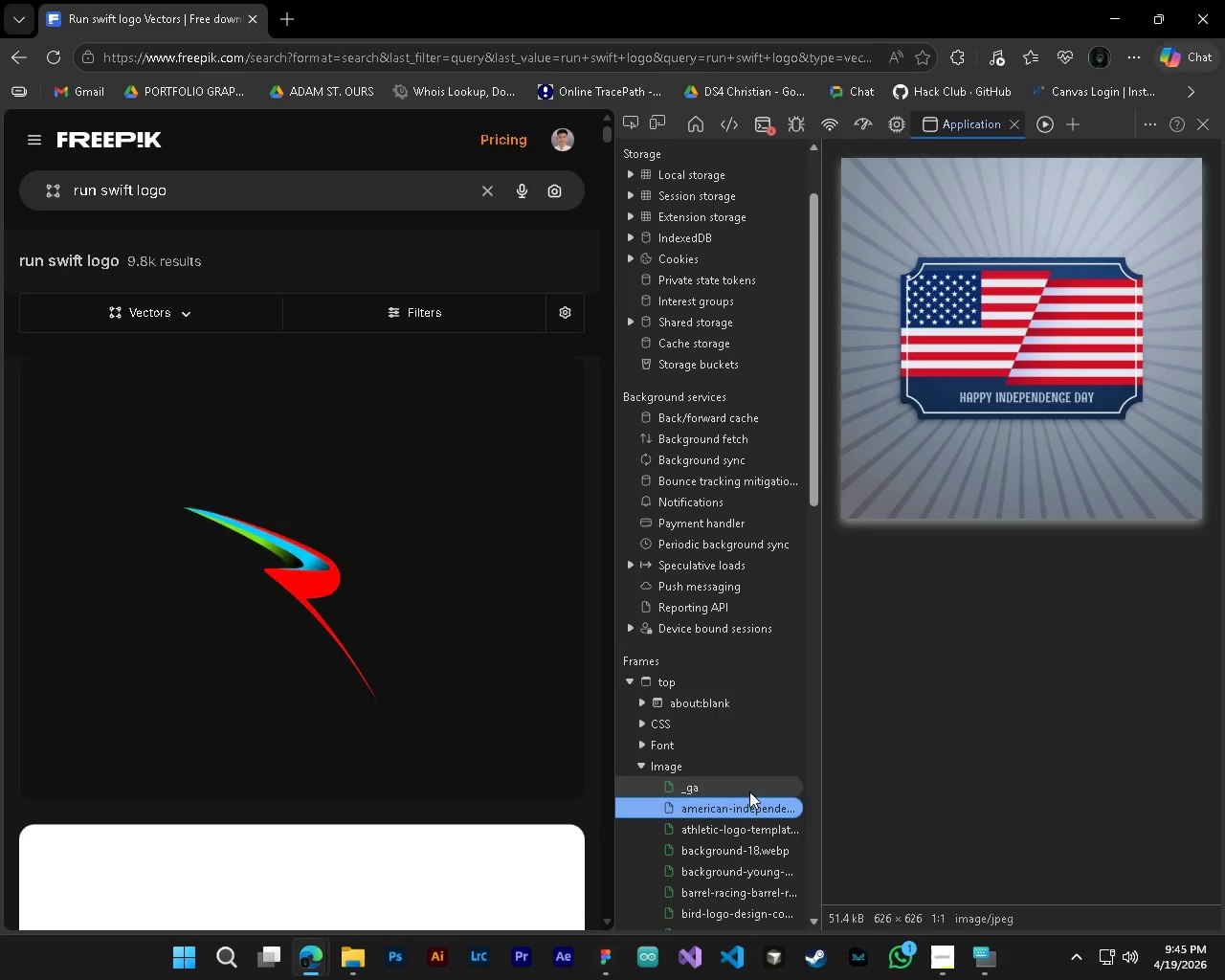 
key(ArrowDown)
 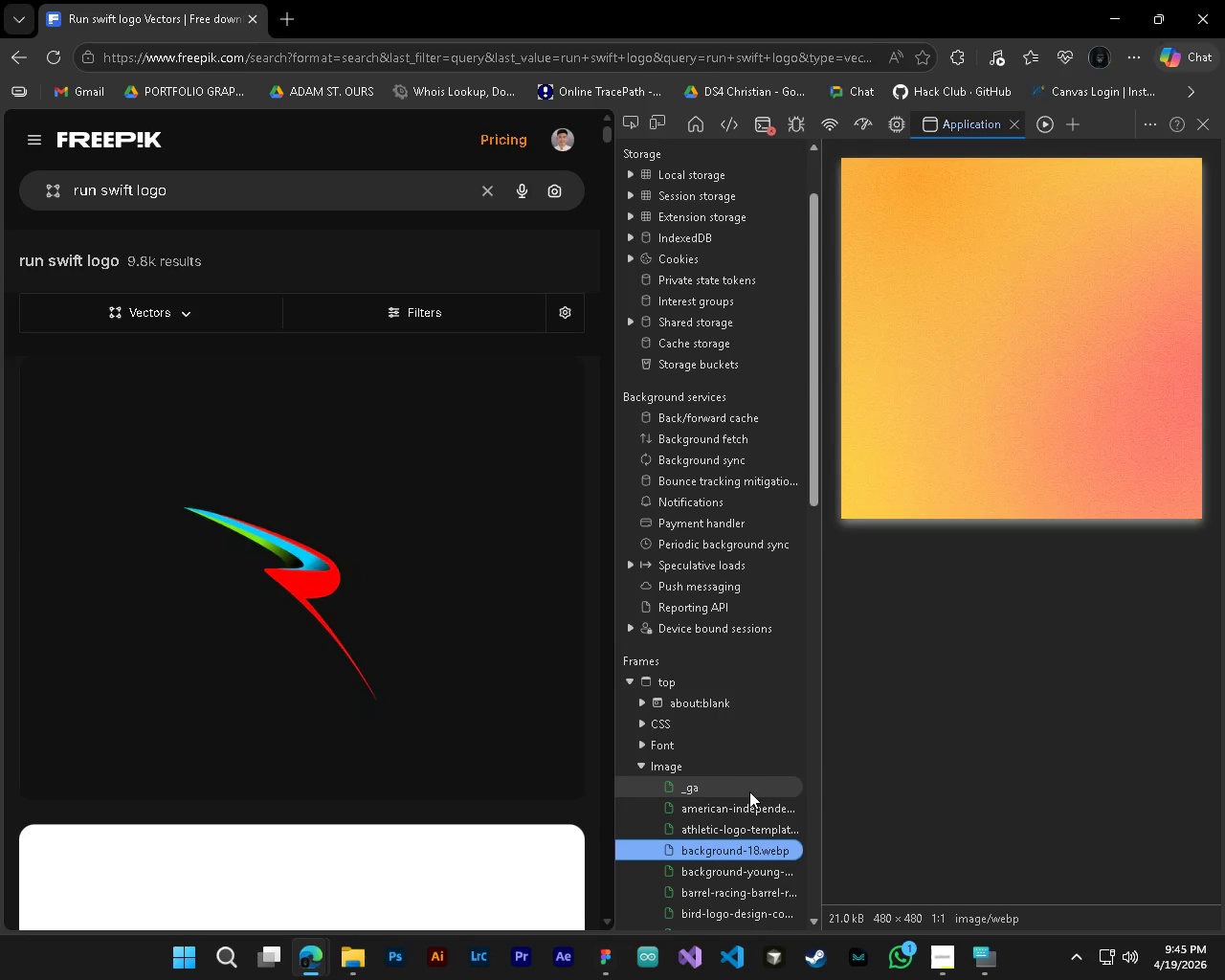 
key(ArrowDown)
 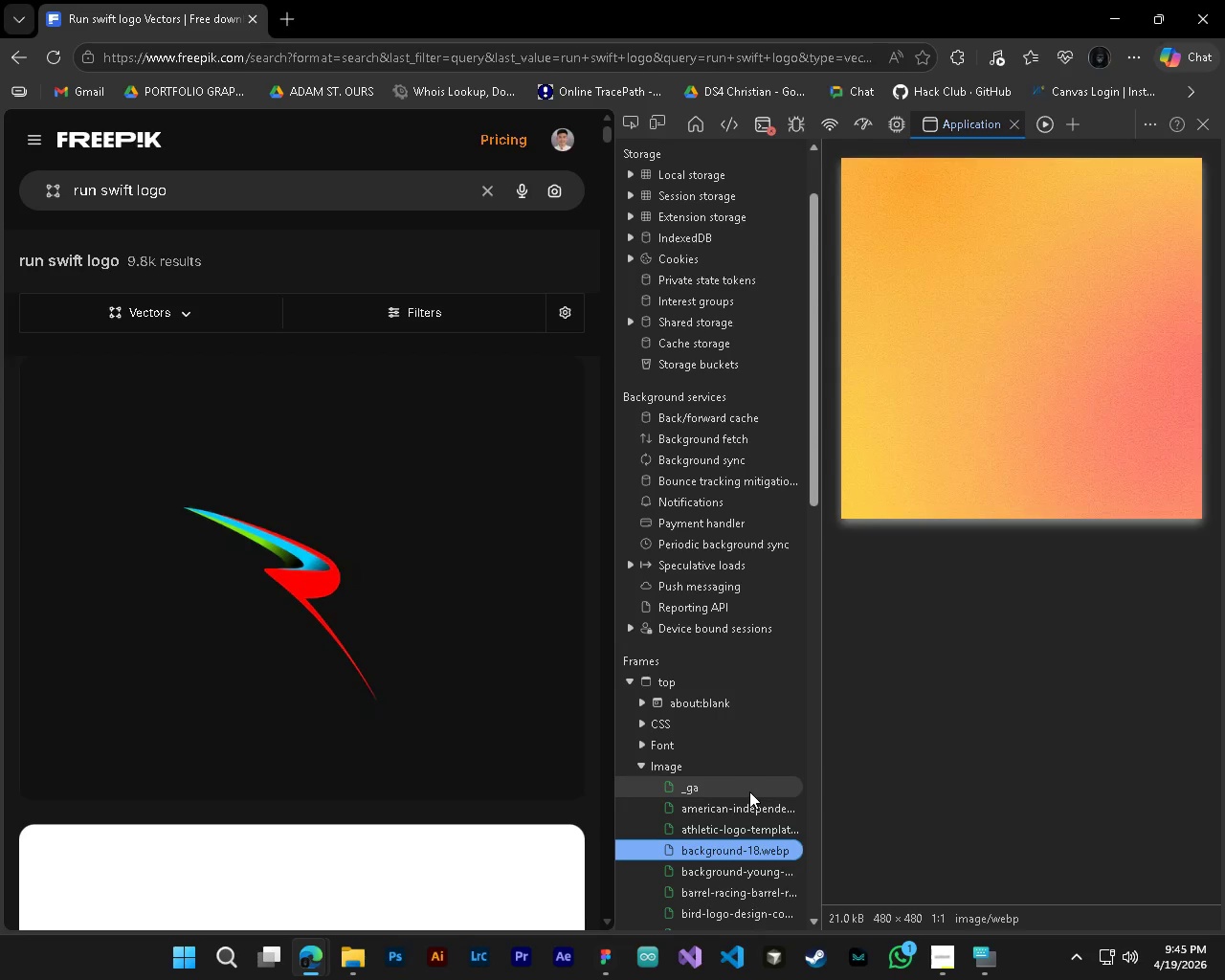 
key(ArrowUp)
 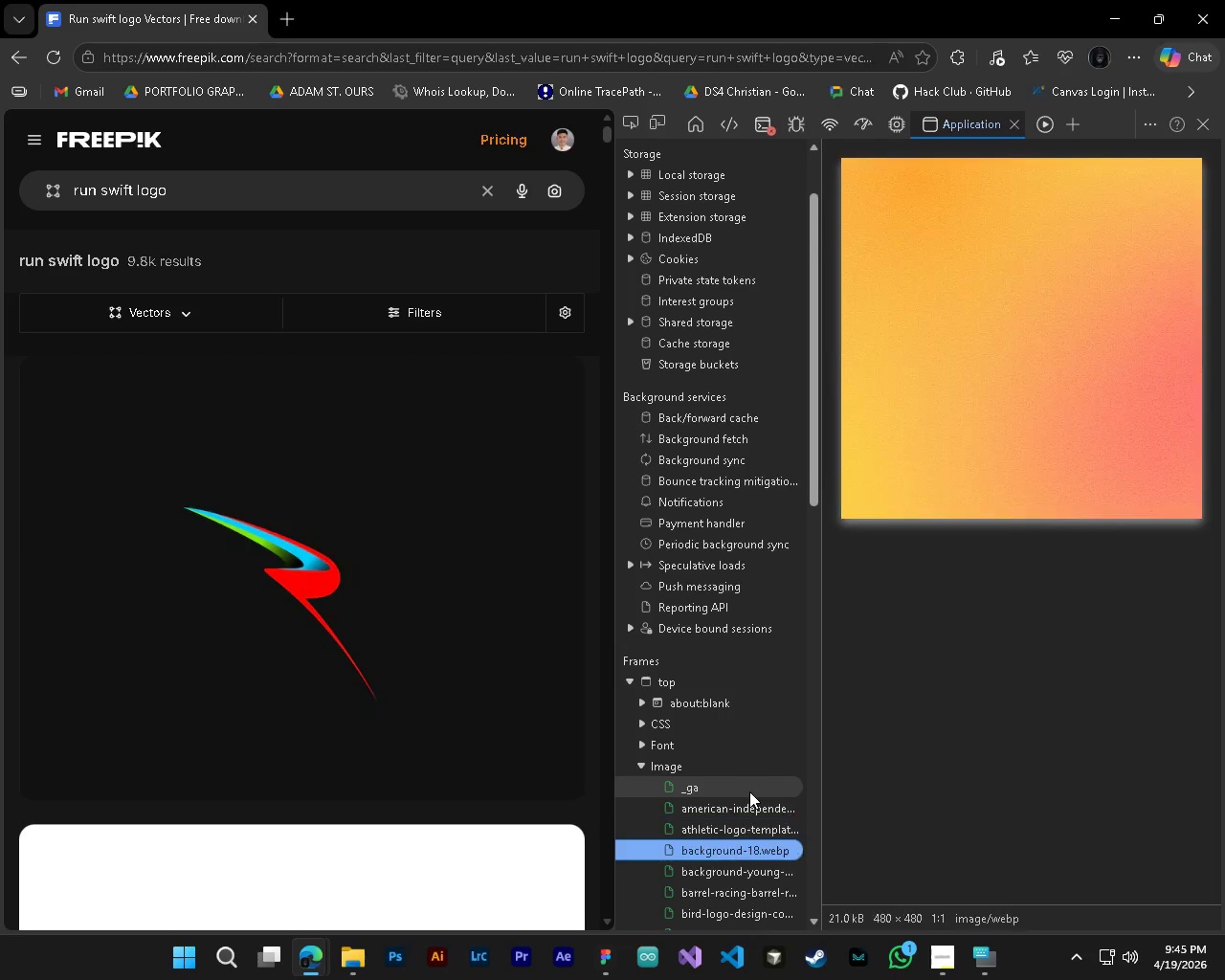 
key(ArrowDown)
 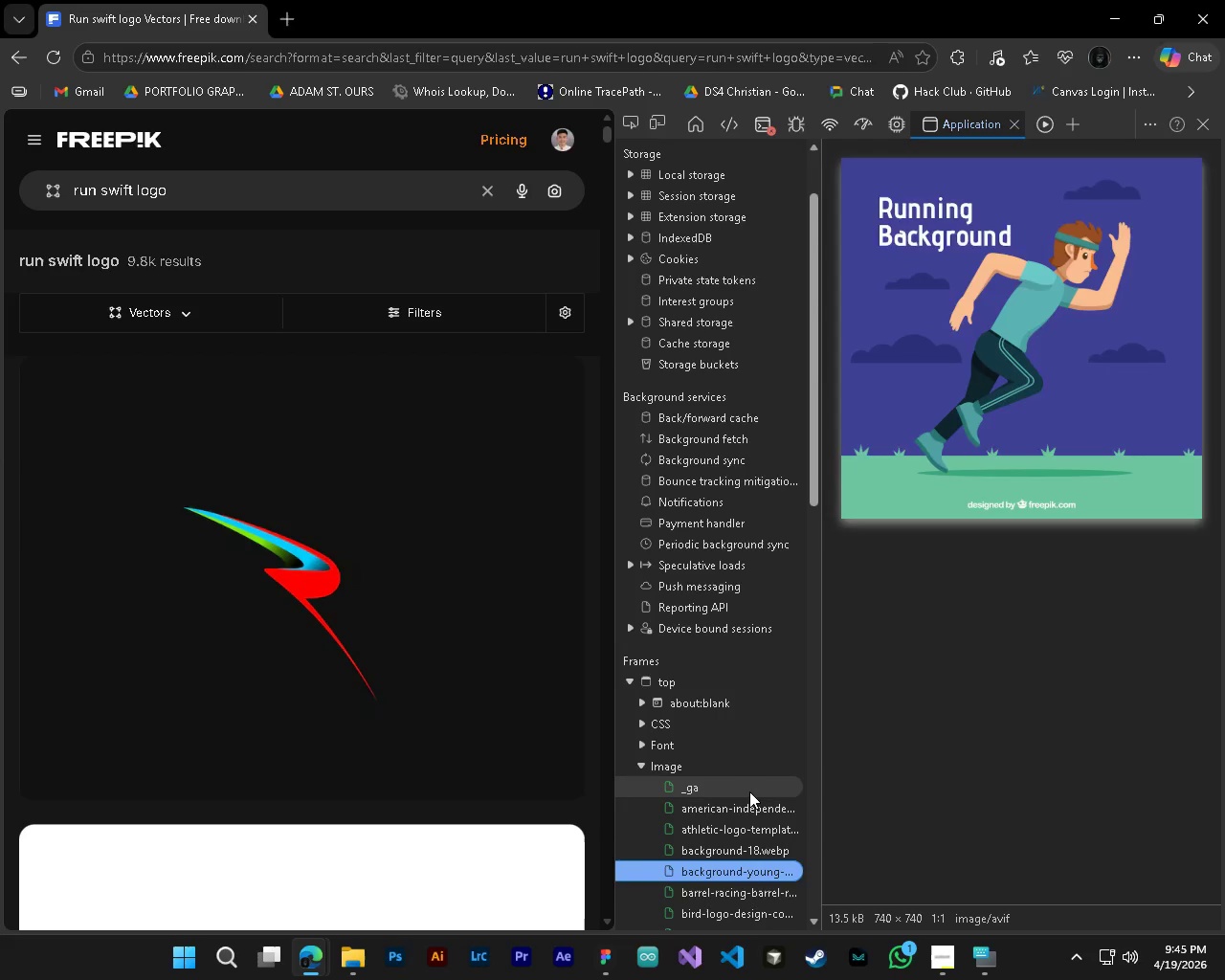 
key(ArrowDown)
 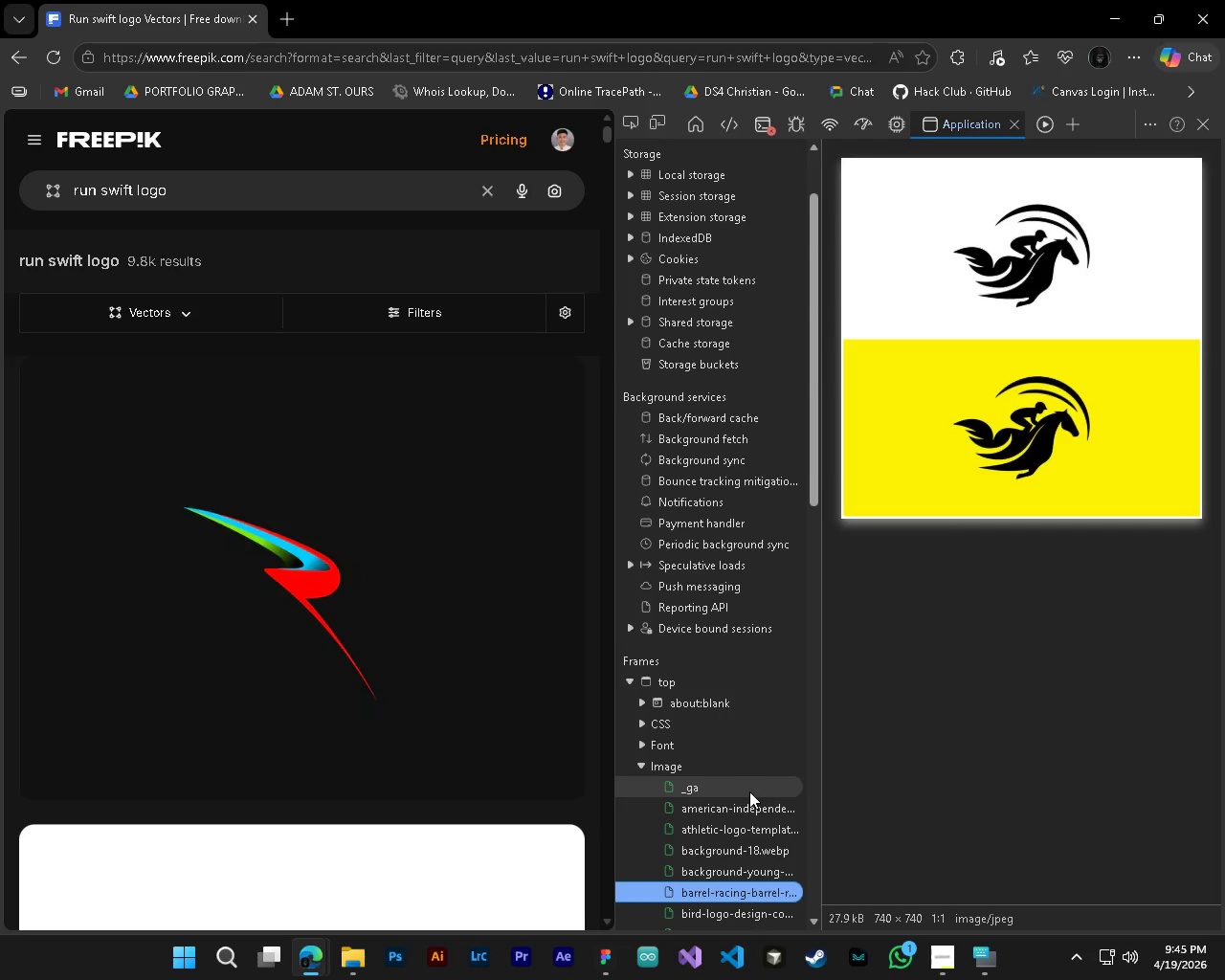 
key(ArrowDown)
 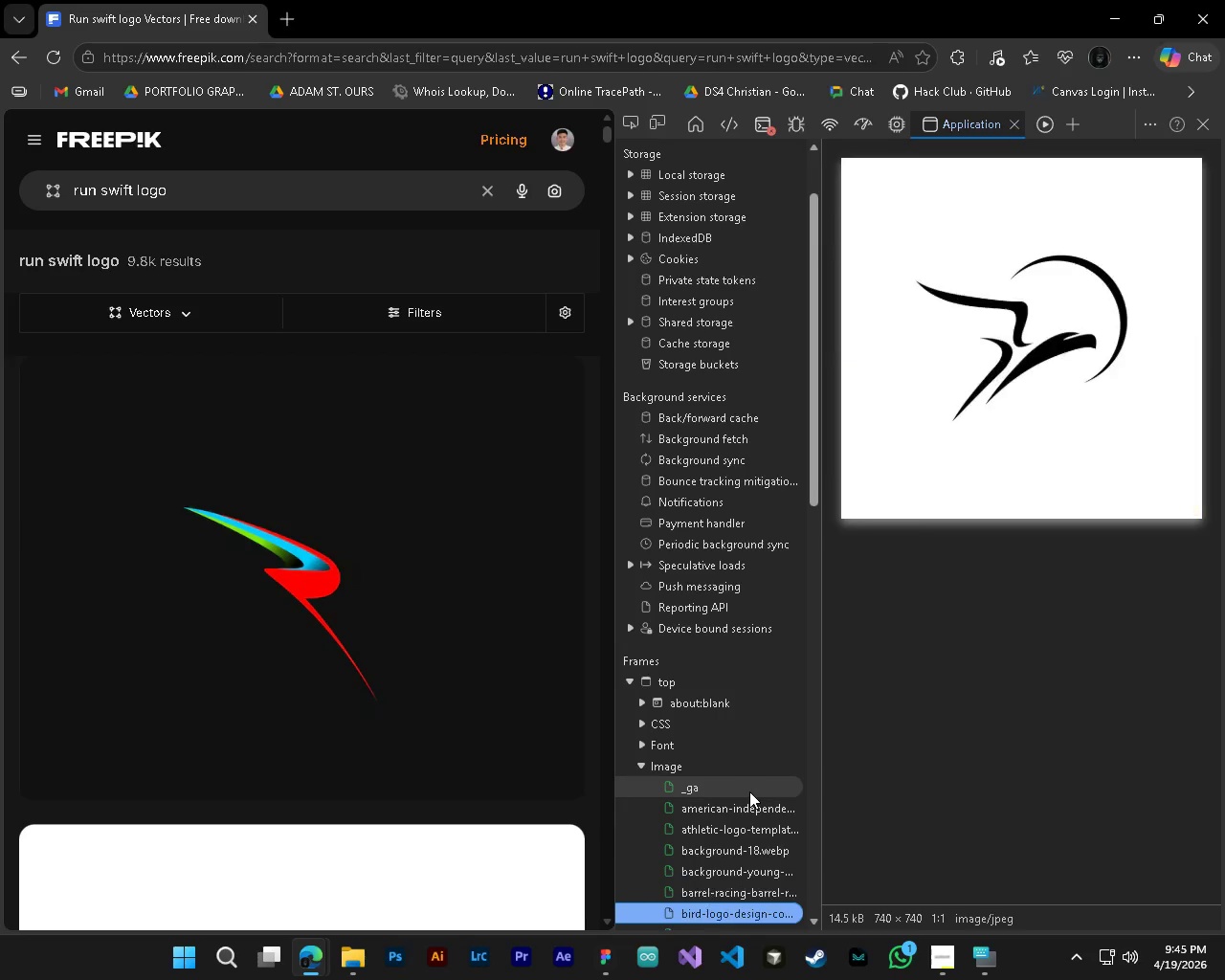 
key(ArrowDown)
 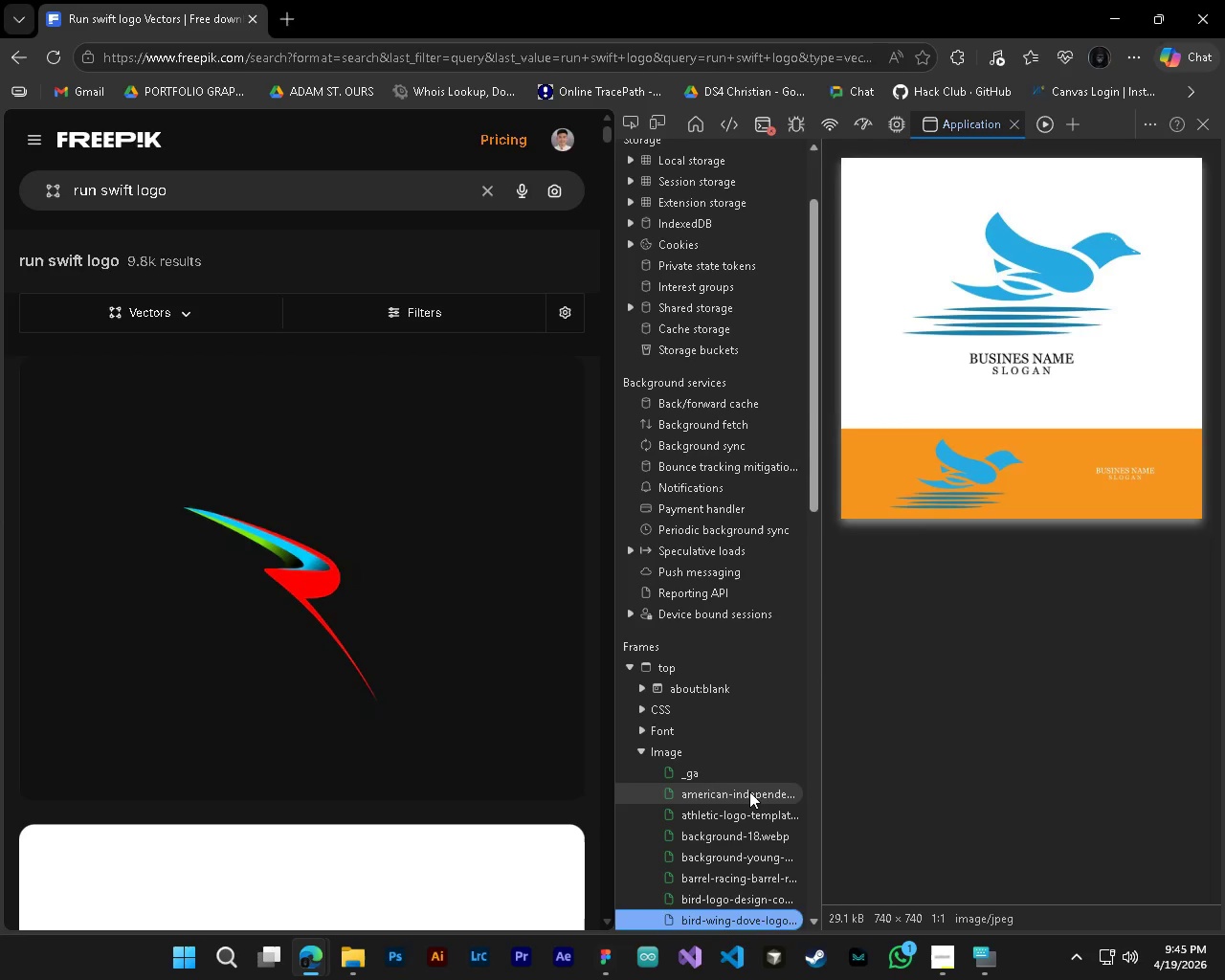 
key(ArrowDown)
 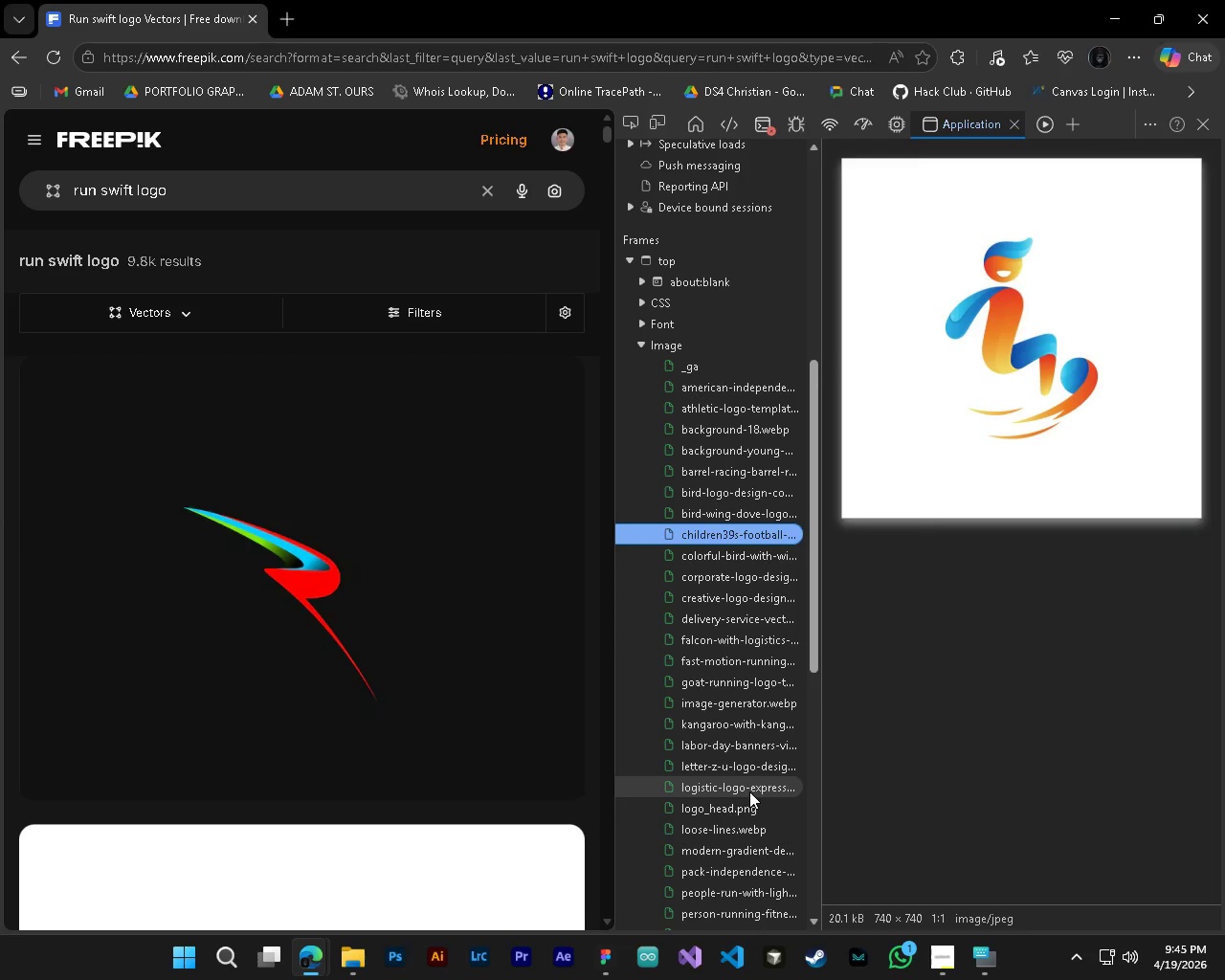 
key(ArrowDown)
 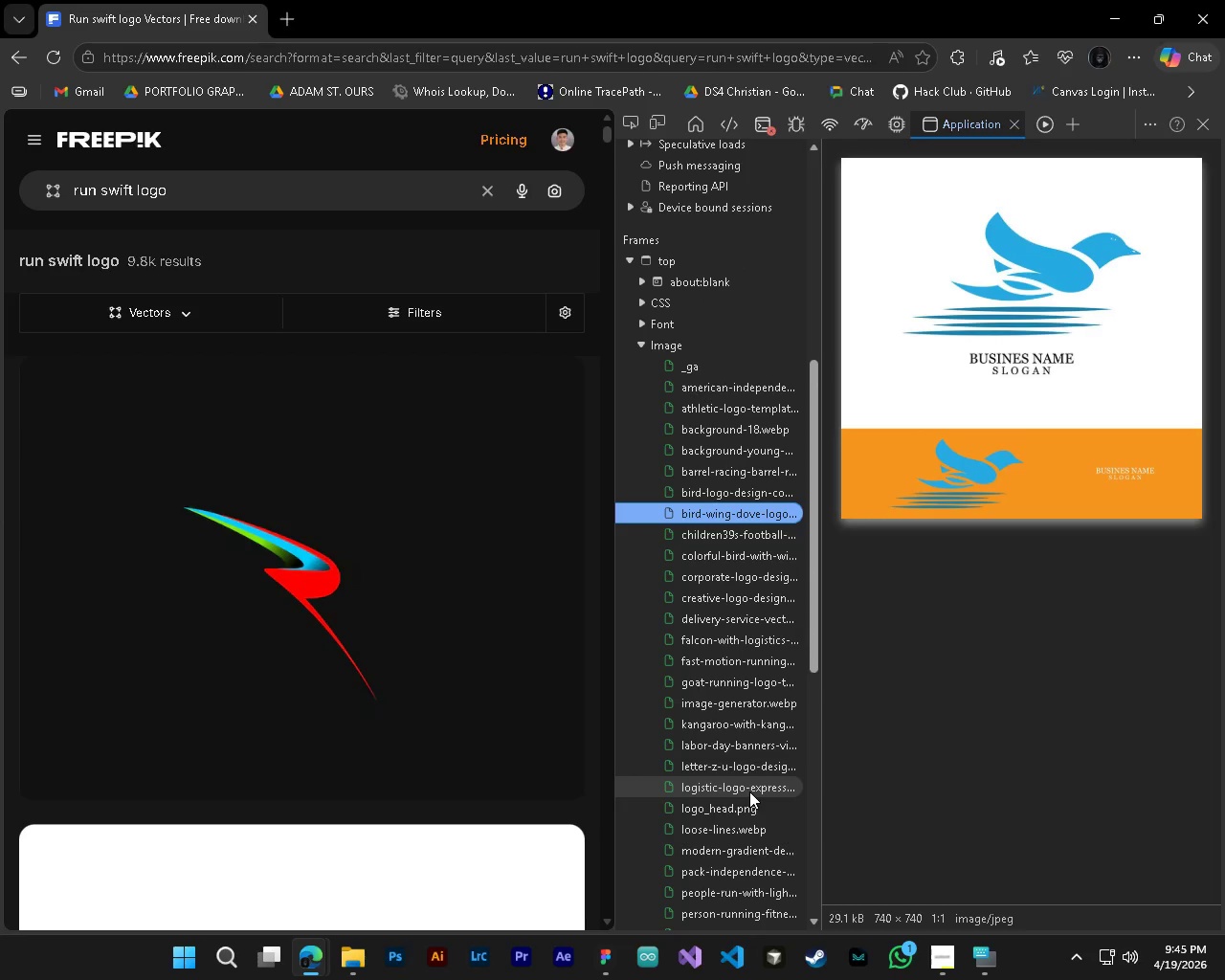 
key(ArrowUp)
 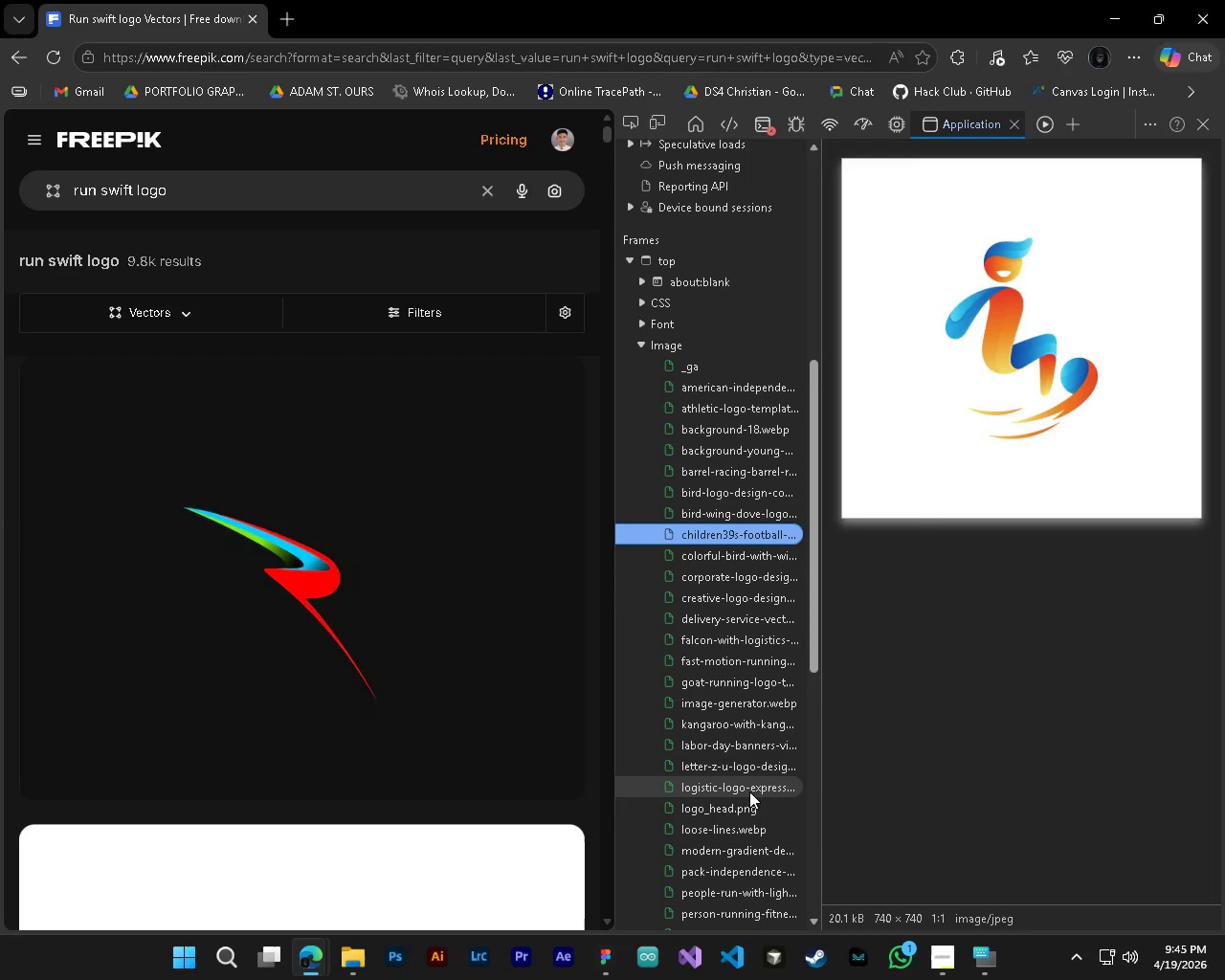 
key(ArrowDown)
 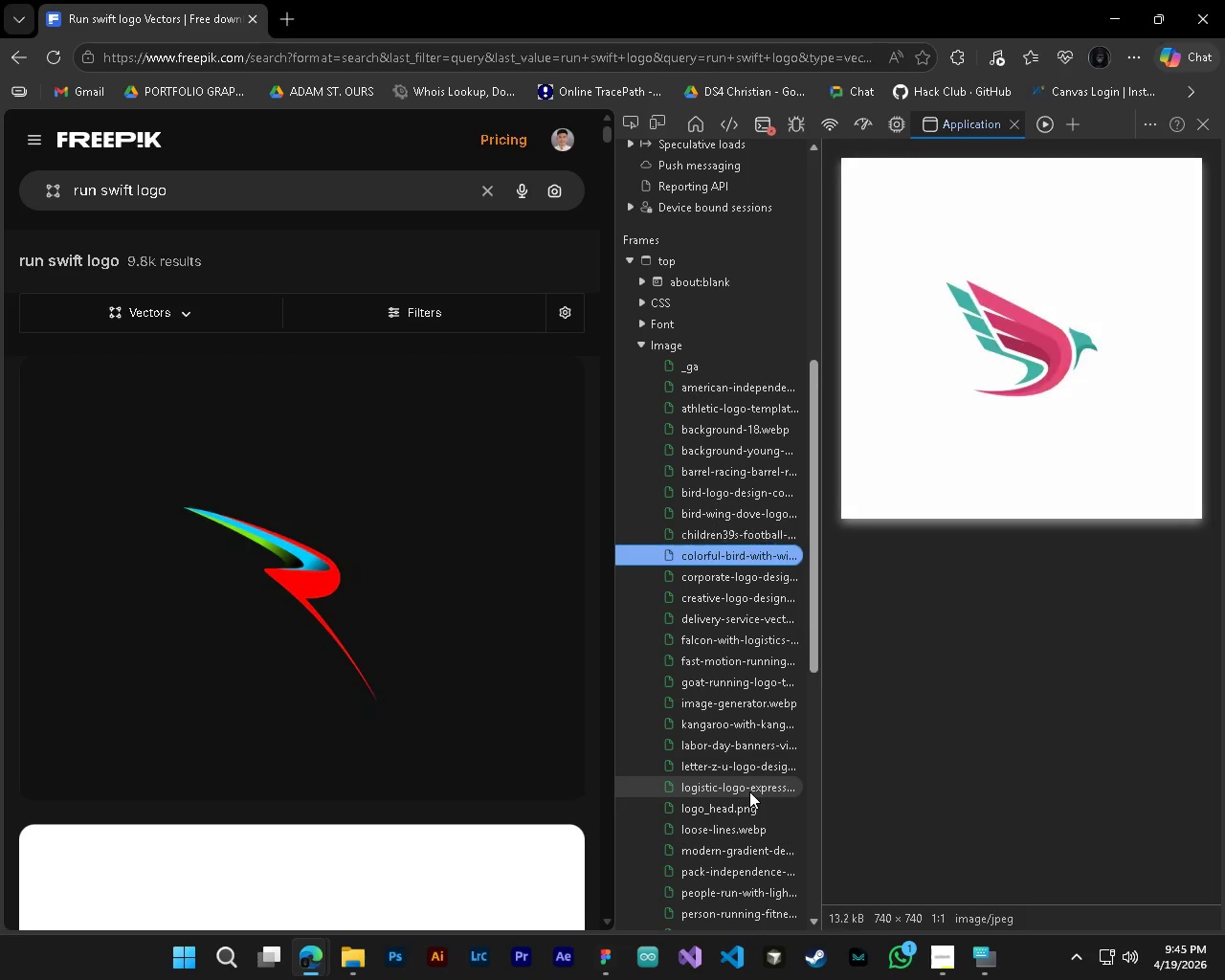 
key(ArrowDown)
 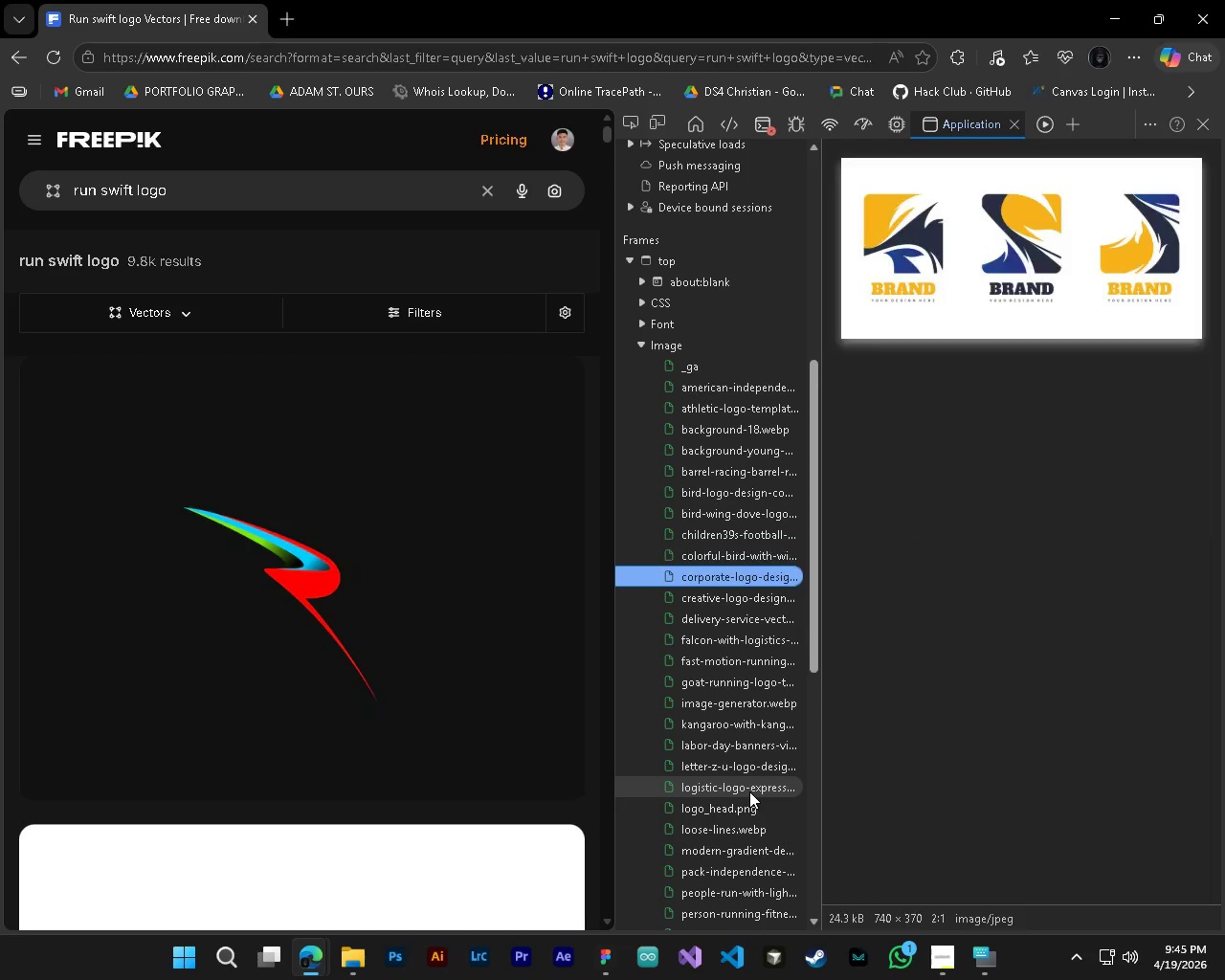 
key(ArrowDown)
 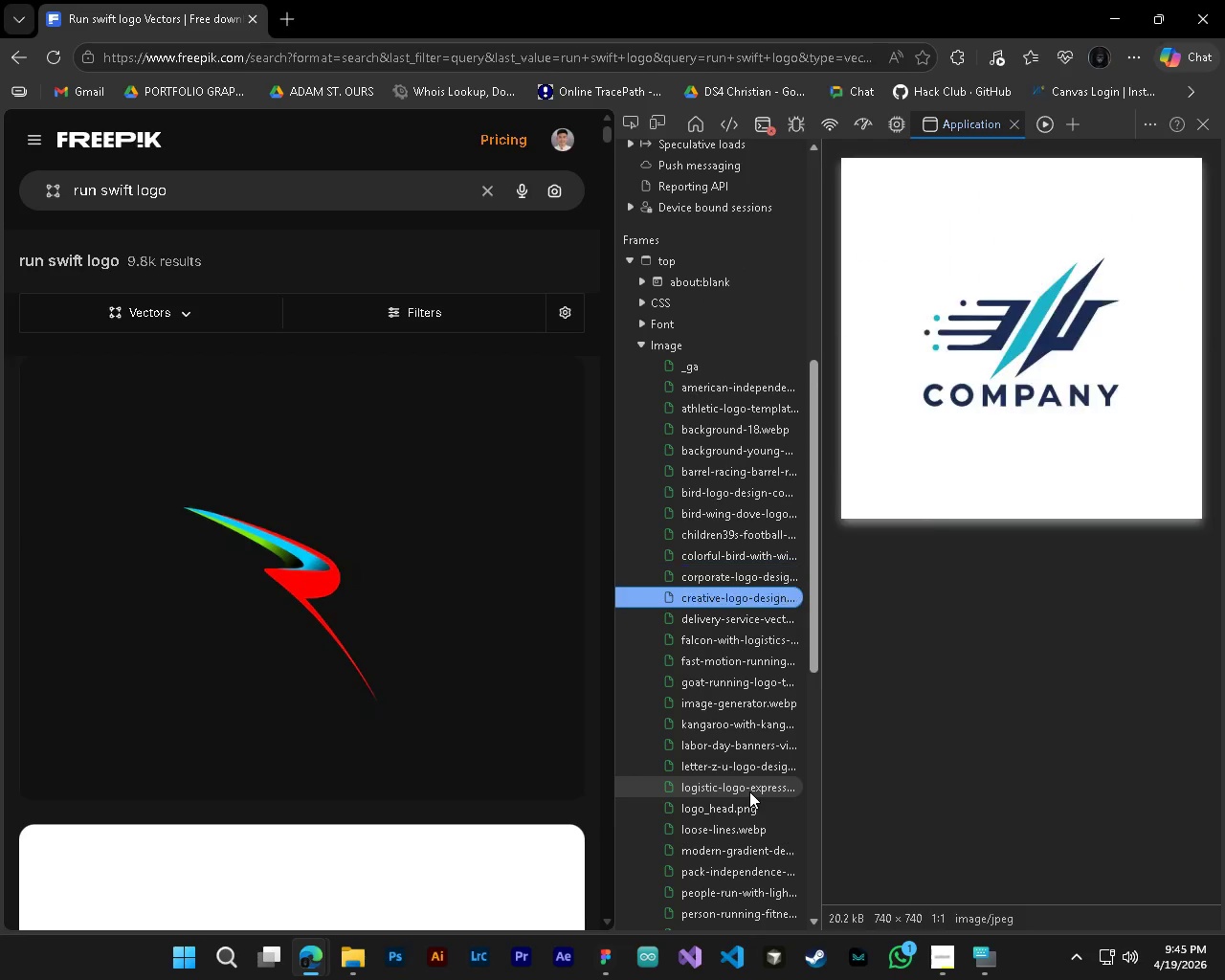 
key(ArrowDown)
 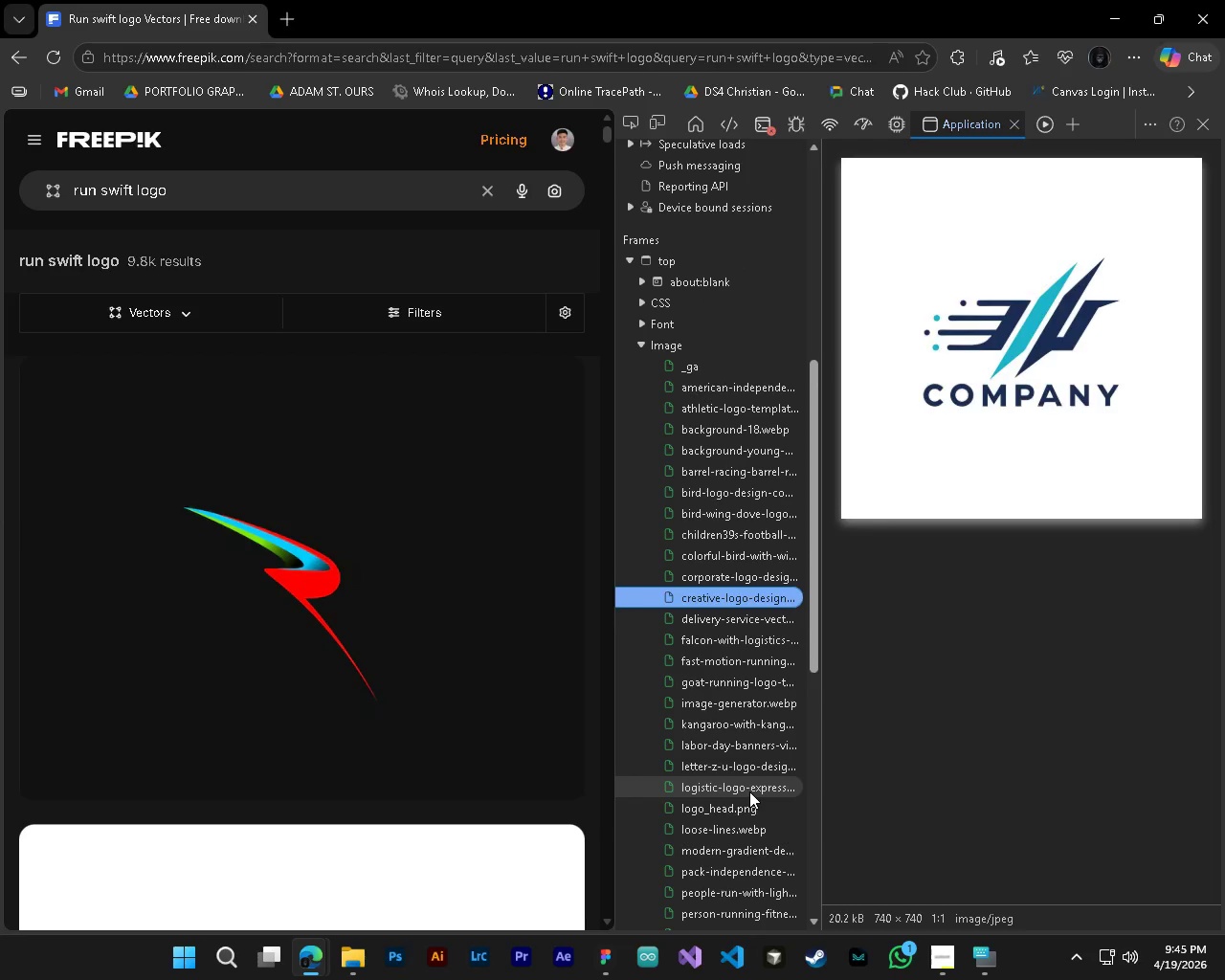 
key(ArrowDown)
 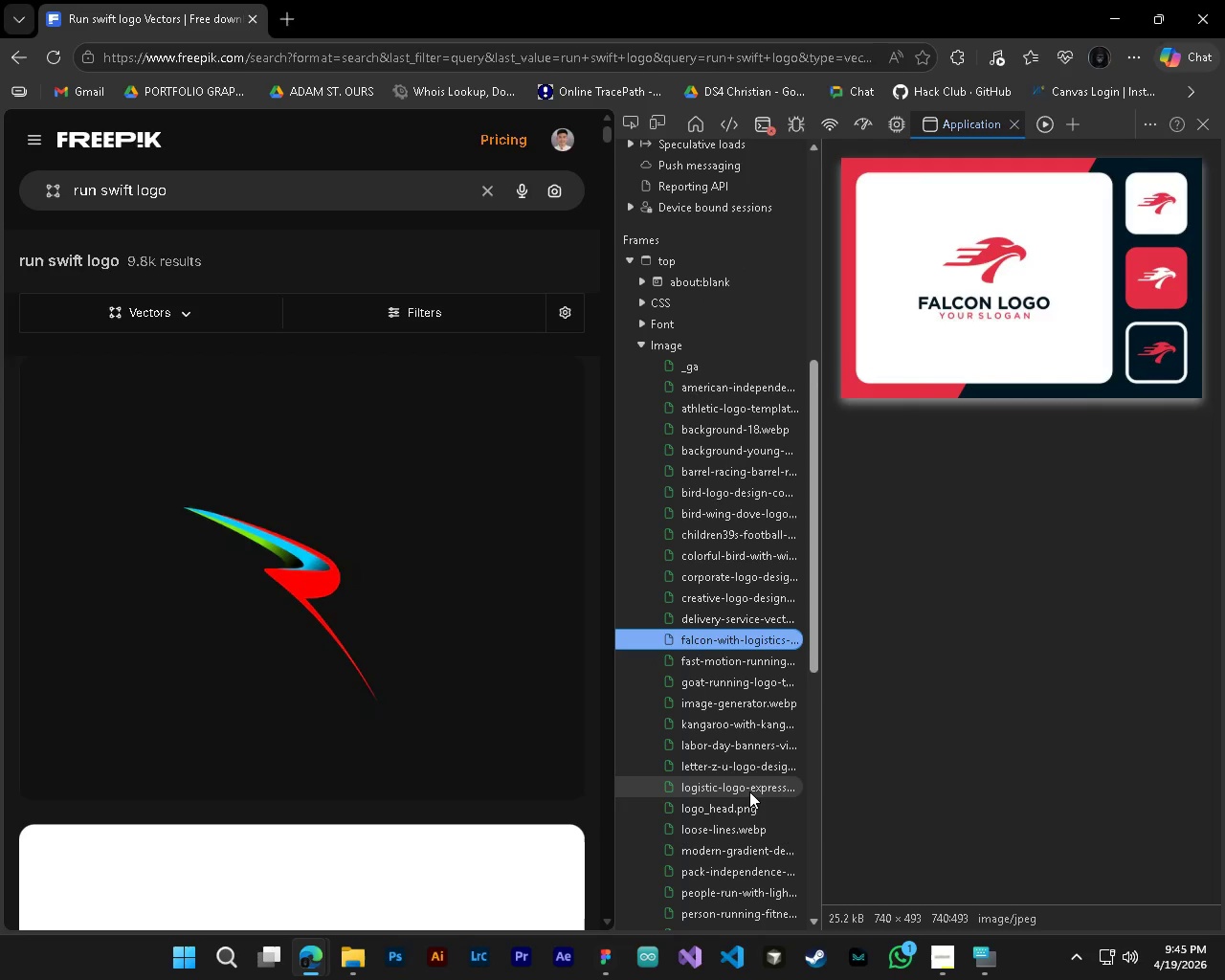 
key(ArrowDown)
 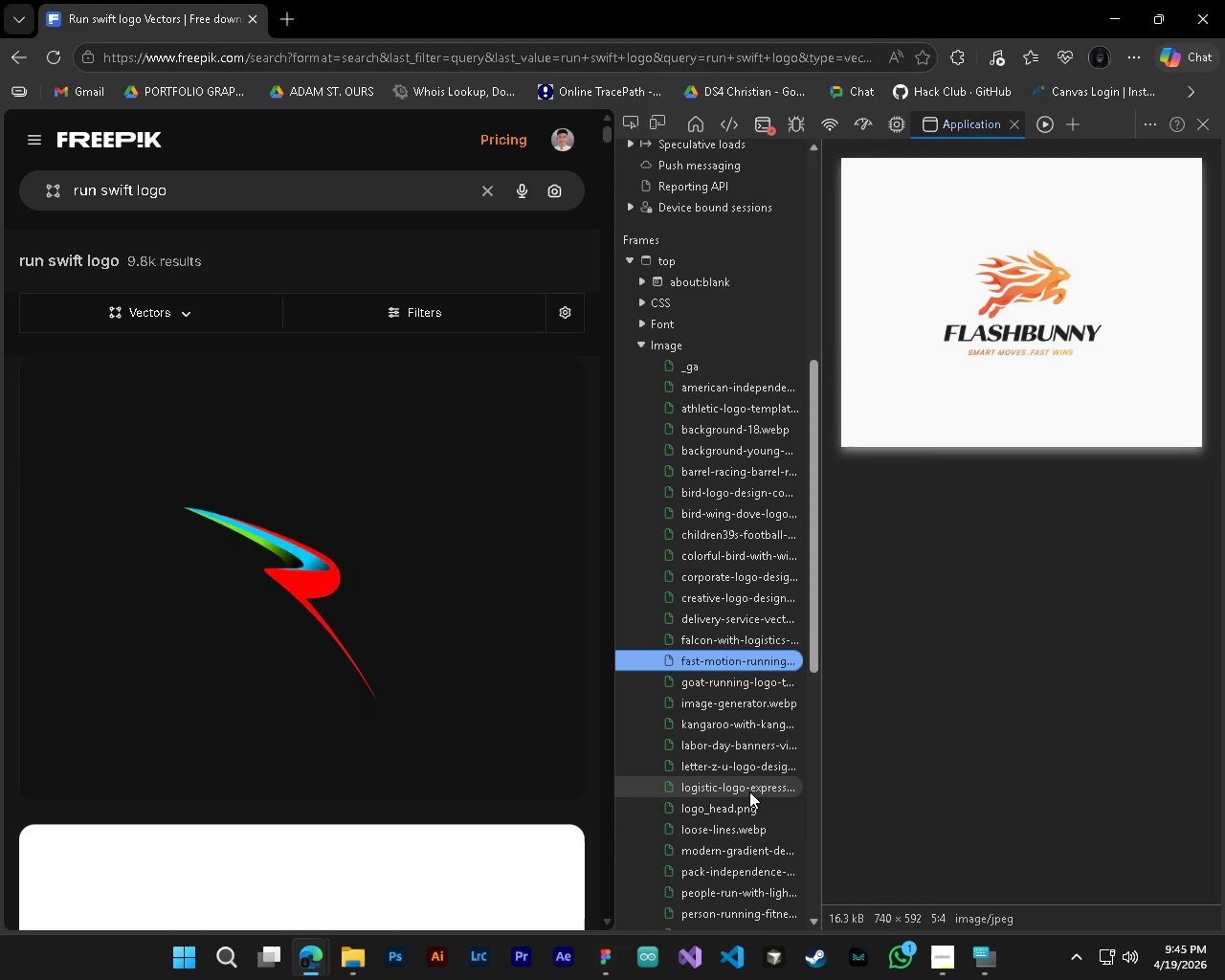 
key(ArrowDown)
 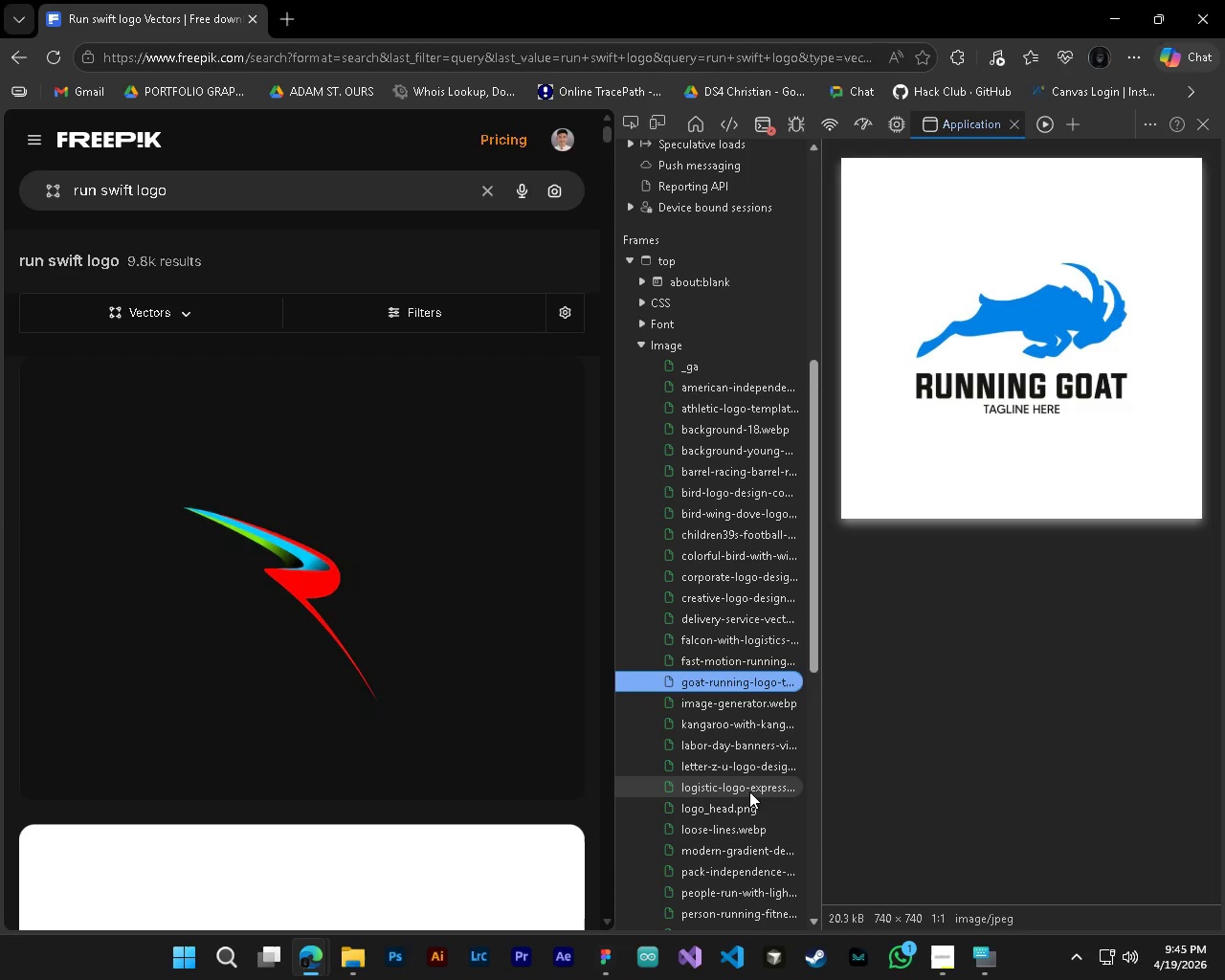 
key(ArrowDown)
 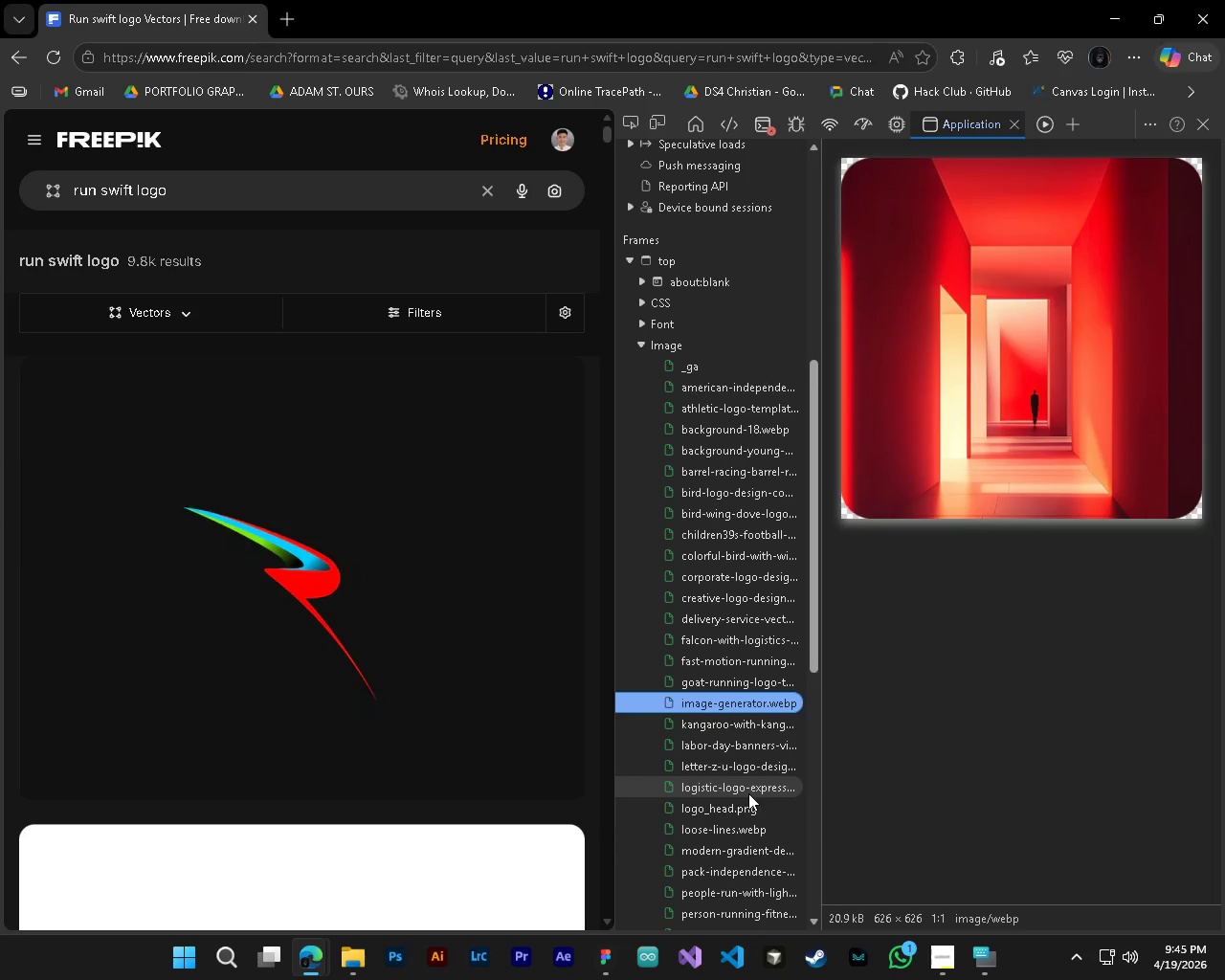 
key(ArrowDown)
 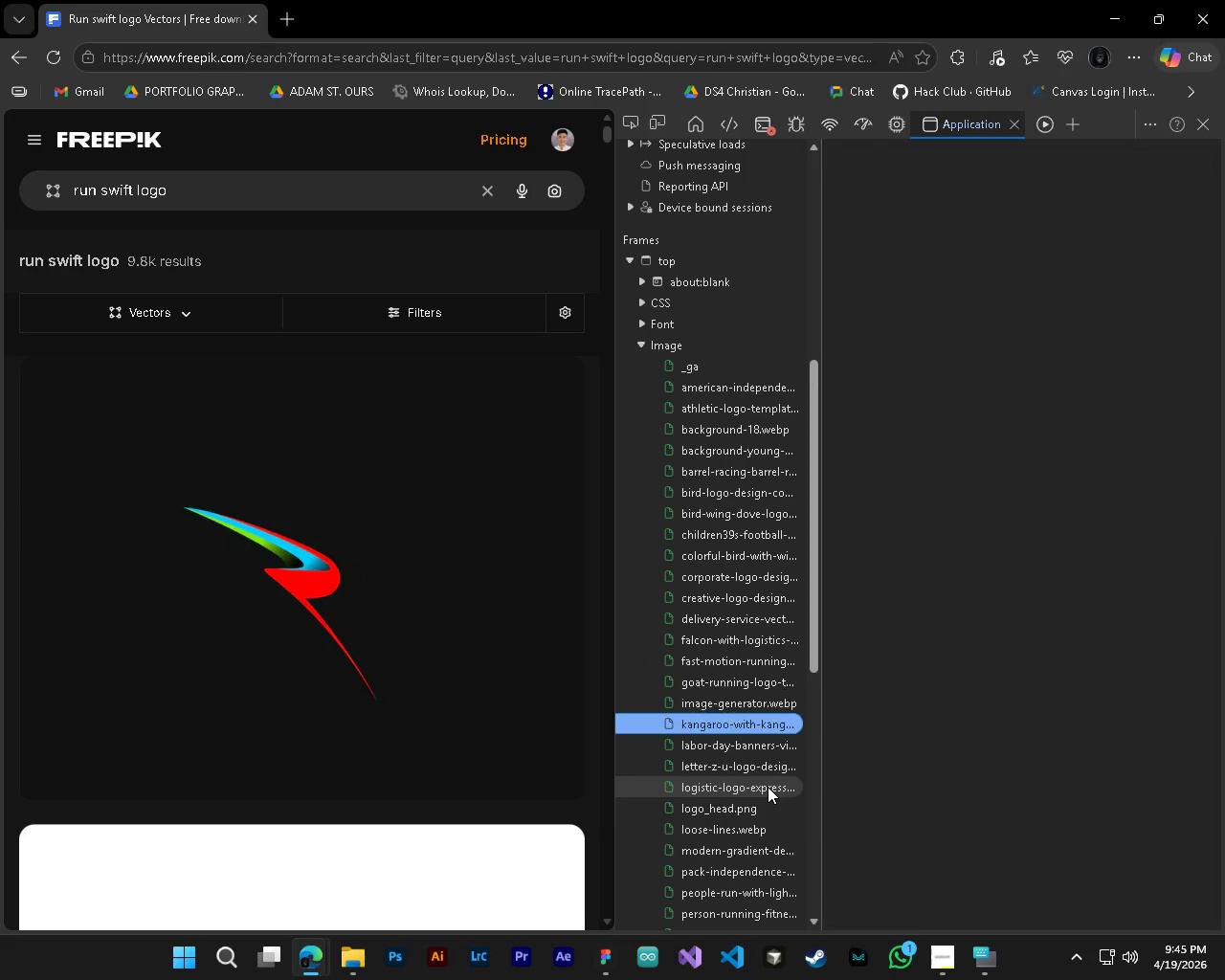 
key(ArrowDown)
 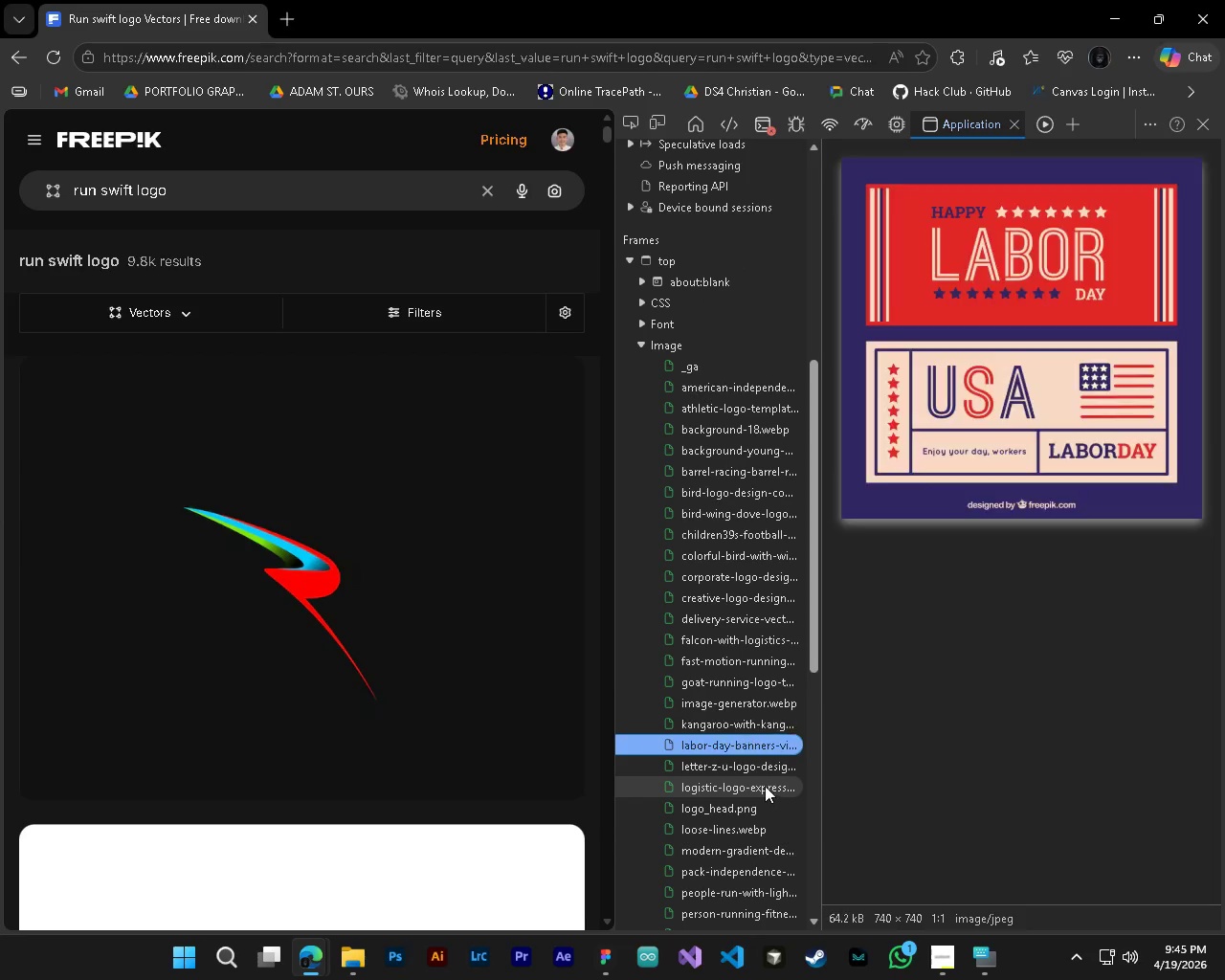 
key(ArrowDown)
 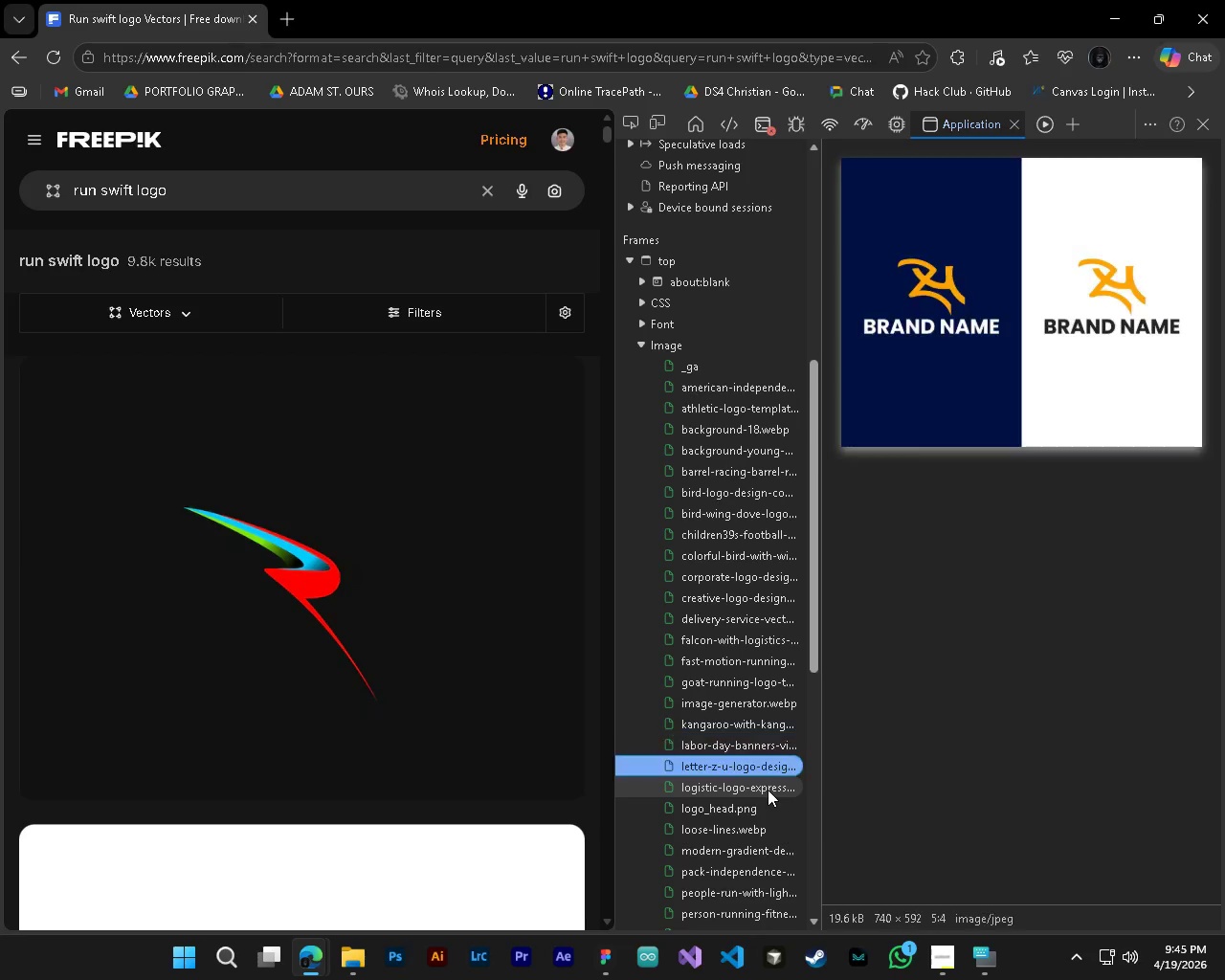 
key(ArrowDown)
 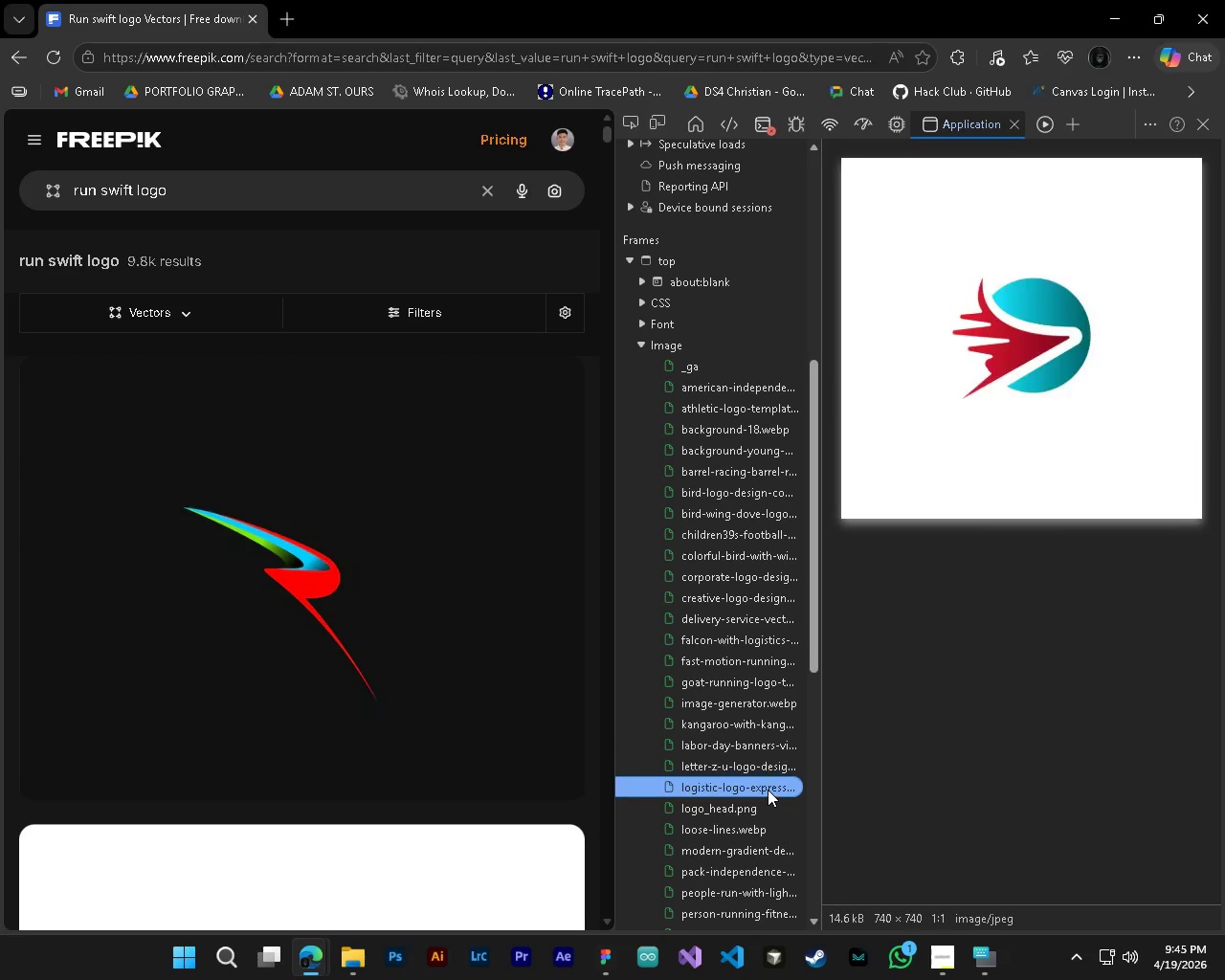 
key(ArrowDown)
 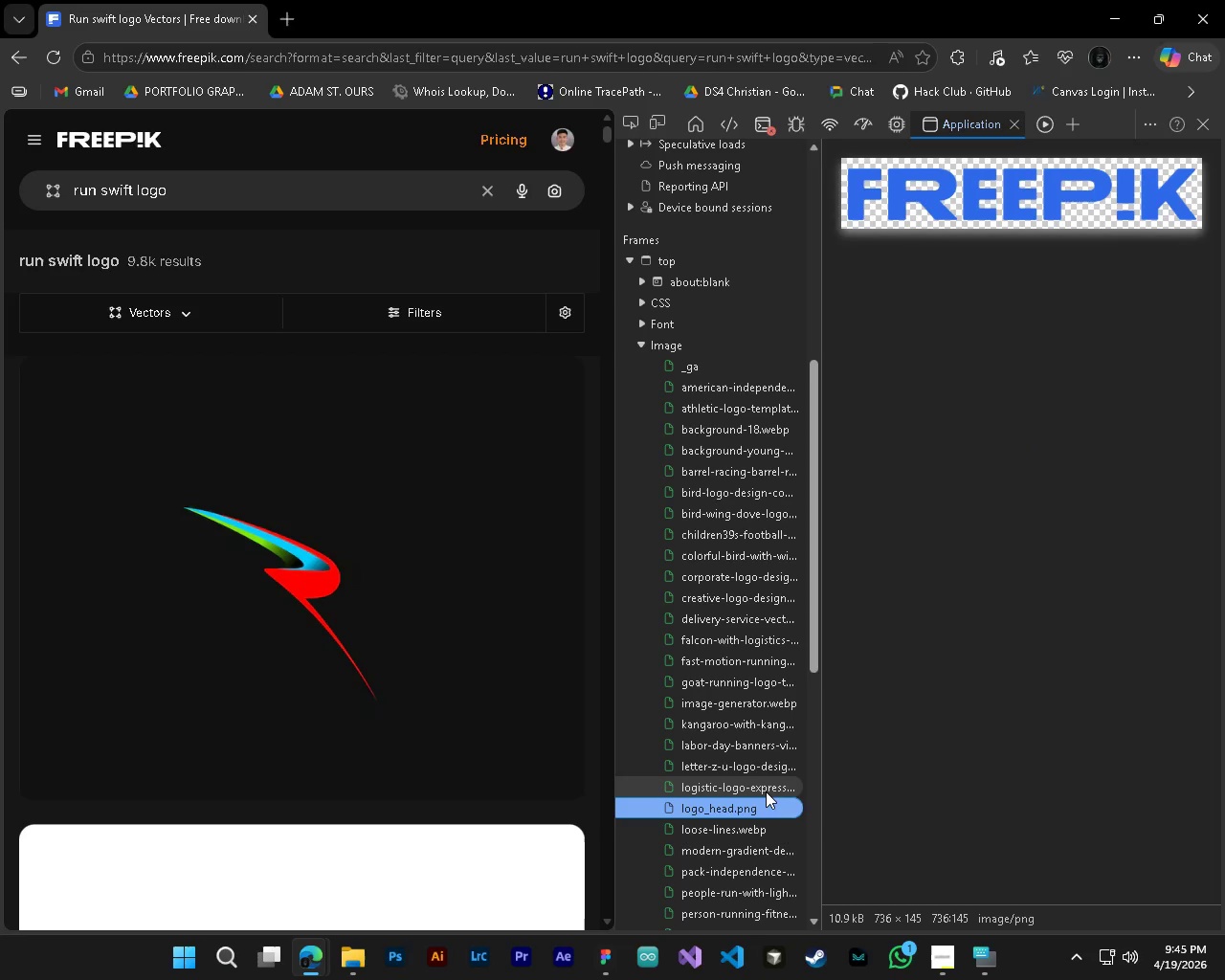 
key(ArrowDown)
 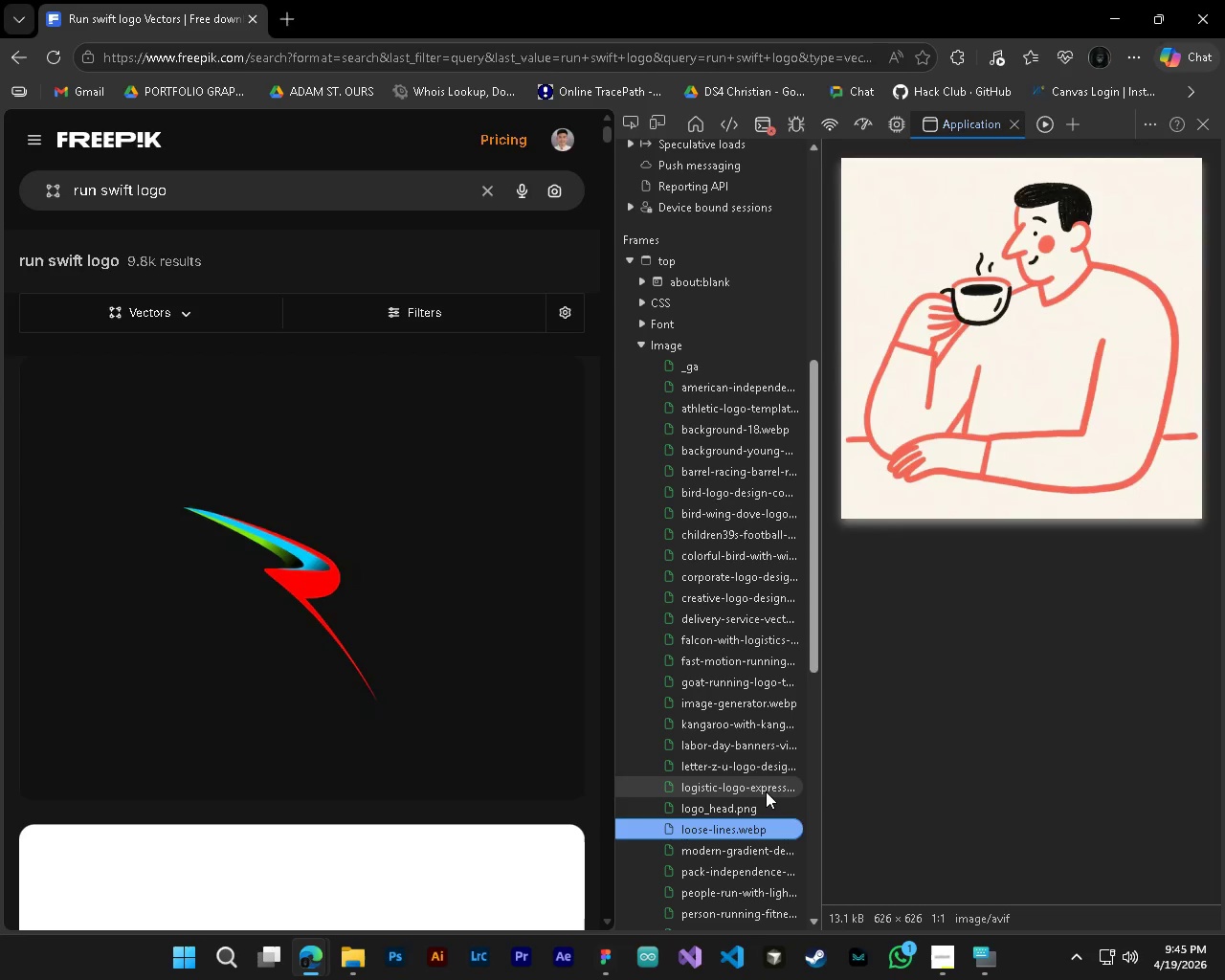 
key(ArrowDown)
 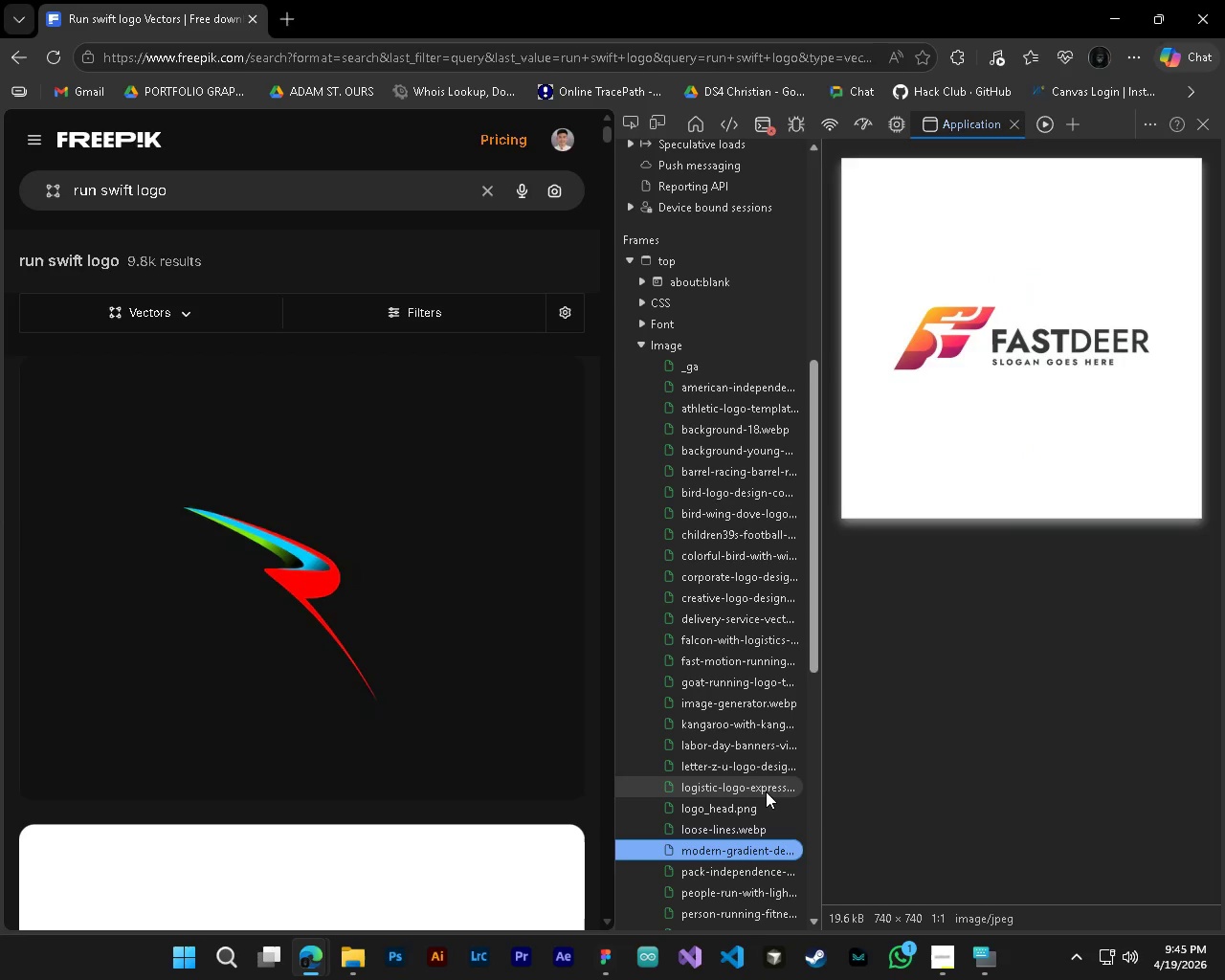 
key(ArrowDown)
 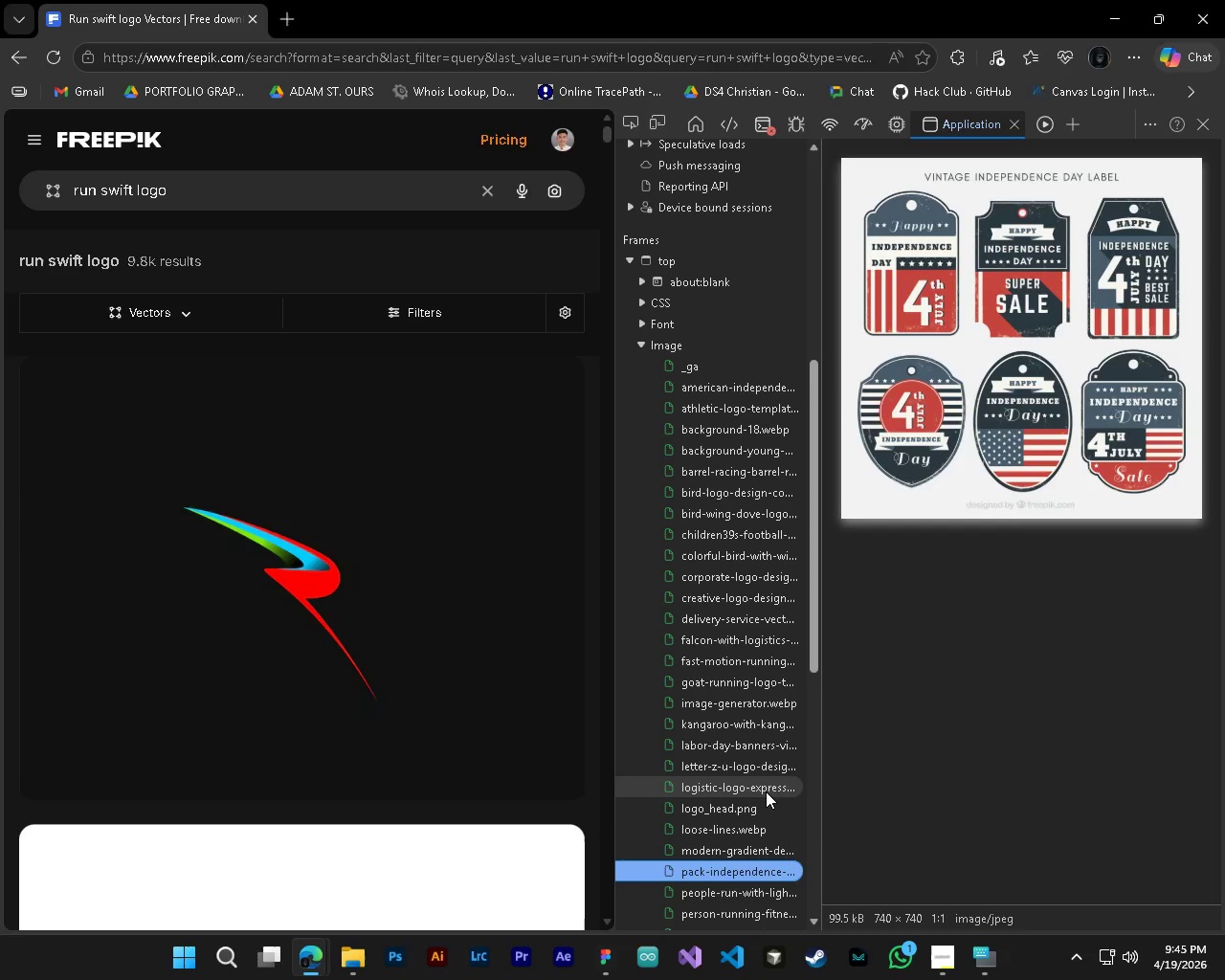 
key(ArrowDown)
 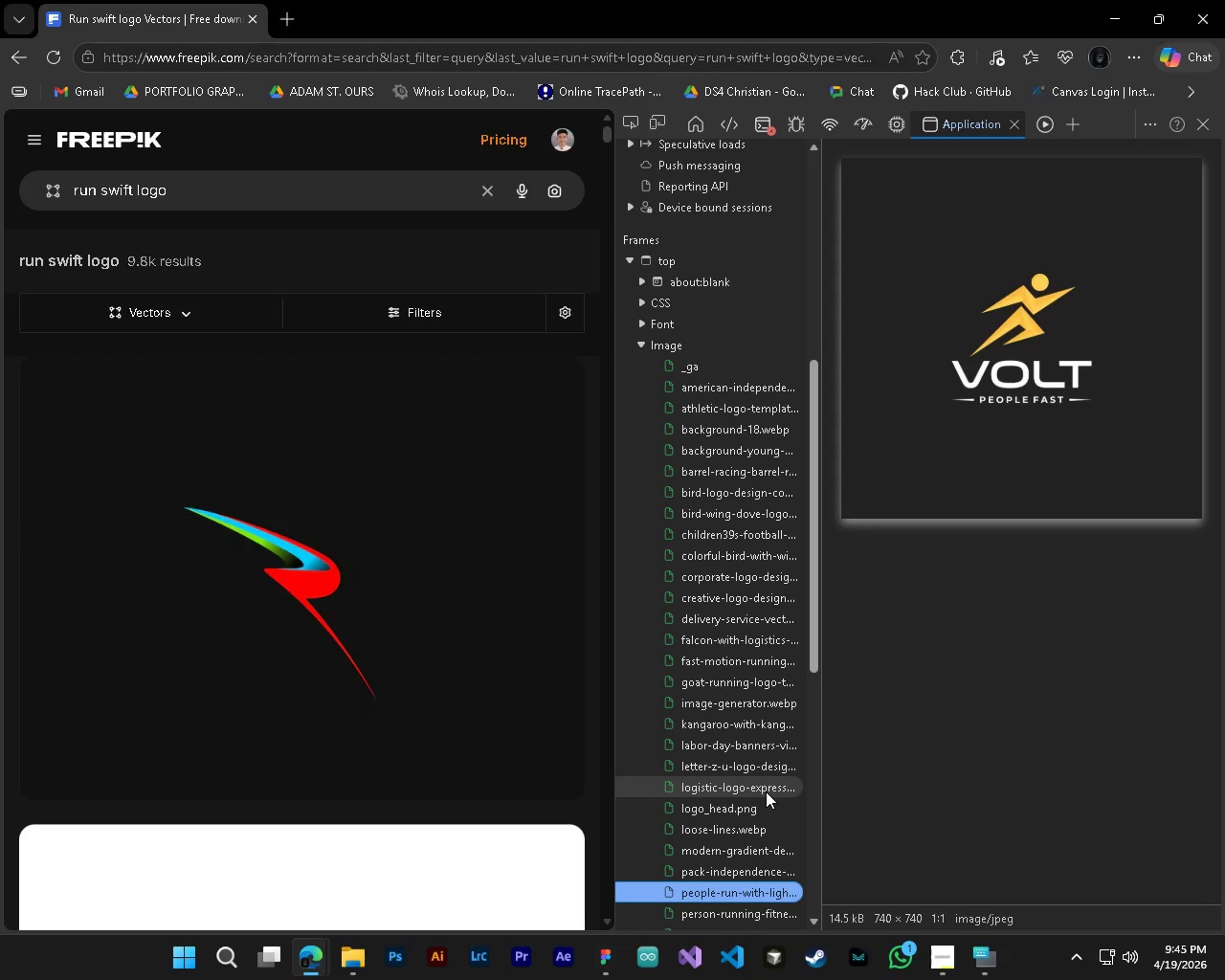 
key(ArrowDown)
 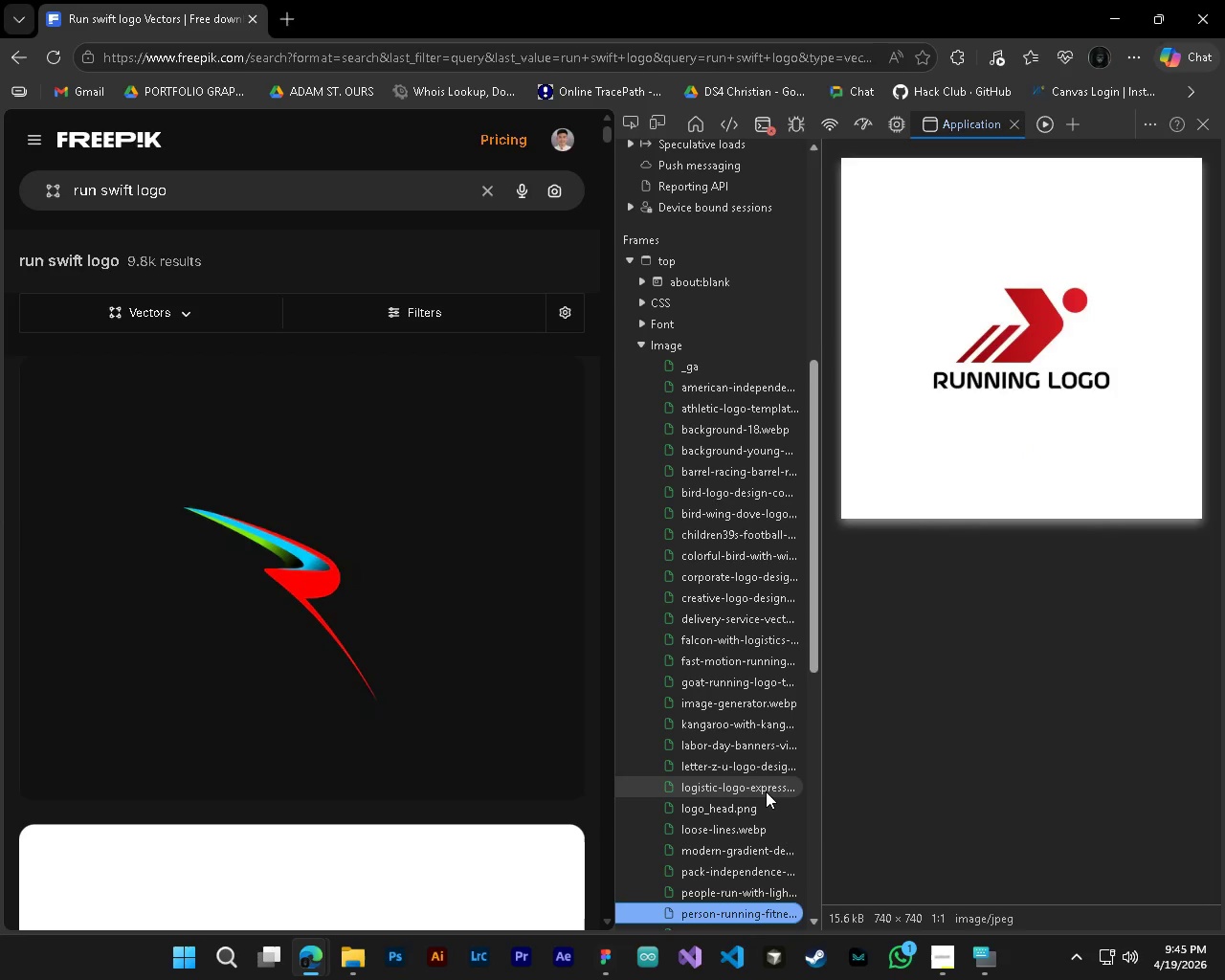 
key(ArrowDown)
 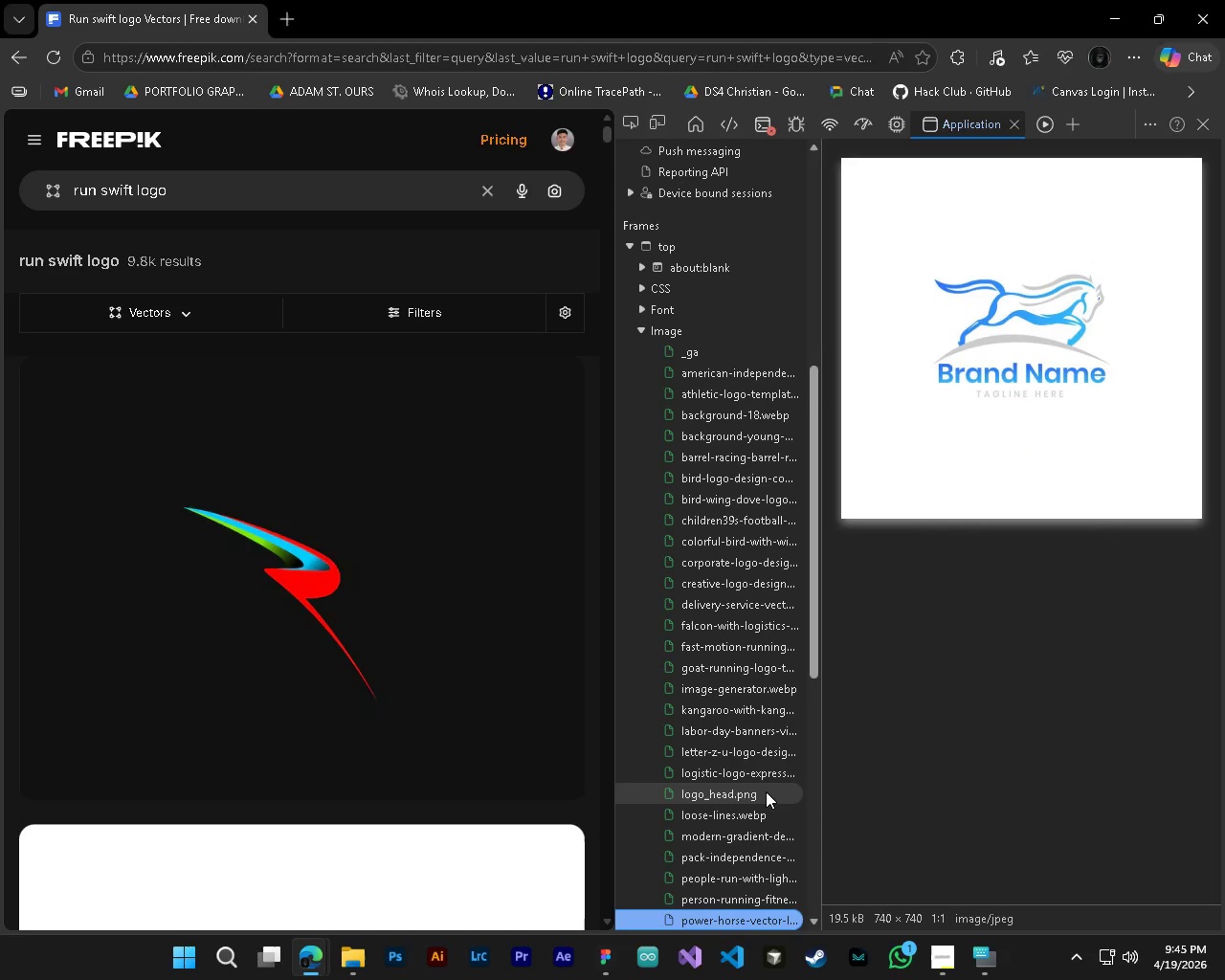 
key(ArrowDown)
 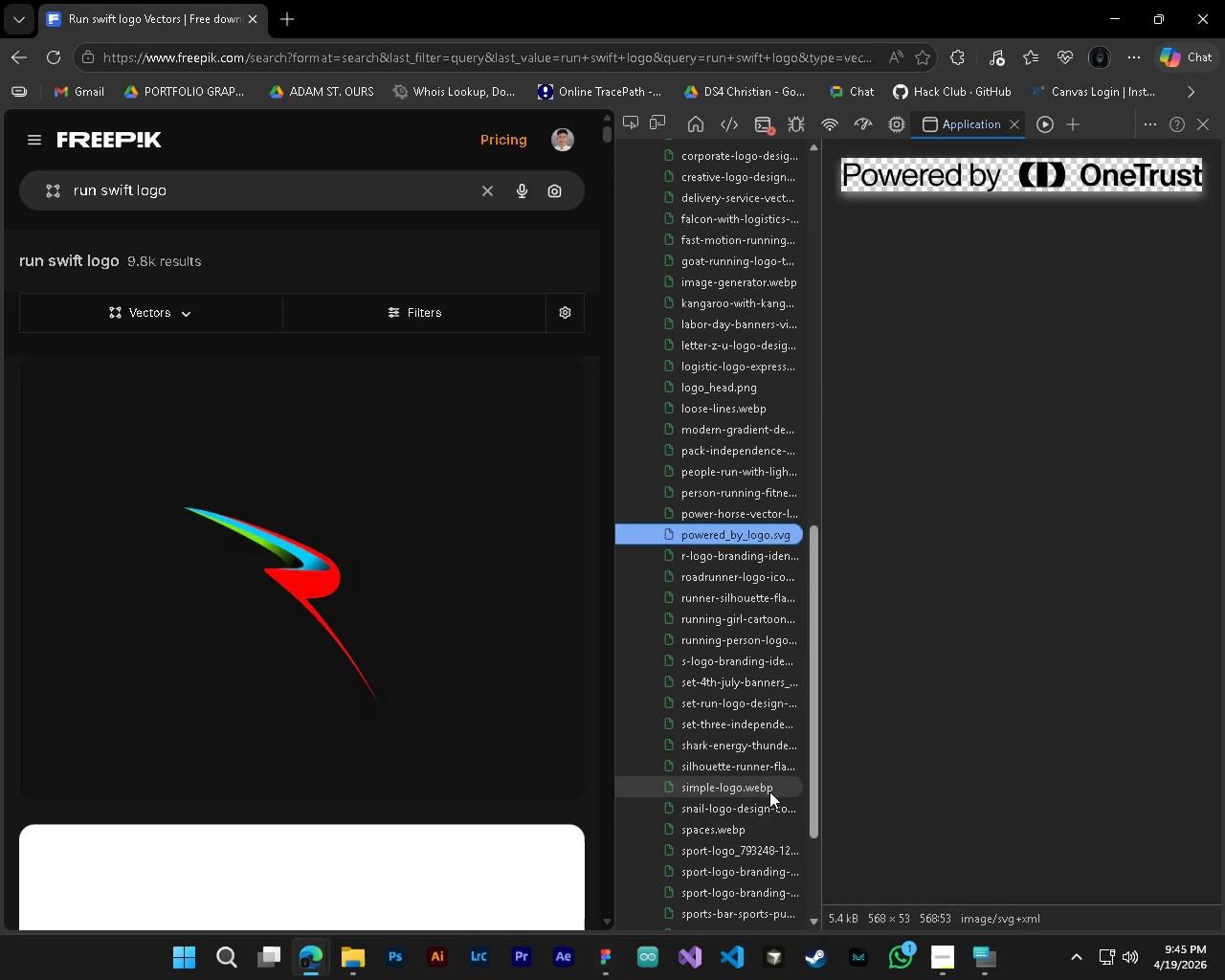 
key(ArrowDown)
 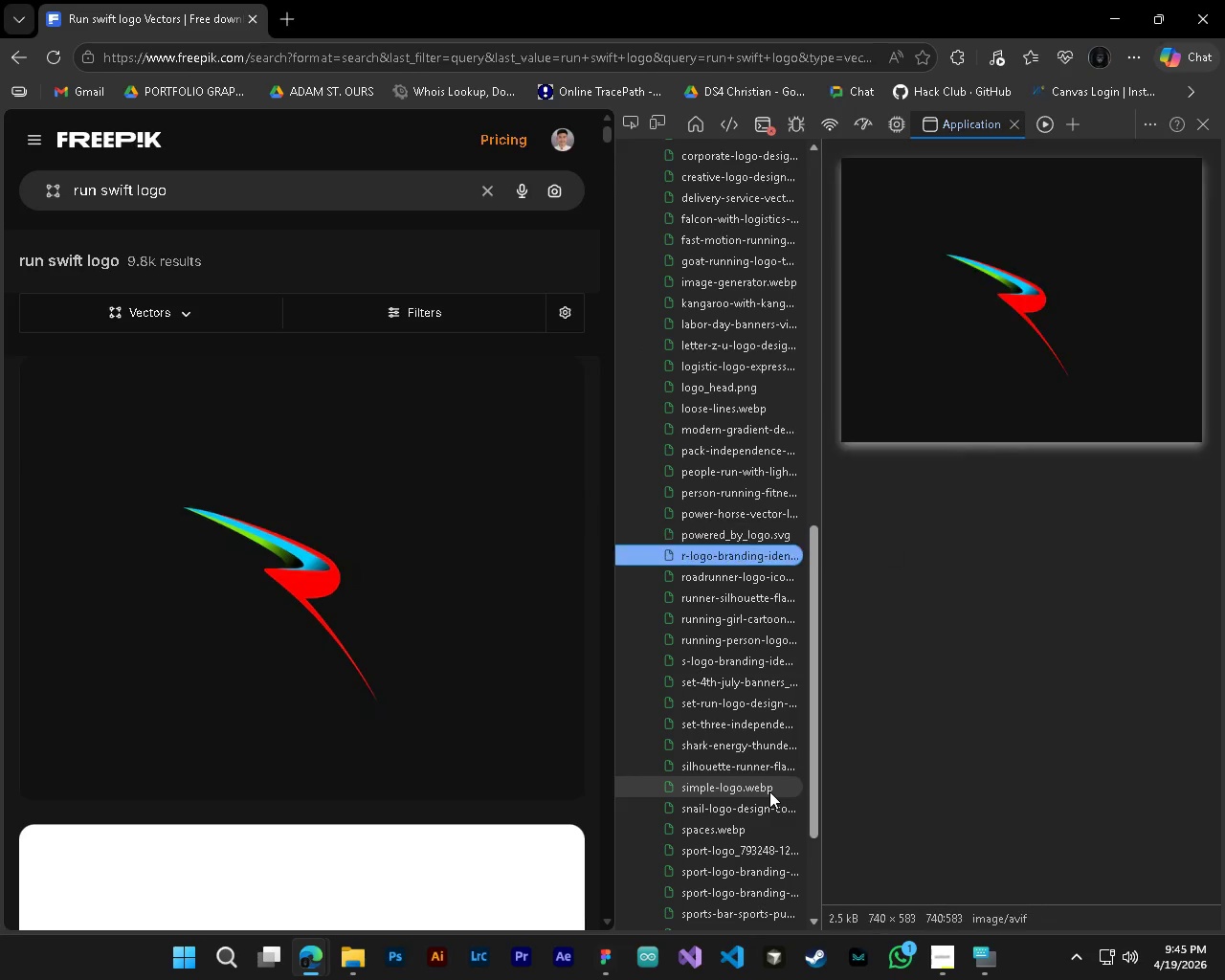 
key(ArrowDown)
 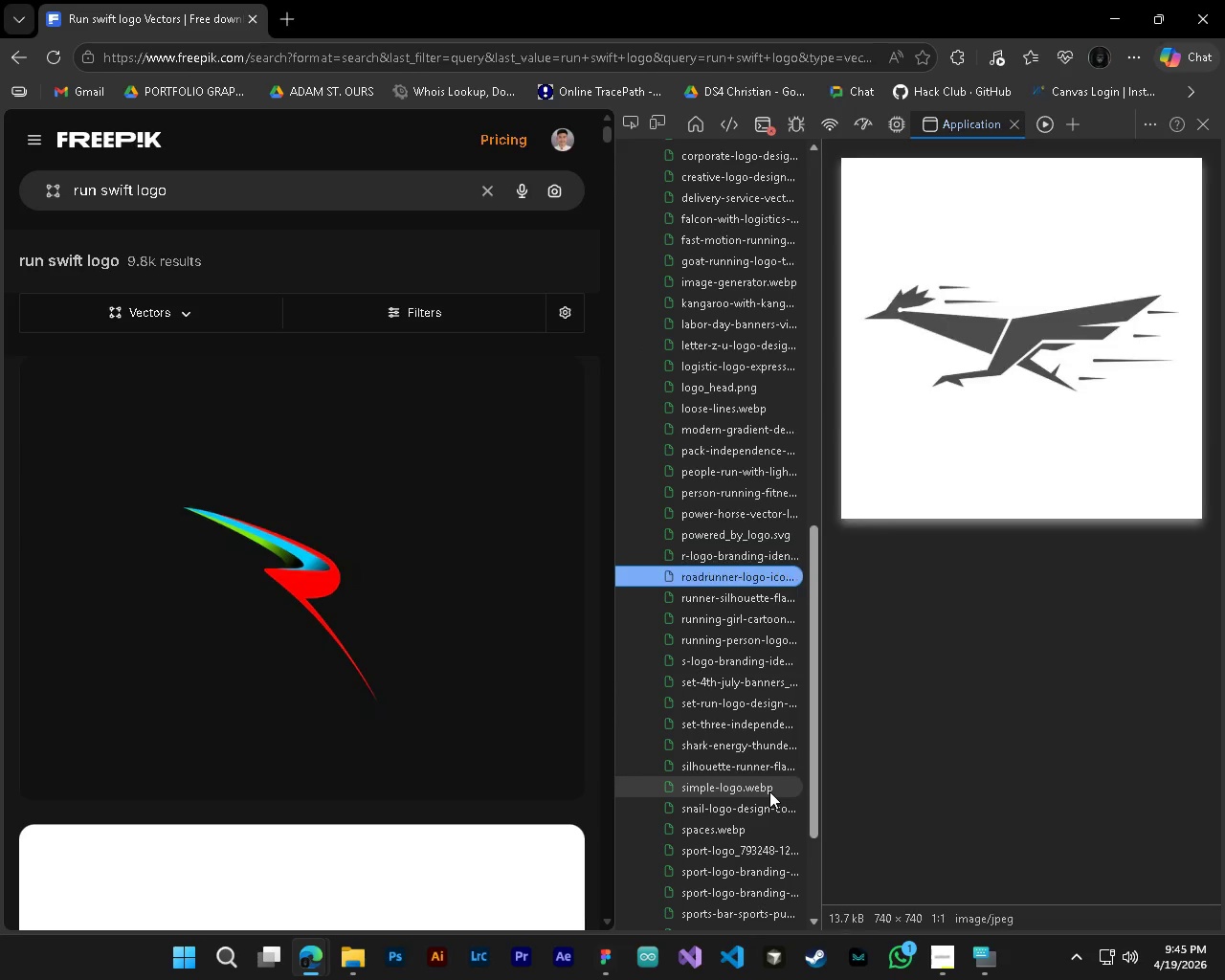 
key(ArrowDown)
 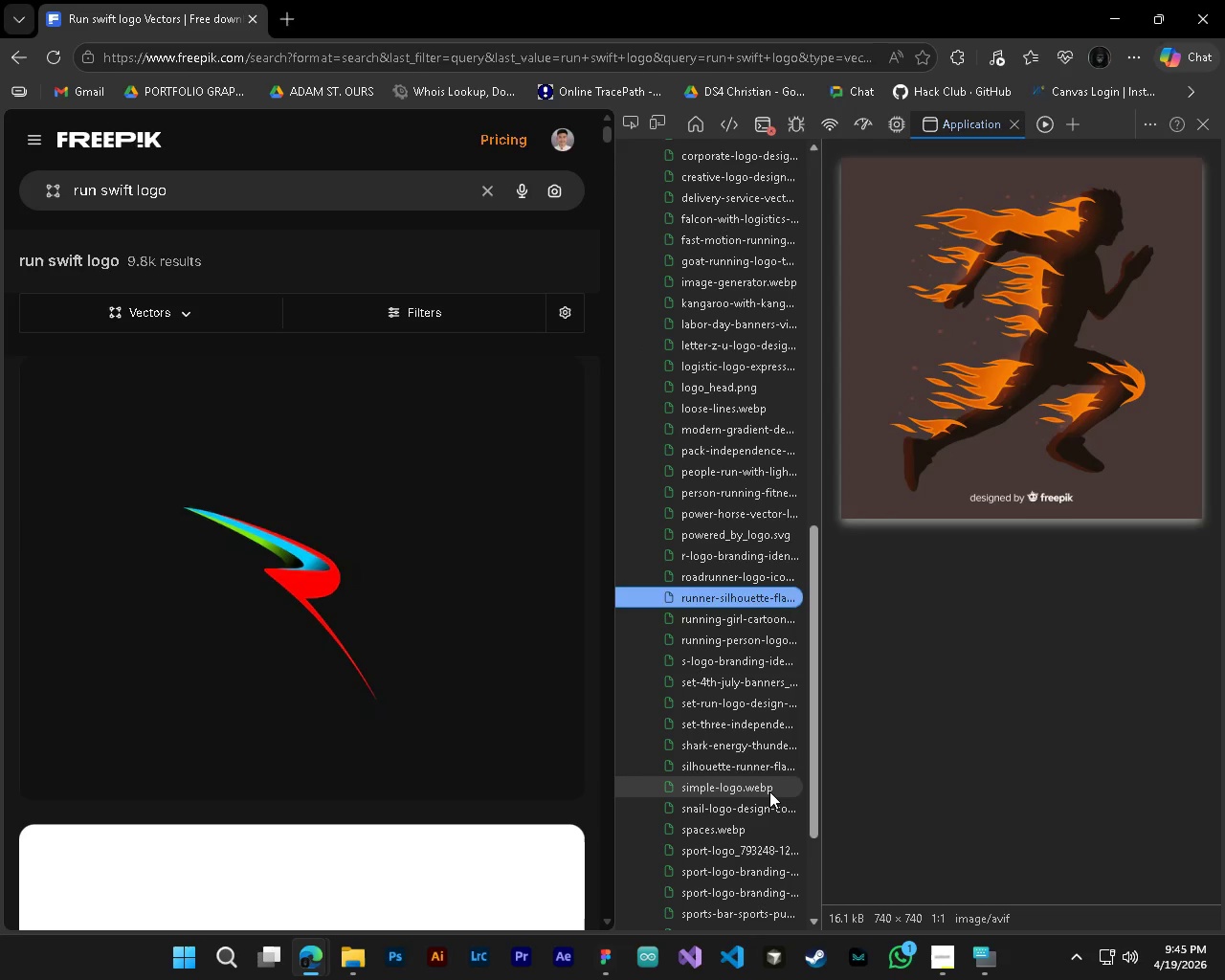 
key(ArrowDown)
 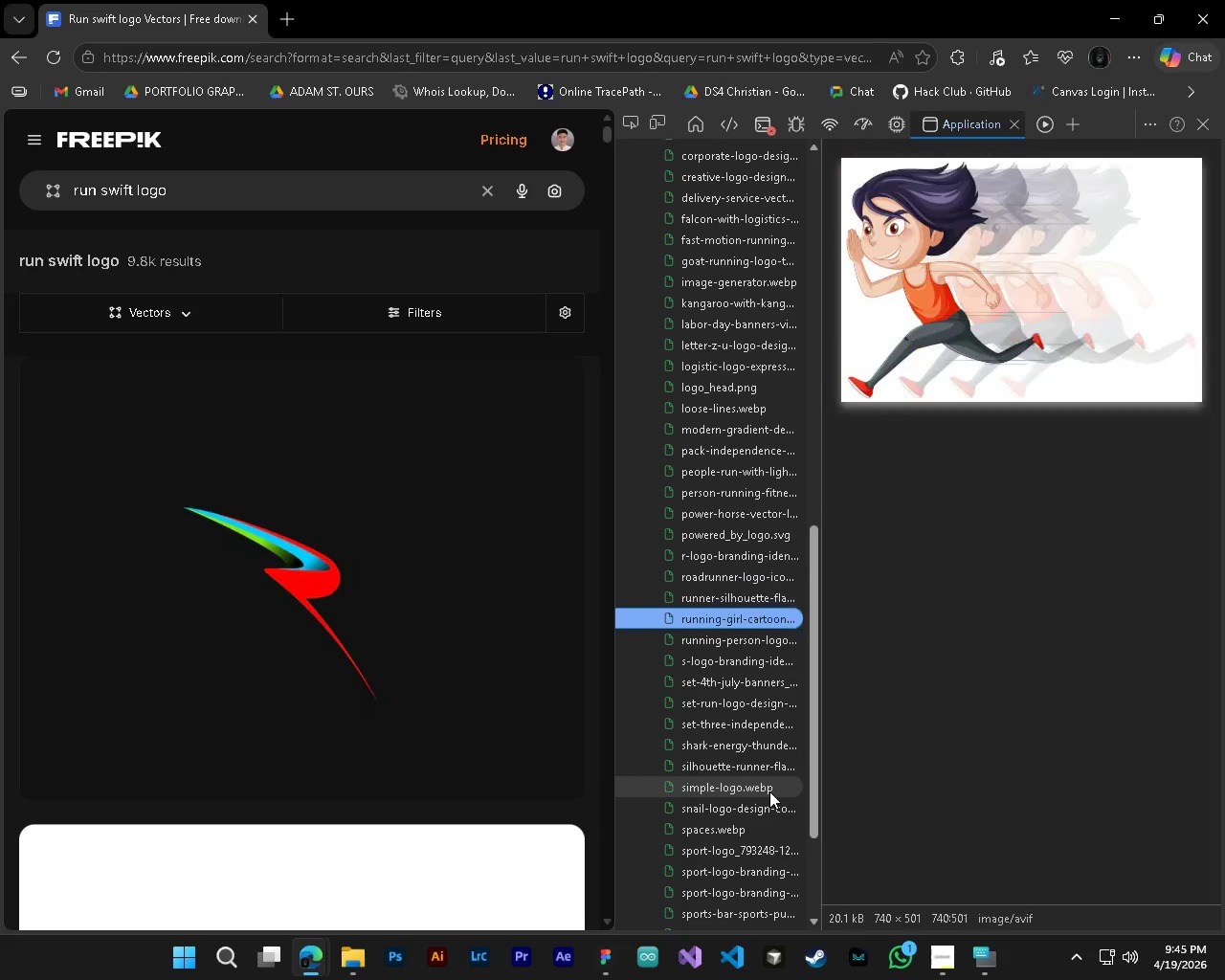 
key(ArrowDown)
 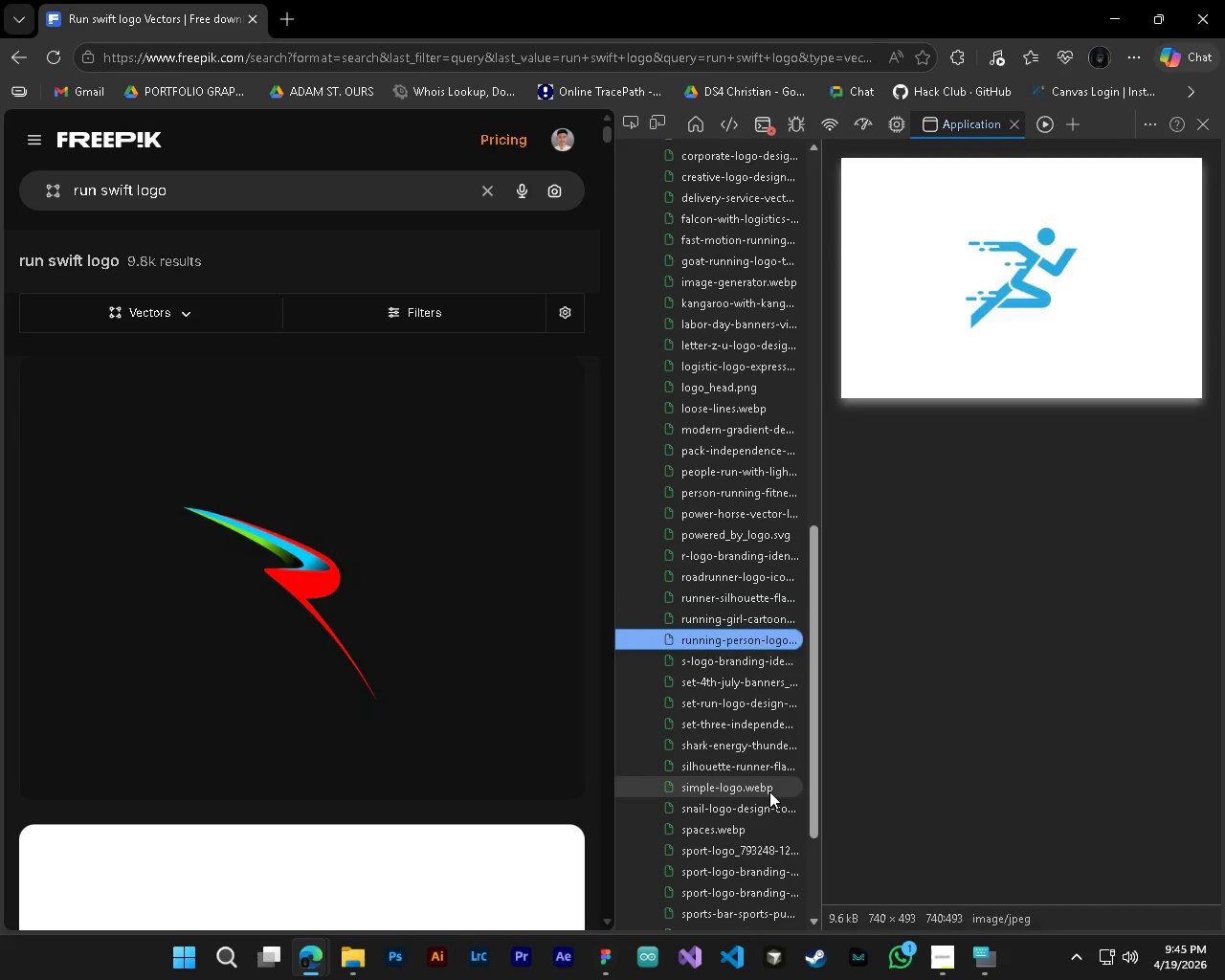 
key(ArrowDown)
 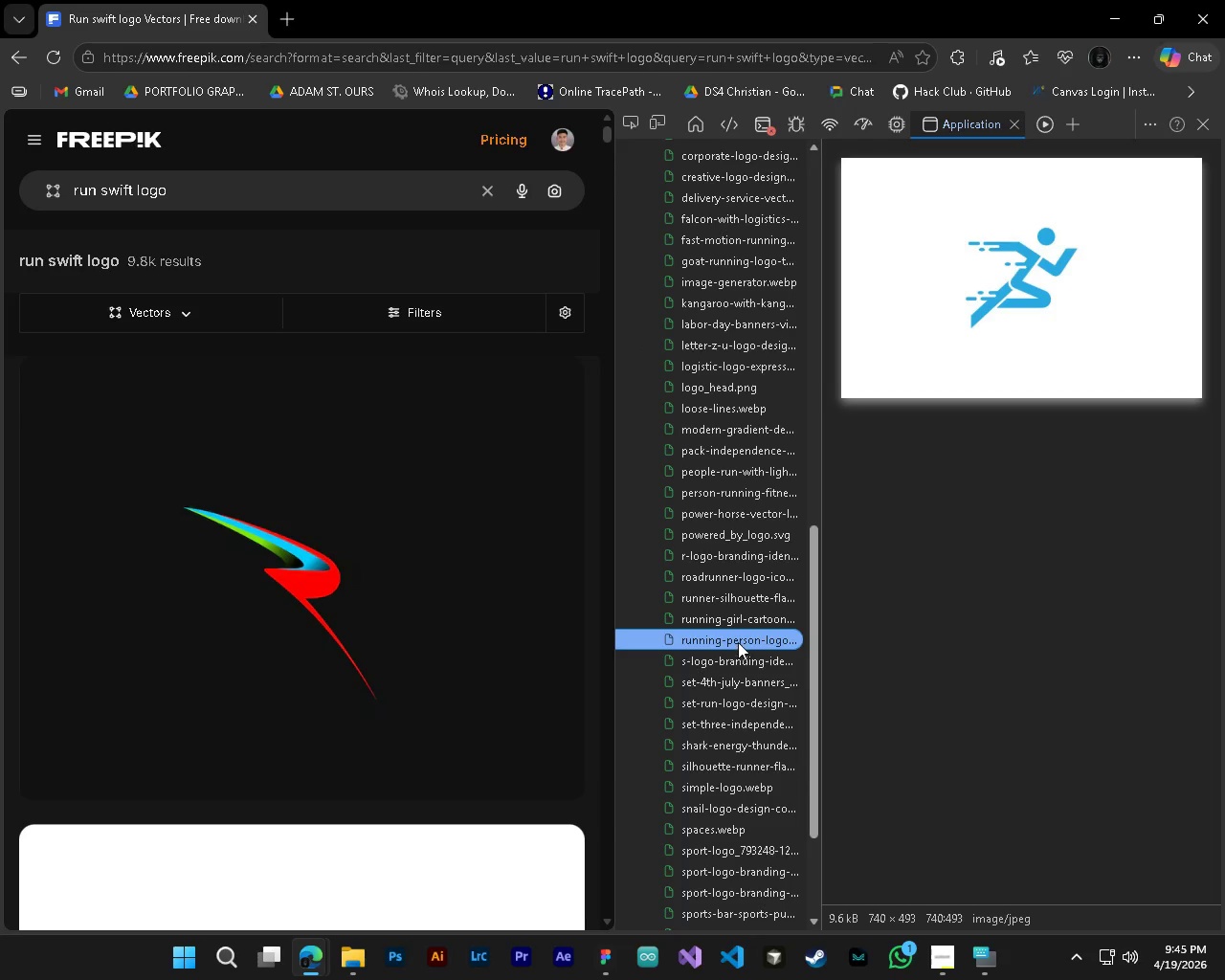 
double_click([738, 640])
 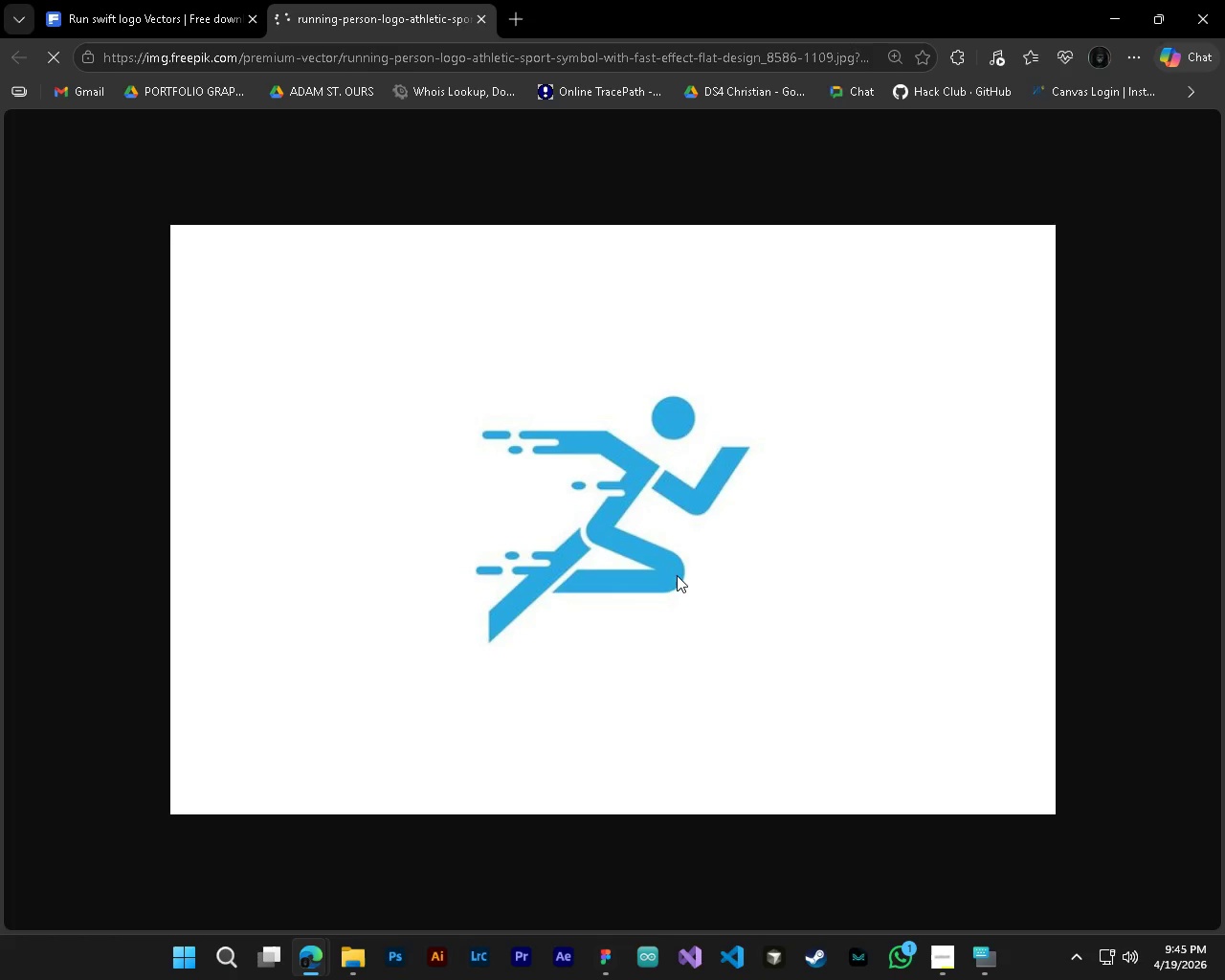 
left_click([159, 0])
 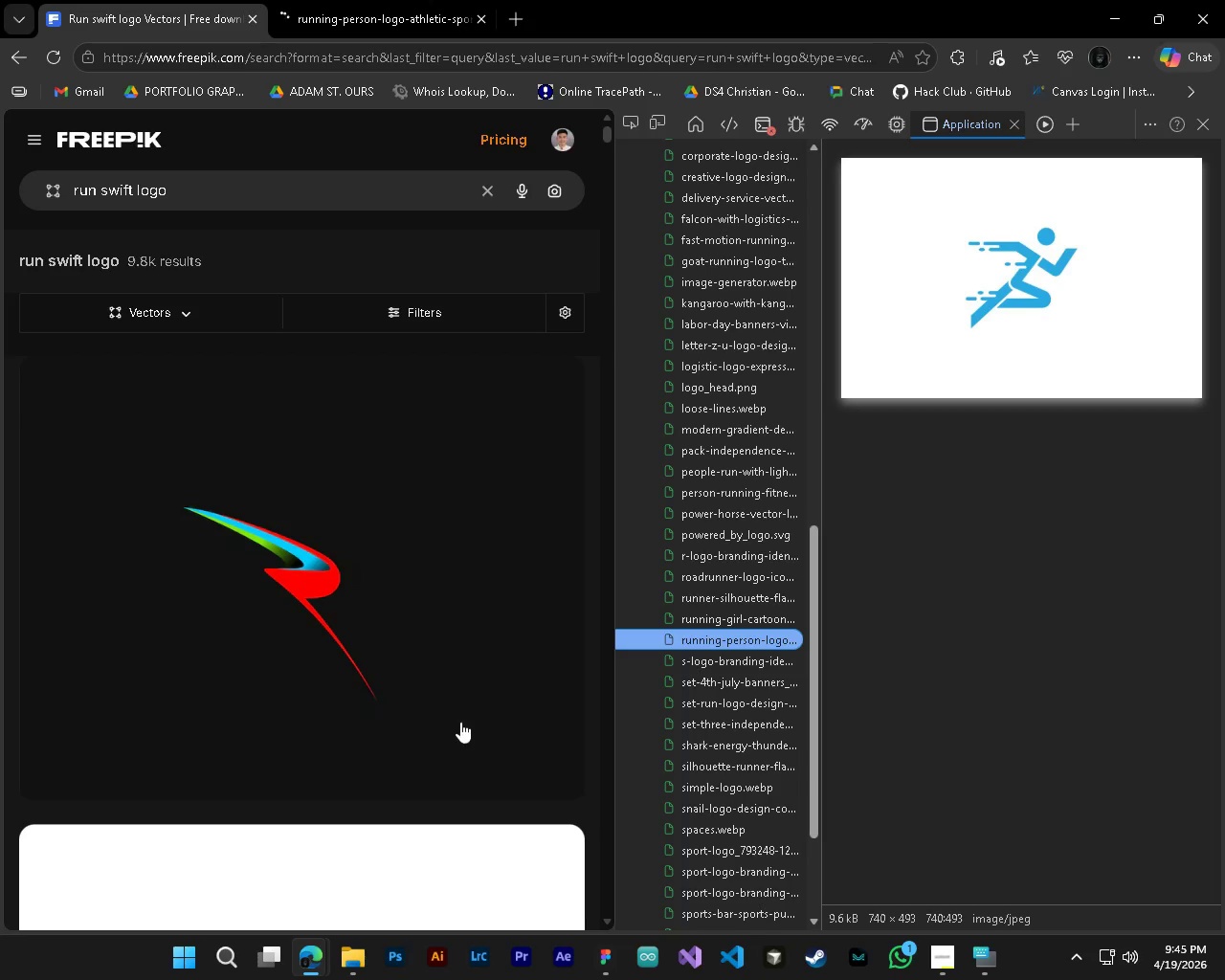 
scroll: coordinate [502, 767], scroll_direction: down, amount: 13.0
 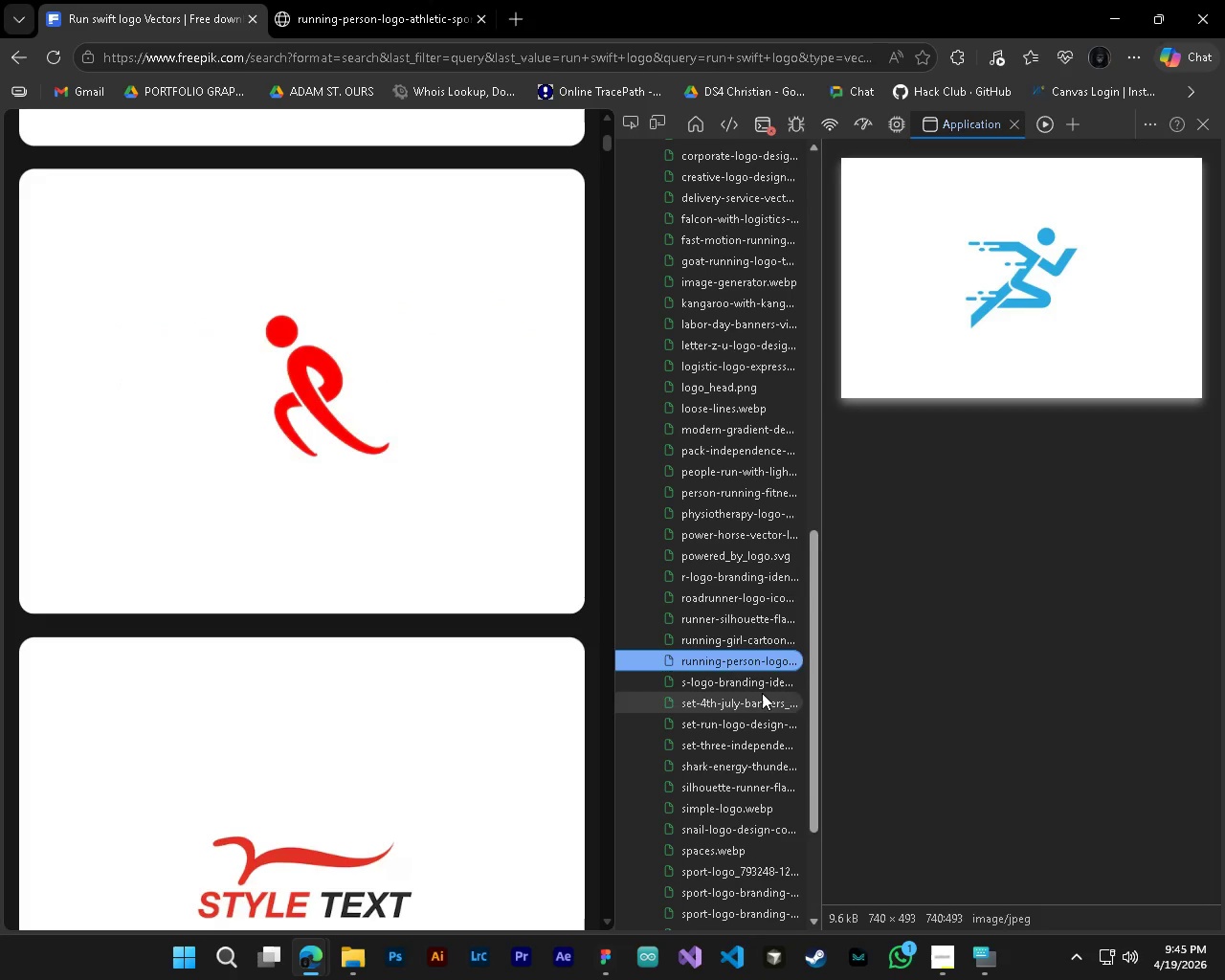 
key(ArrowUp)
 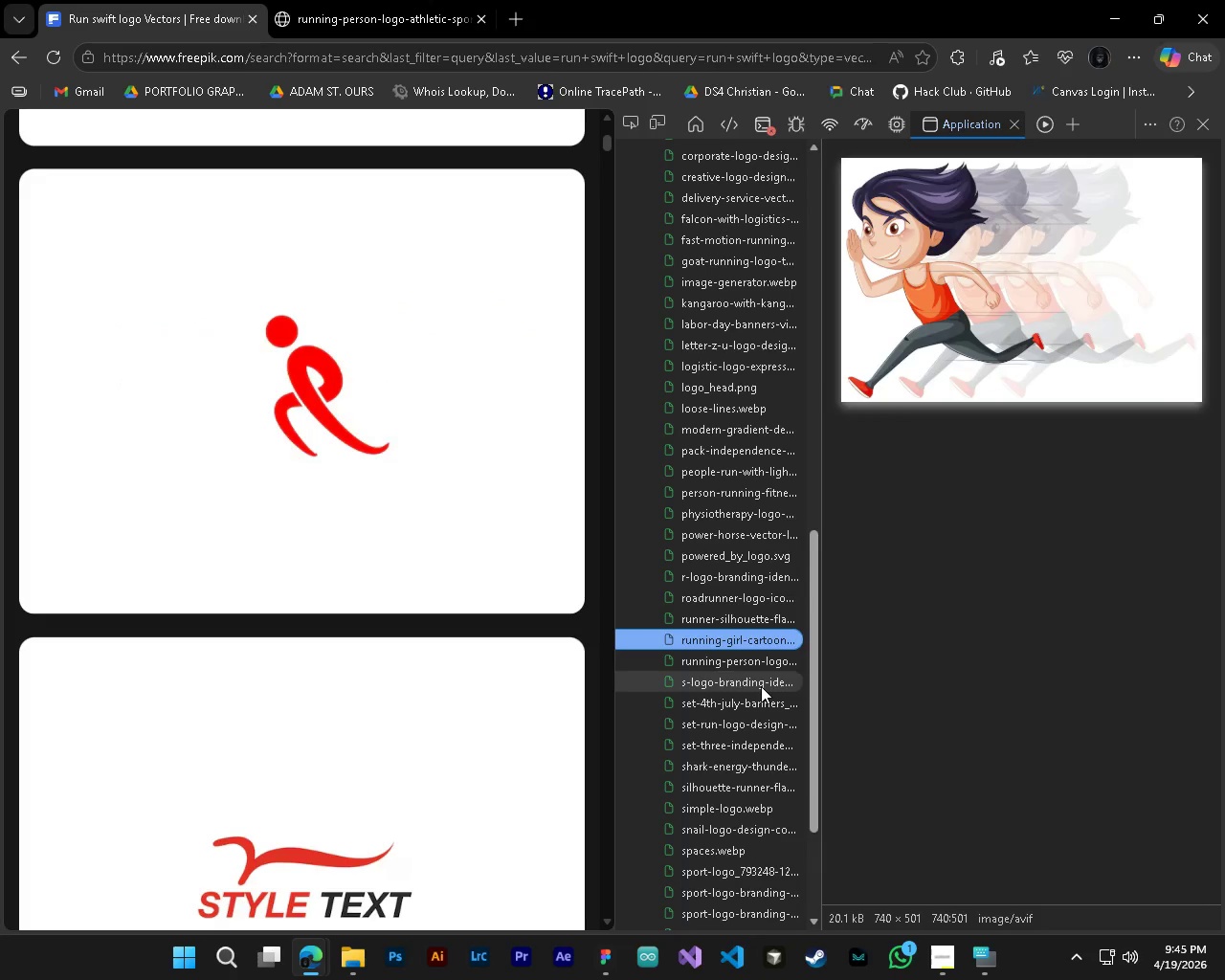 
key(ArrowDown)
 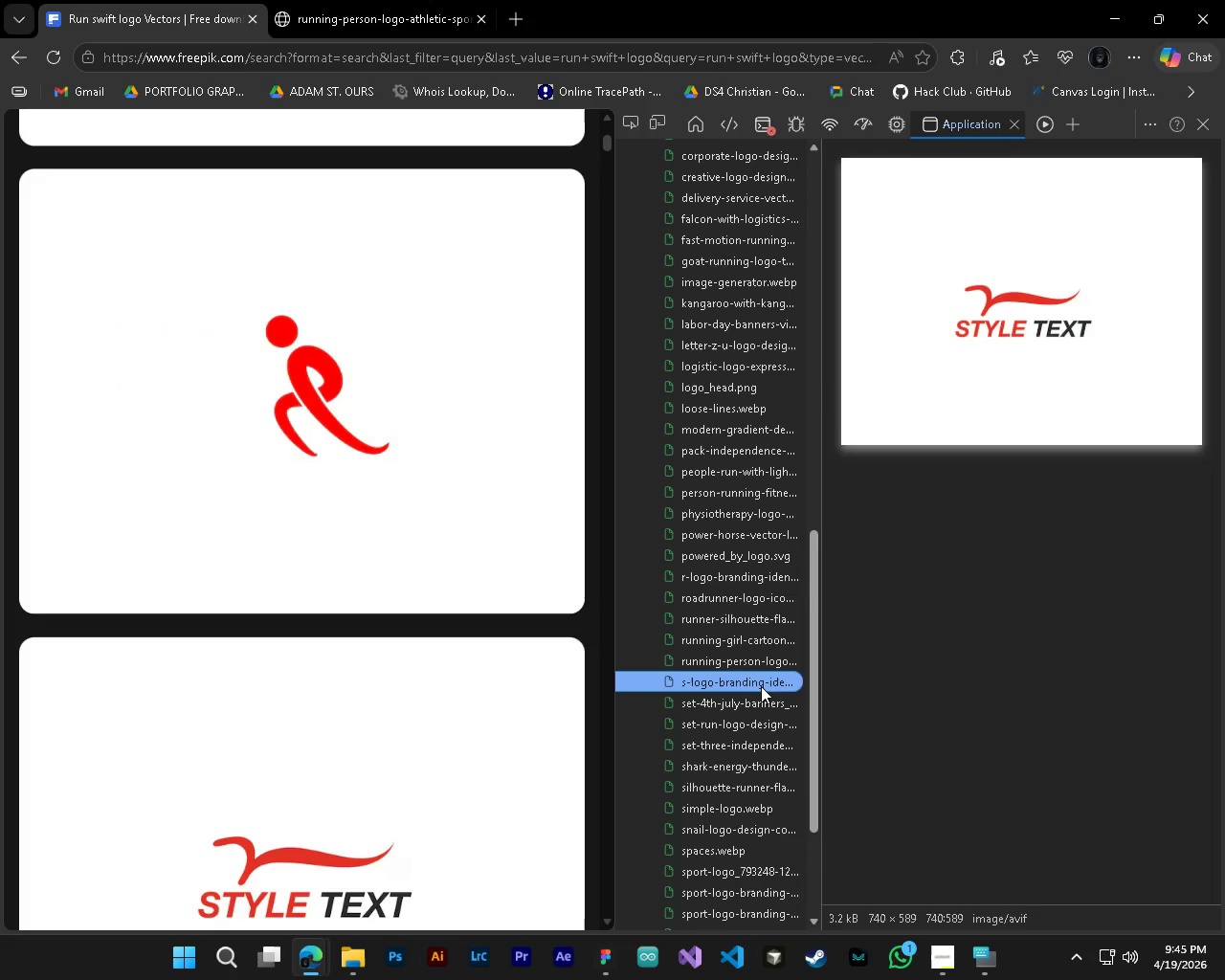 
key(ArrowDown)
 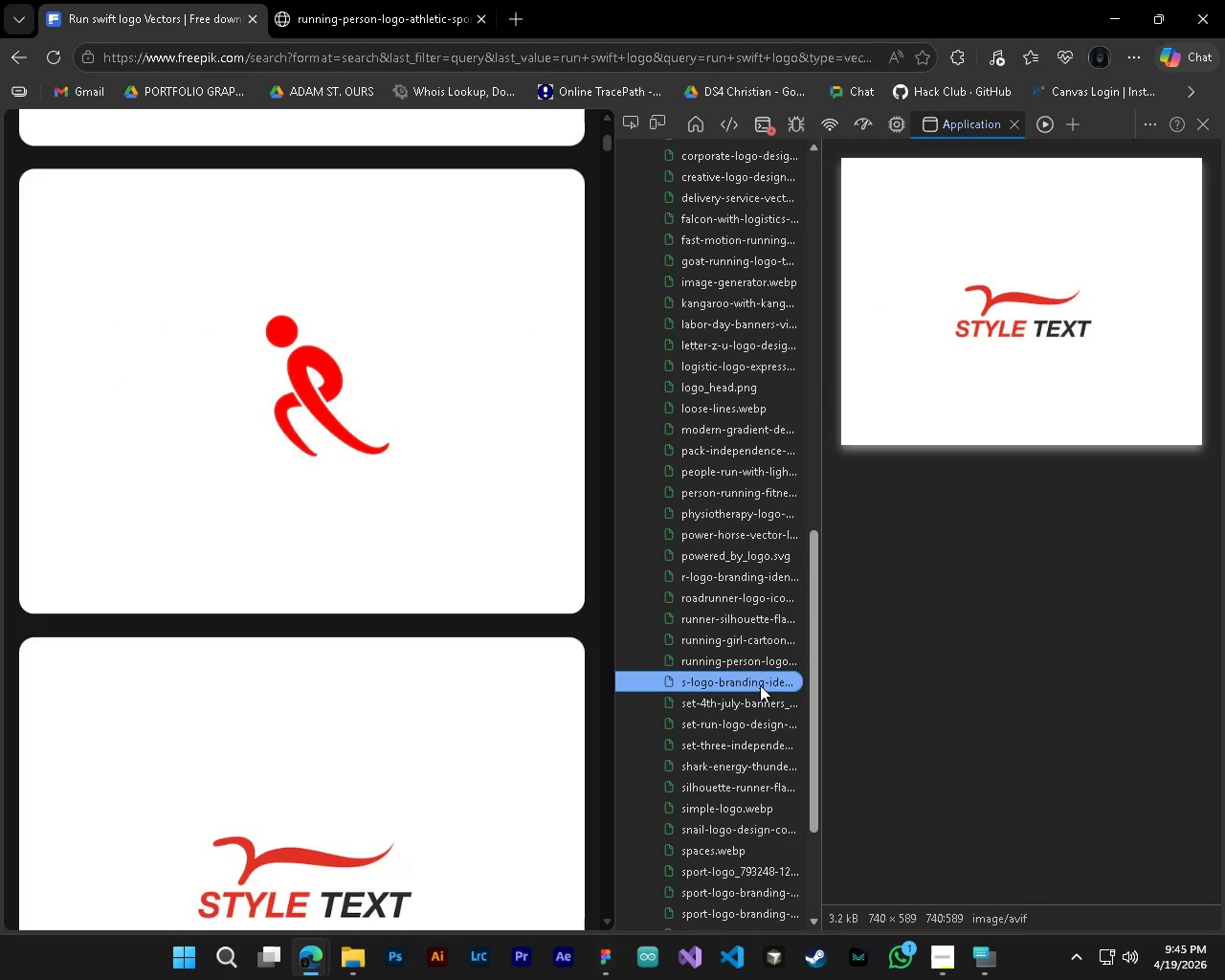 
key(ArrowDown)
 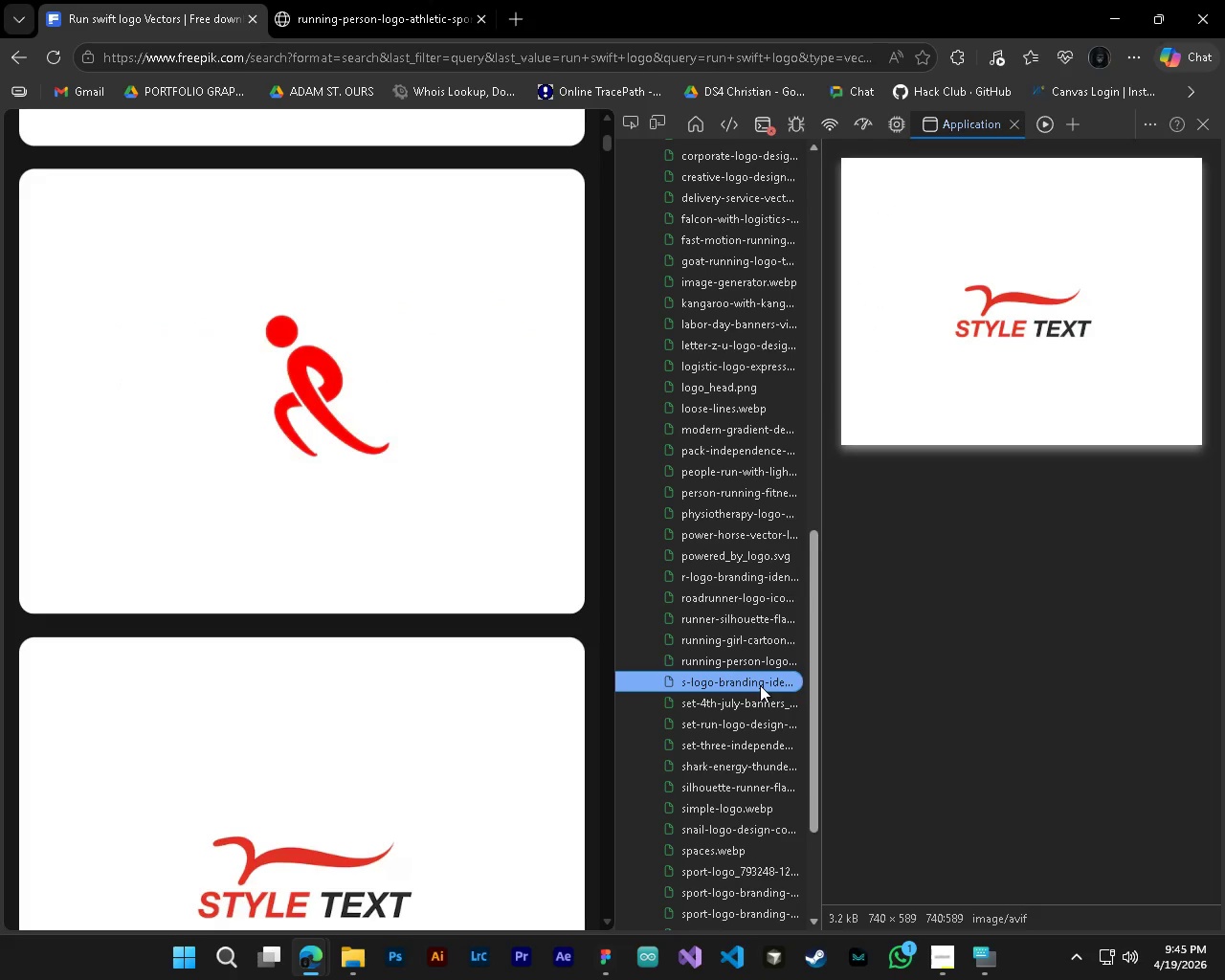 
key(ArrowDown)
 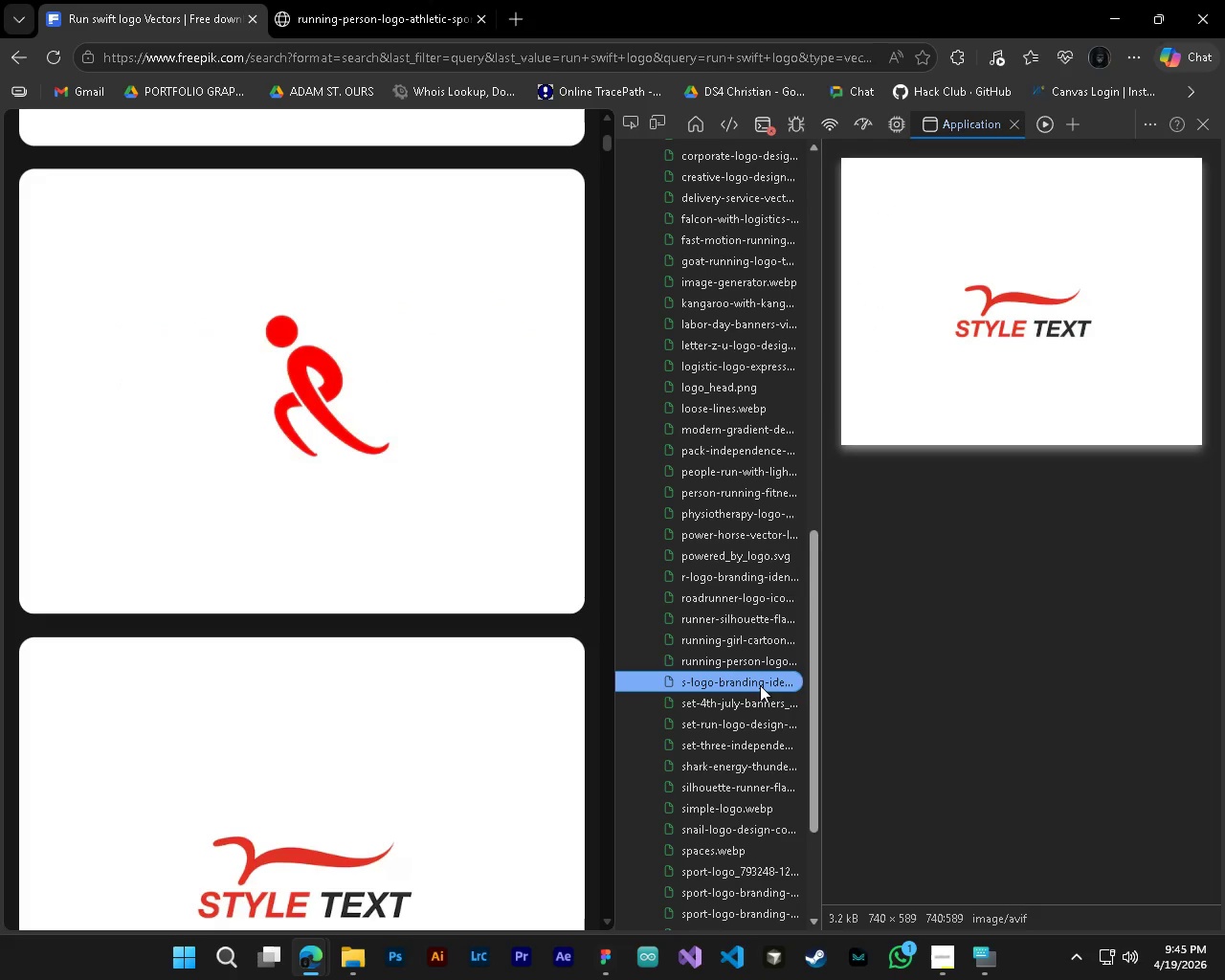 
key(ArrowDown)
 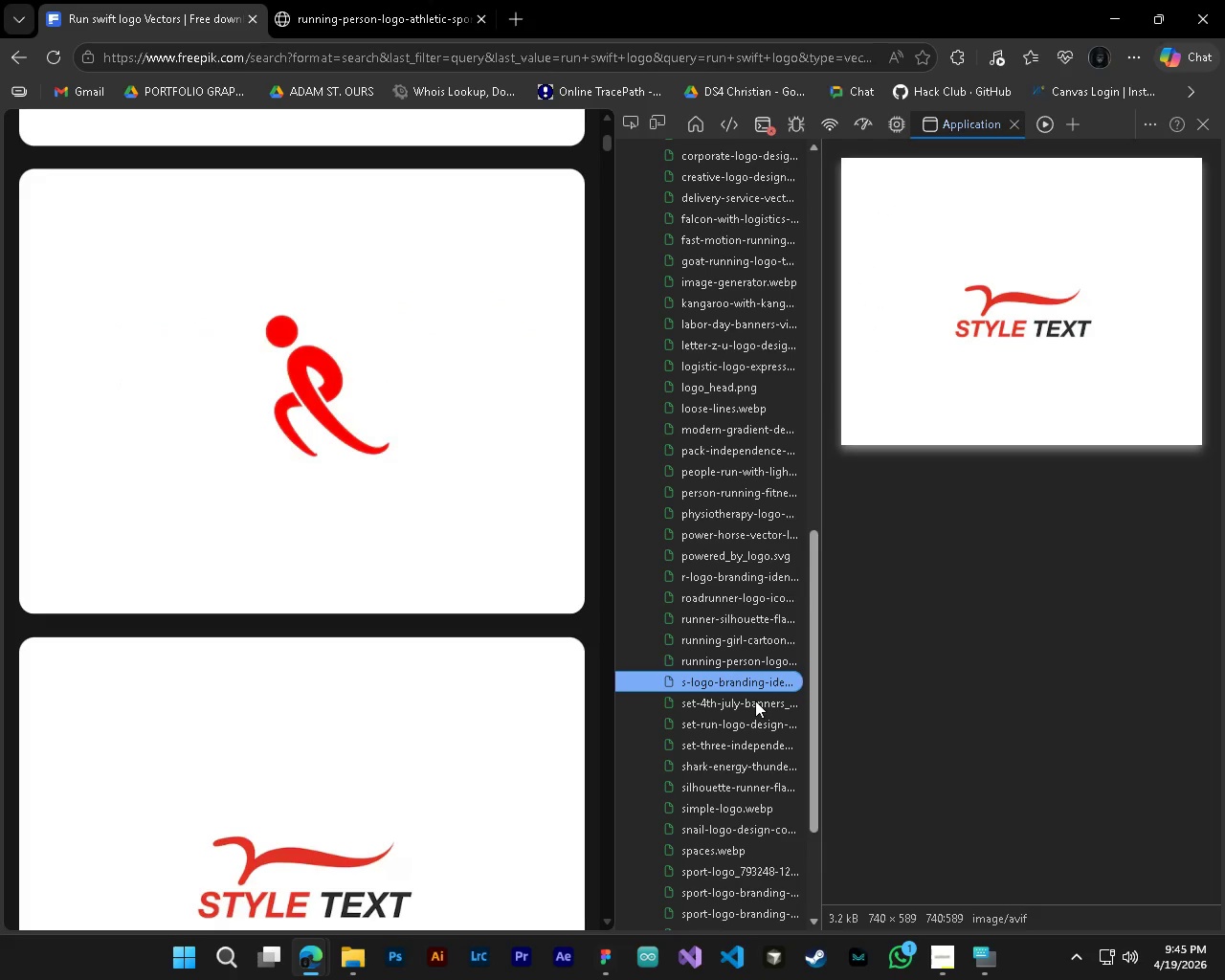 
left_click([755, 701])
 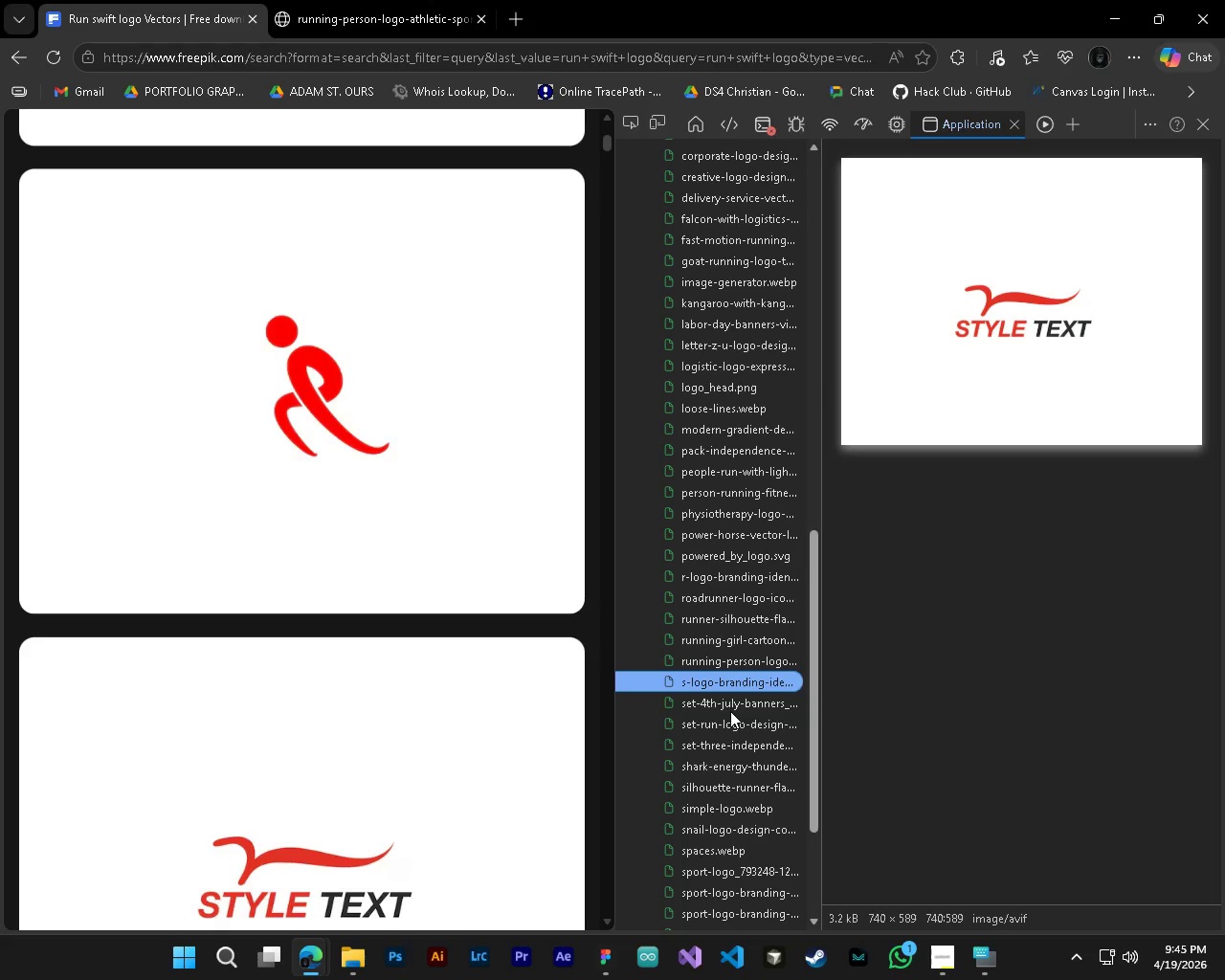 
left_click([728, 703])
 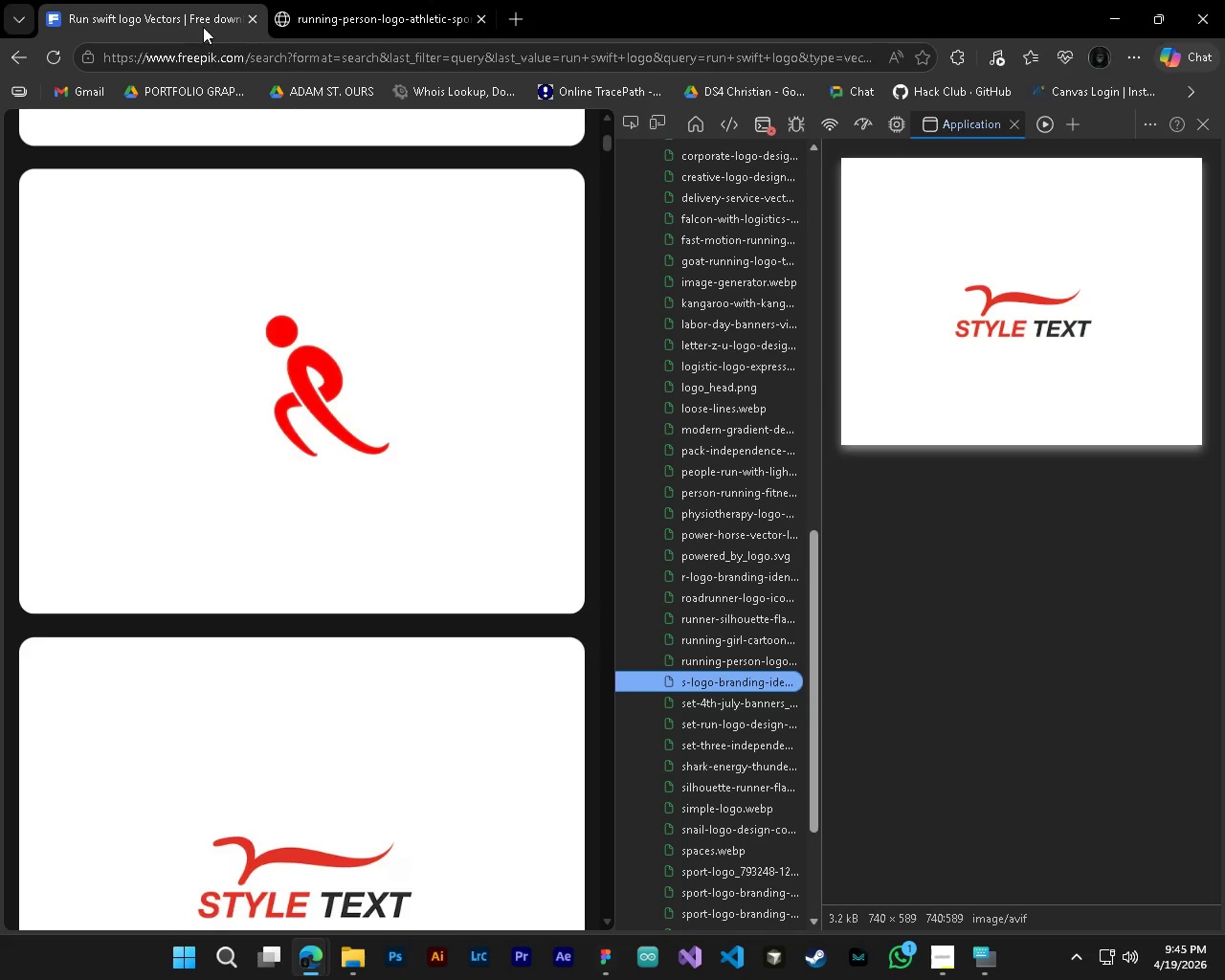 
left_click_drag(start_coordinate=[409, 0], to_coordinate=[162, 0])
 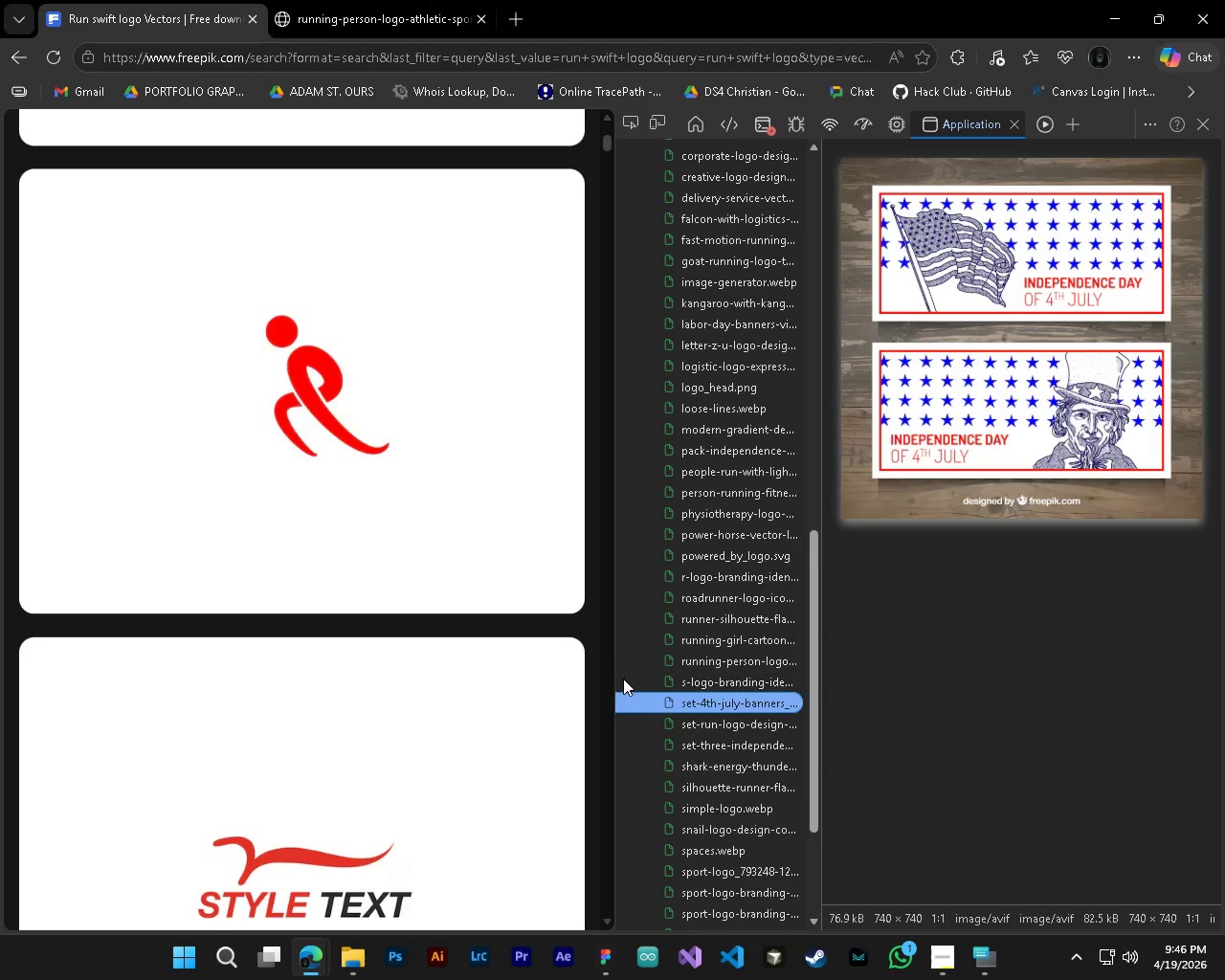 
left_click([162, 0])
 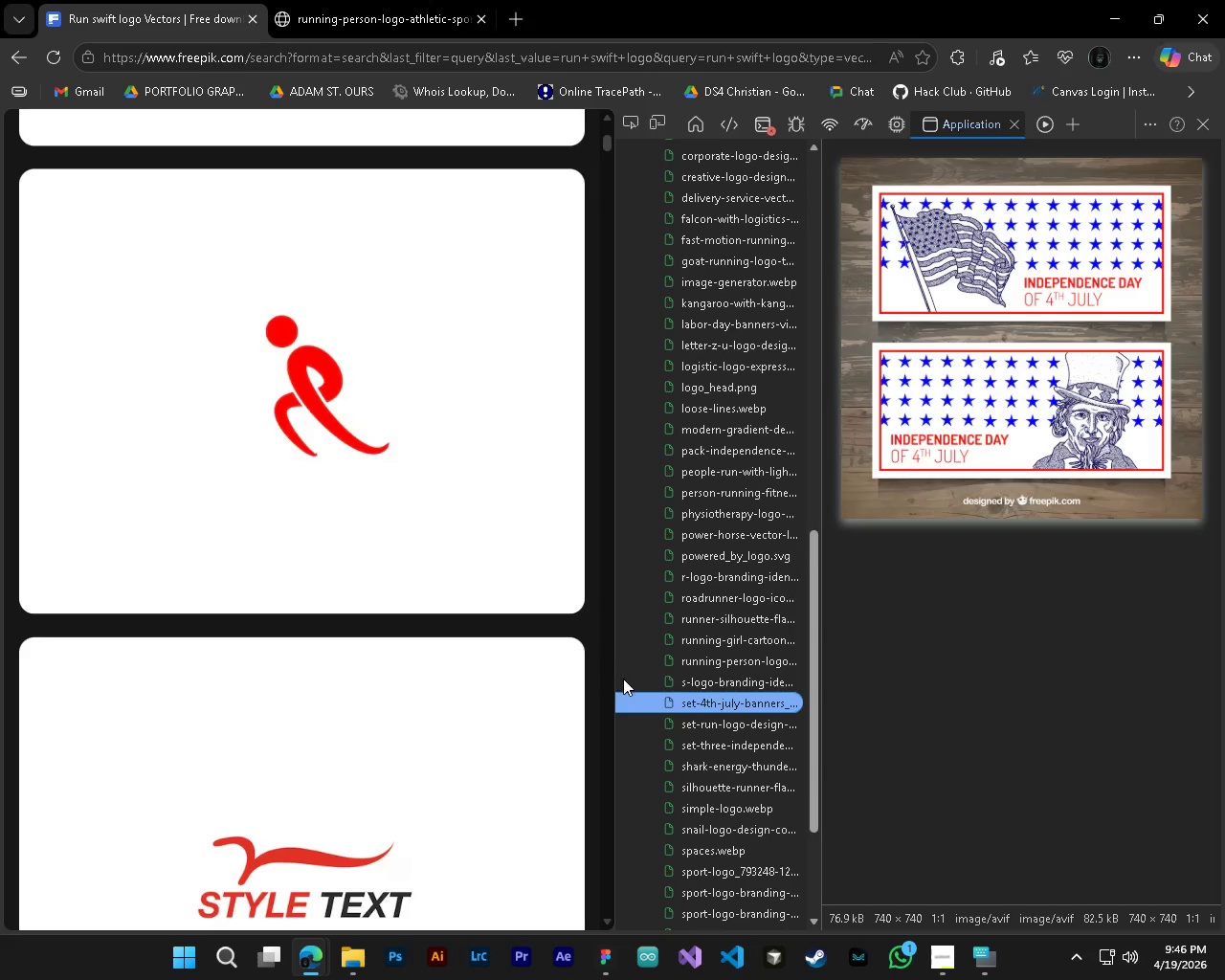 
key(ArrowDown)
 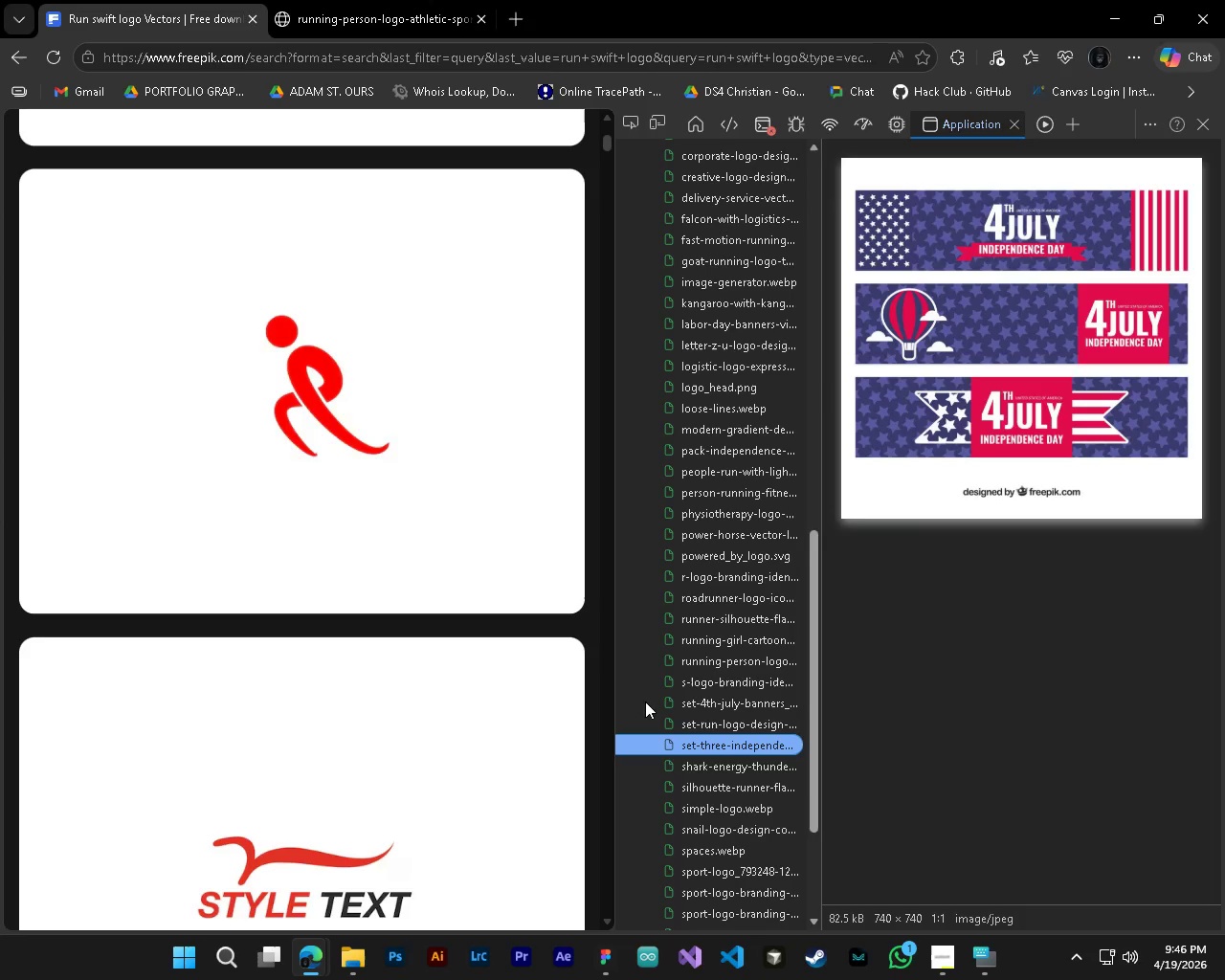 
key(ArrowDown)
 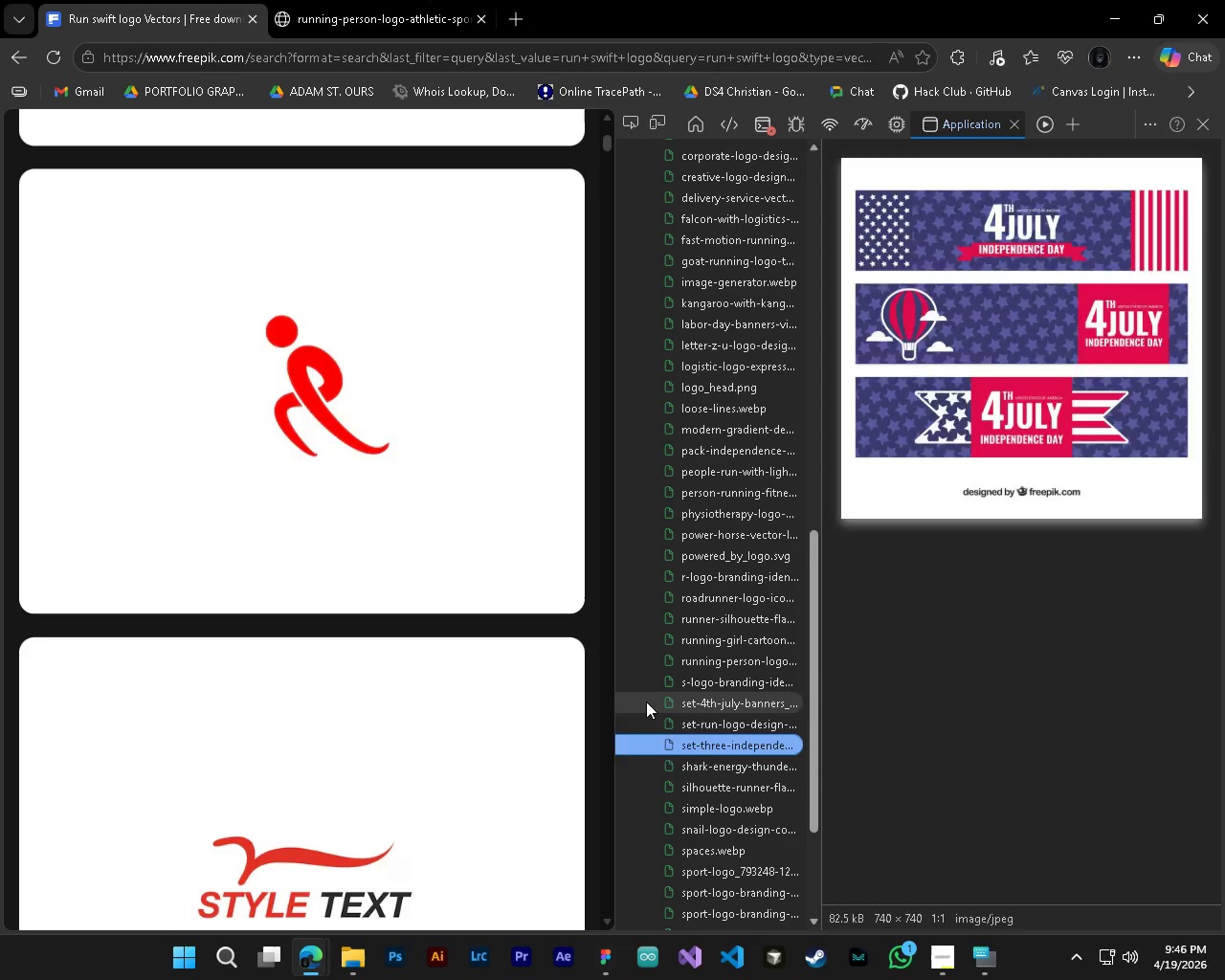 
key(ArrowUp)
 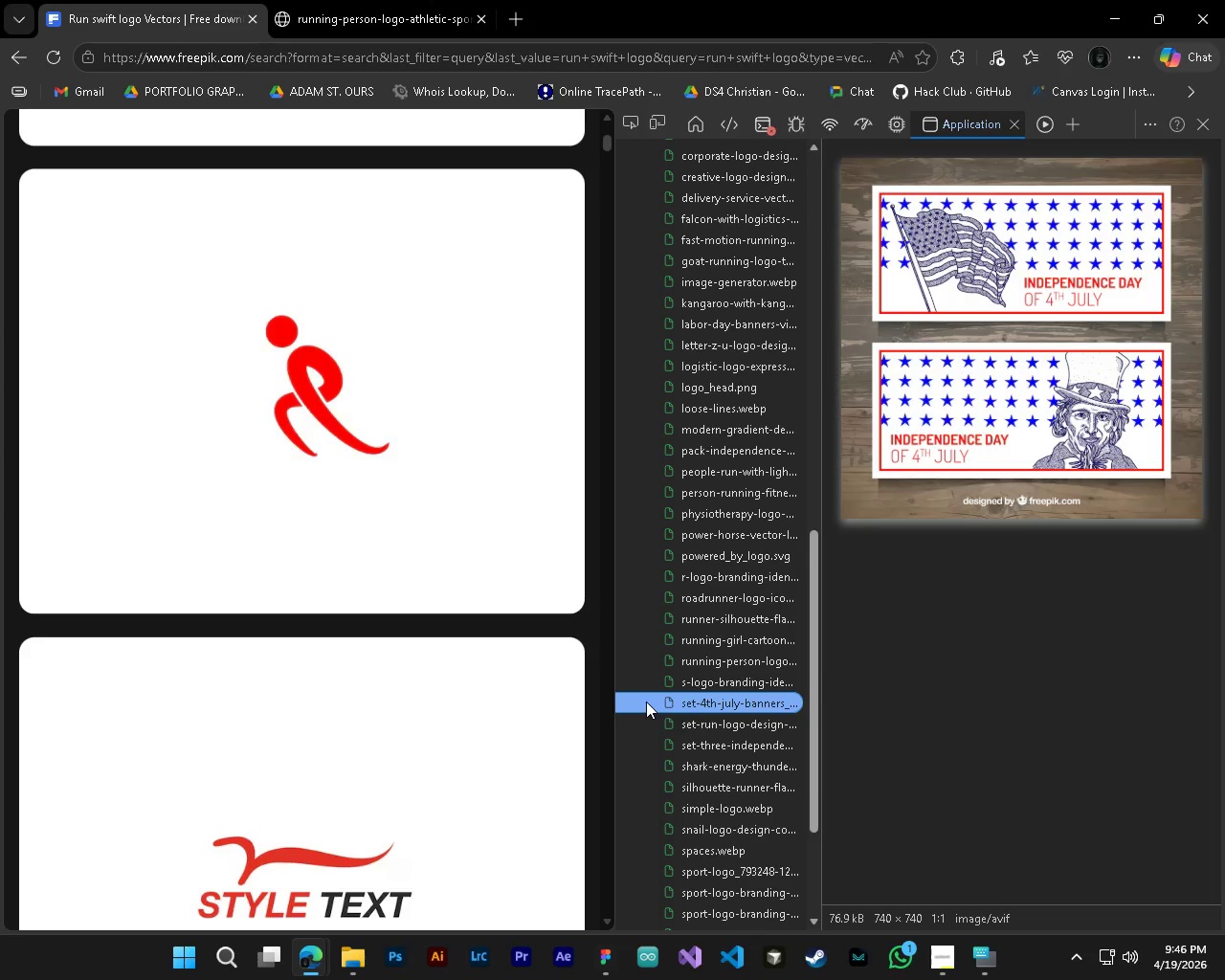 
key(ArrowUp)
 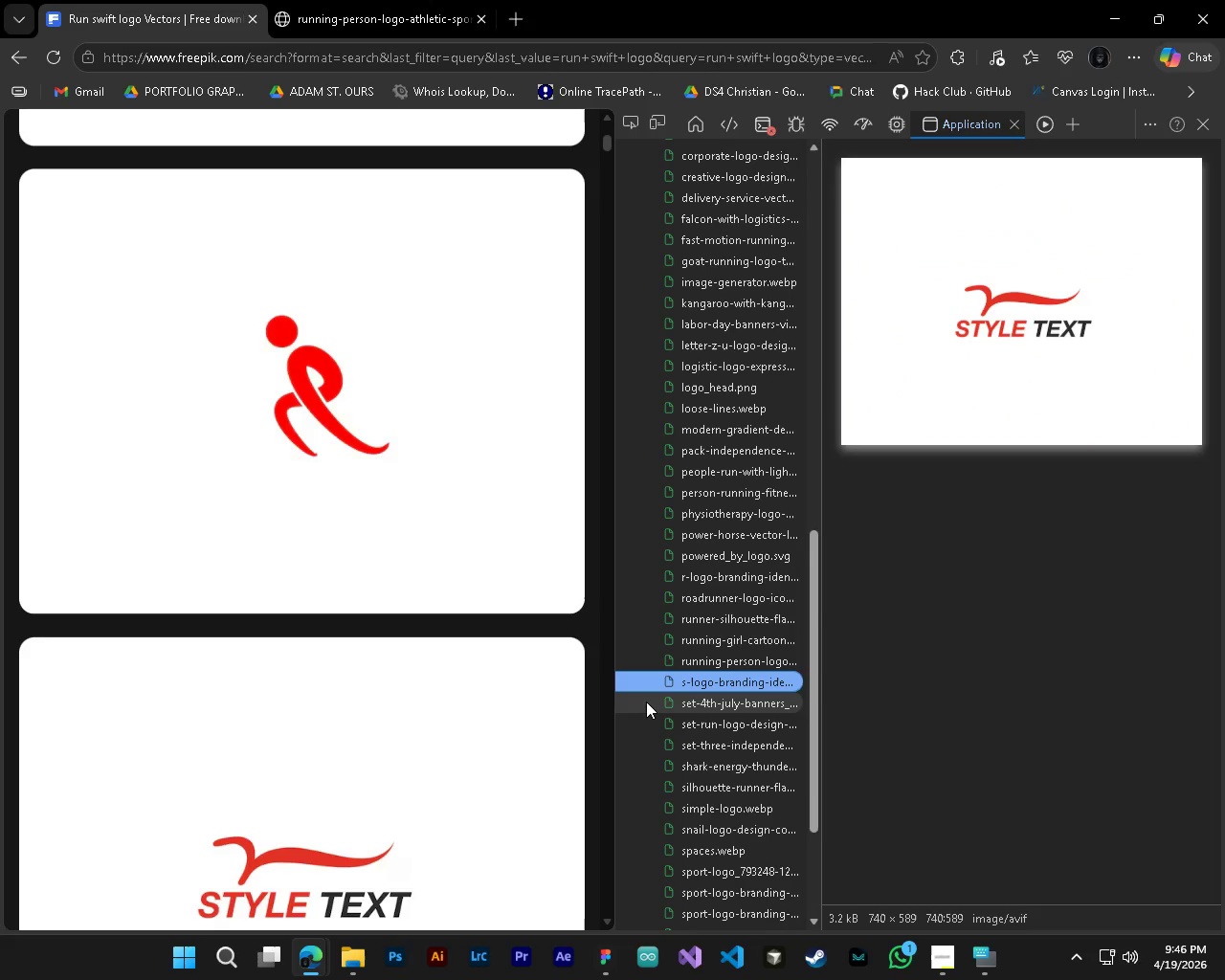 
key(ArrowUp)
 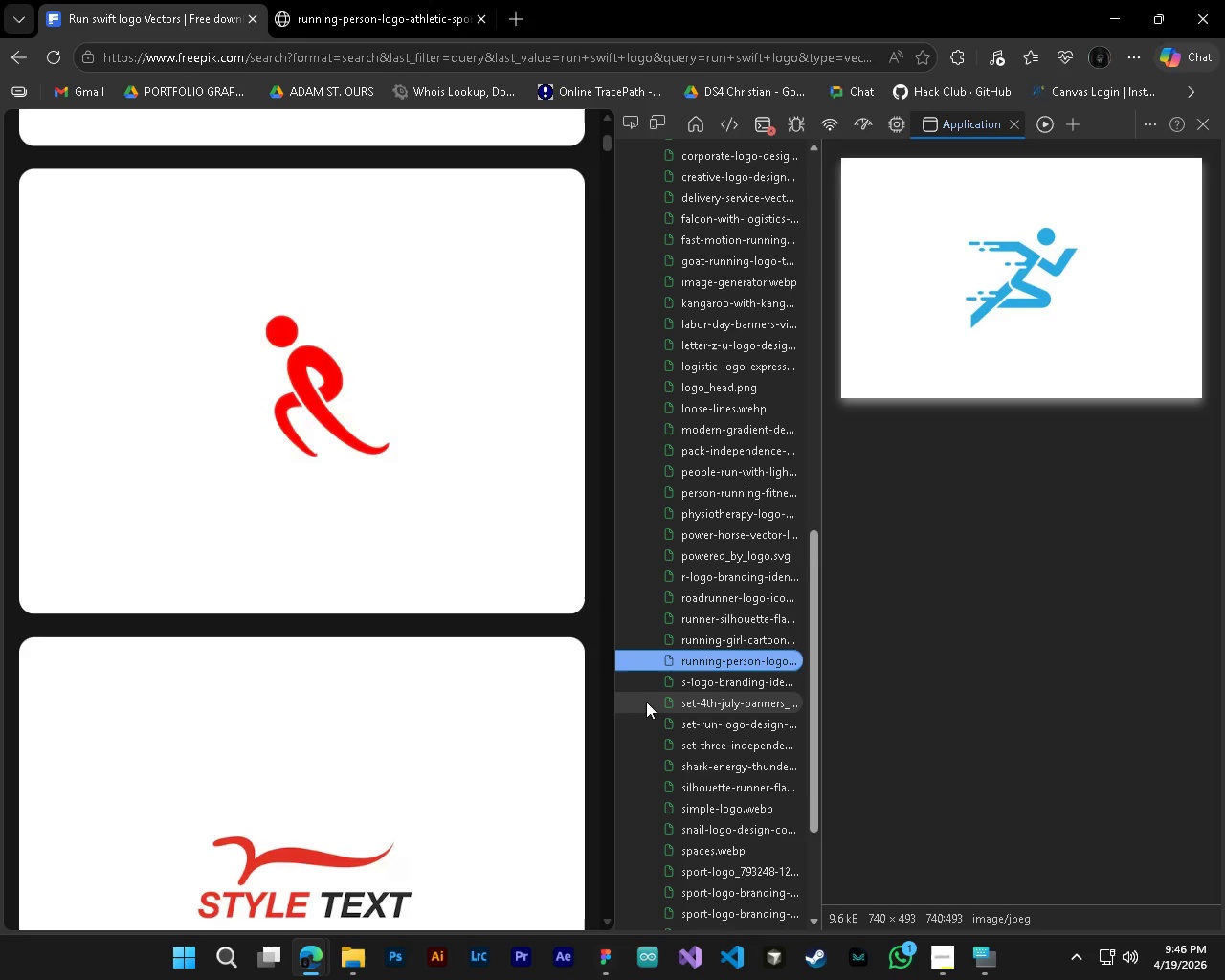 
key(ArrowUp)
 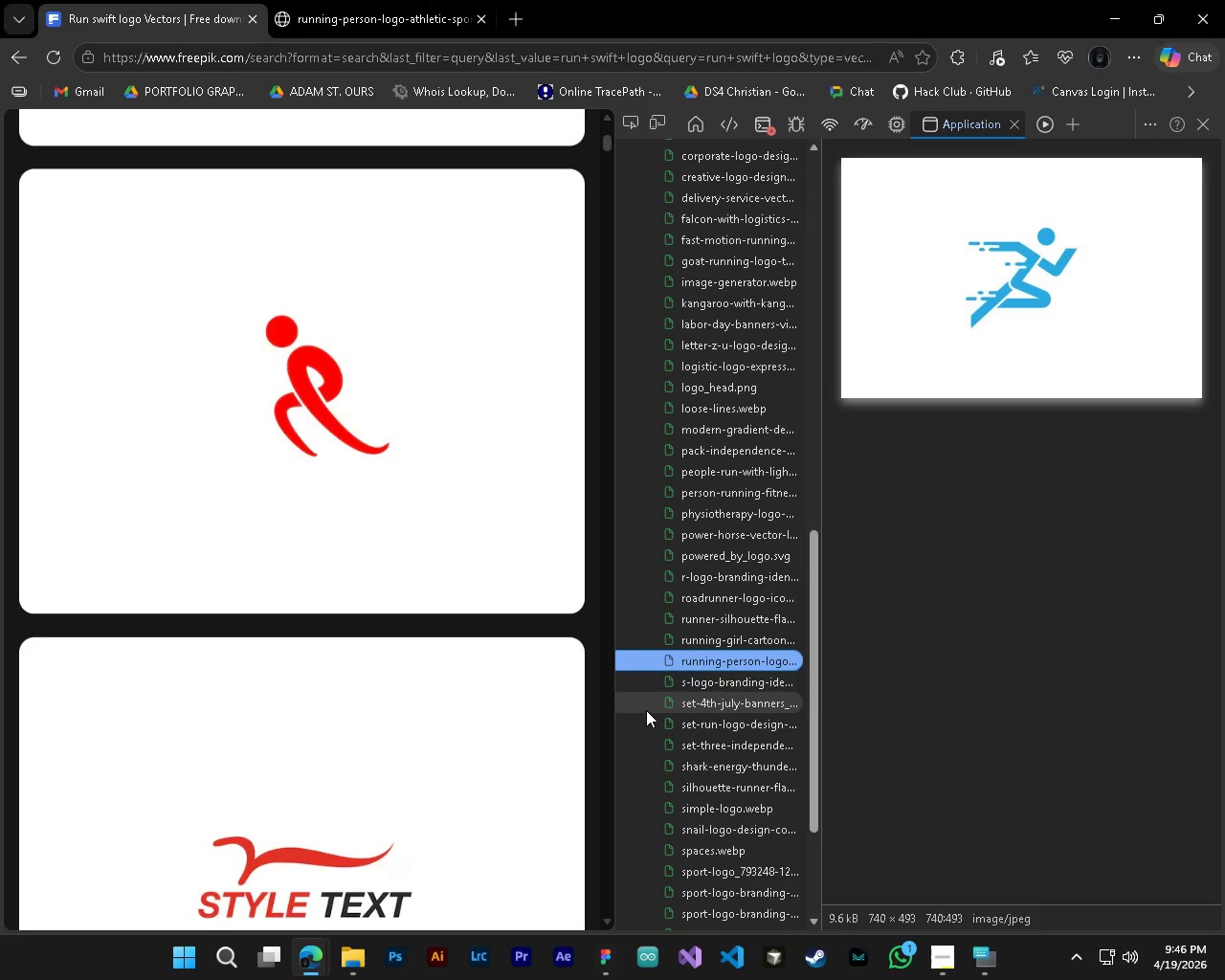 
key(ArrowDown)
 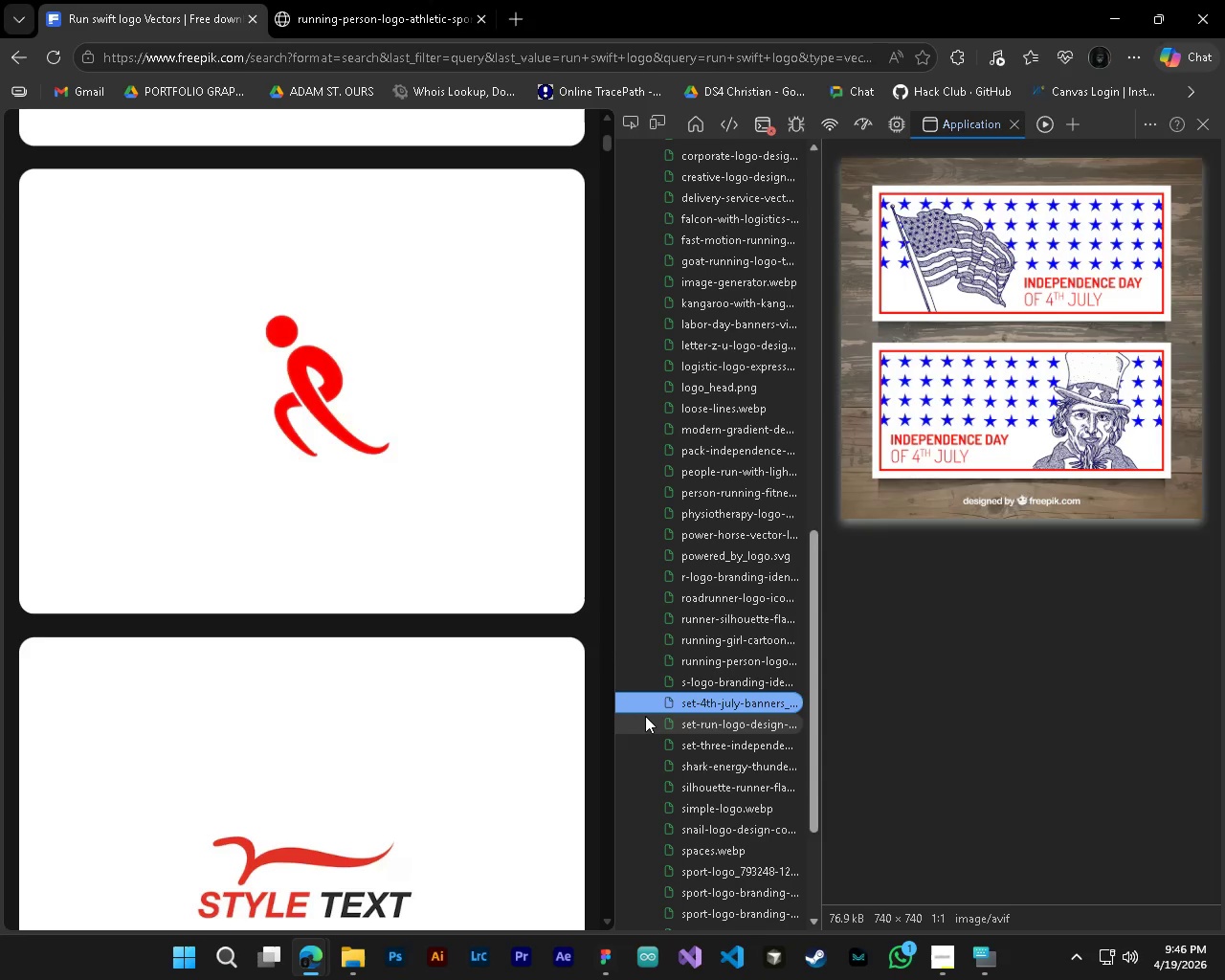 
key(ArrowDown)
 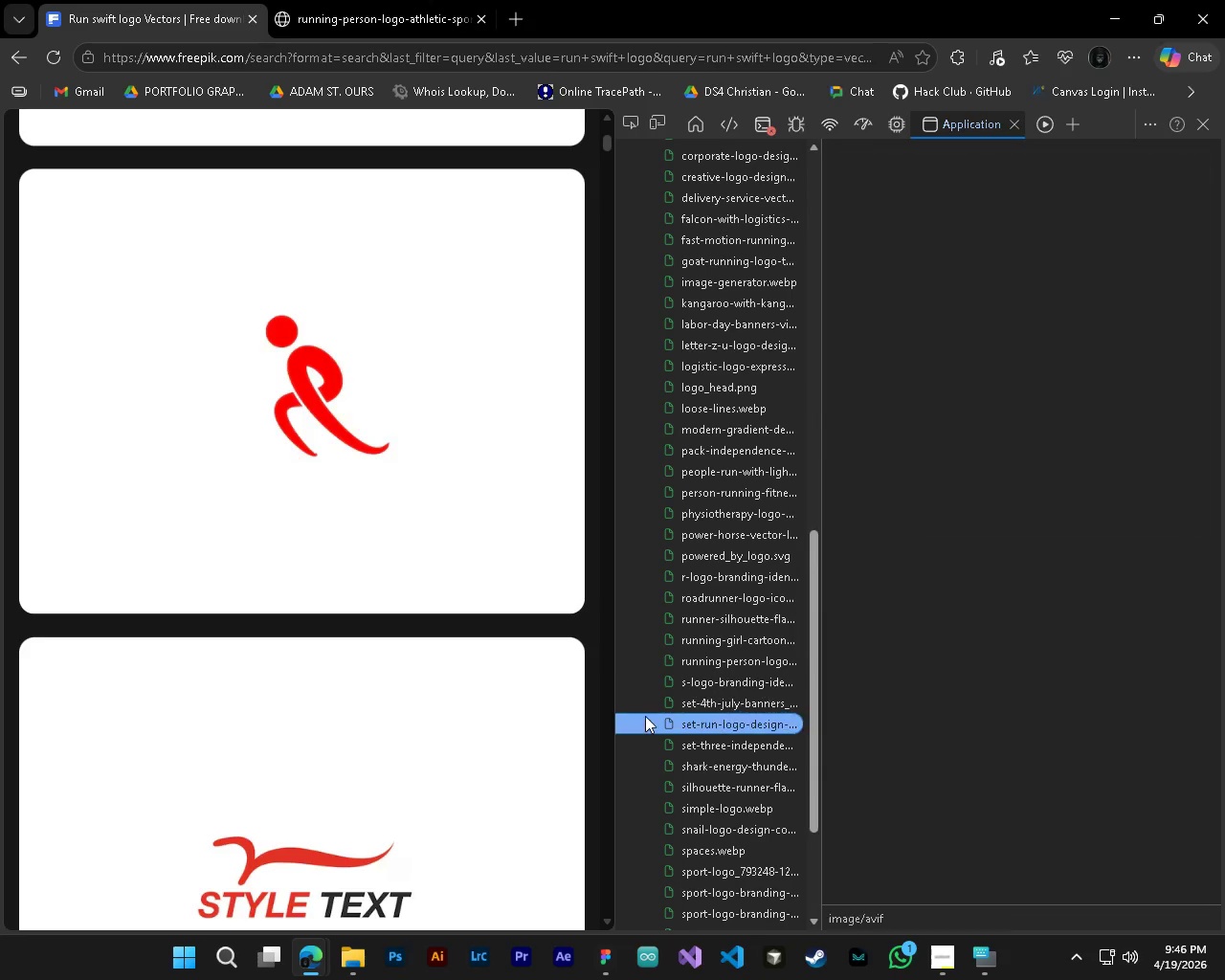 
key(ArrowDown)
 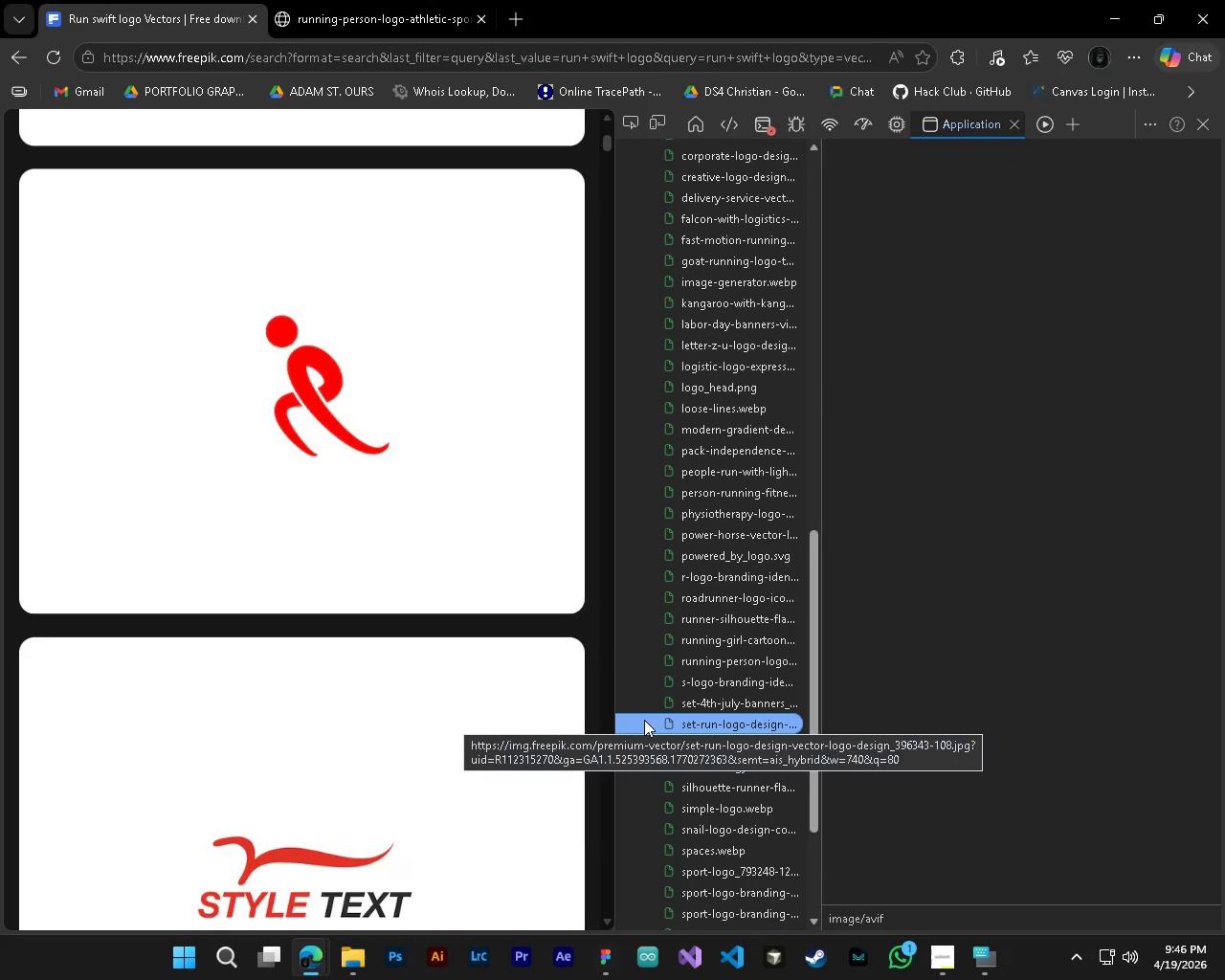 
key(ArrowDown)
 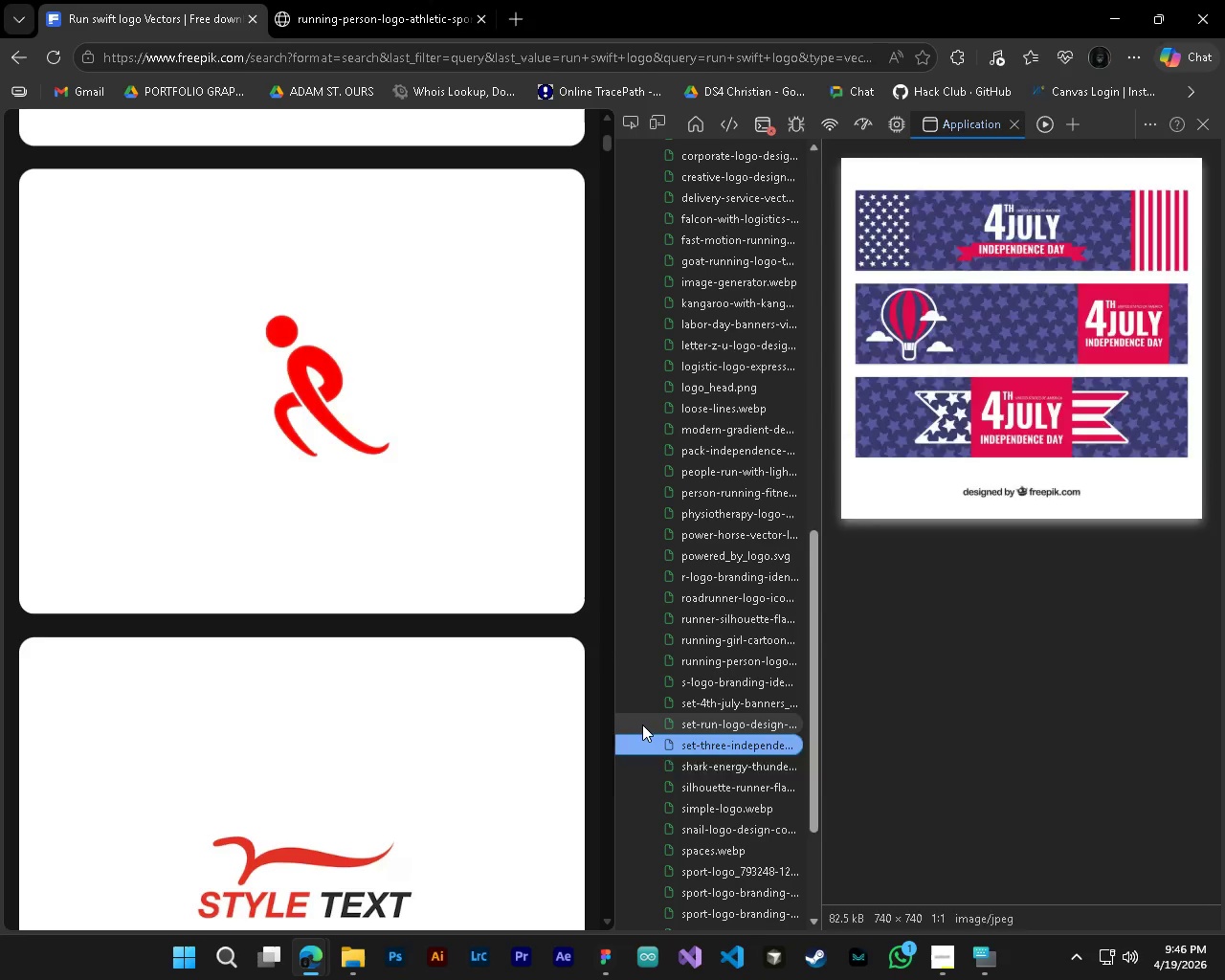 
key(ArrowDown)
 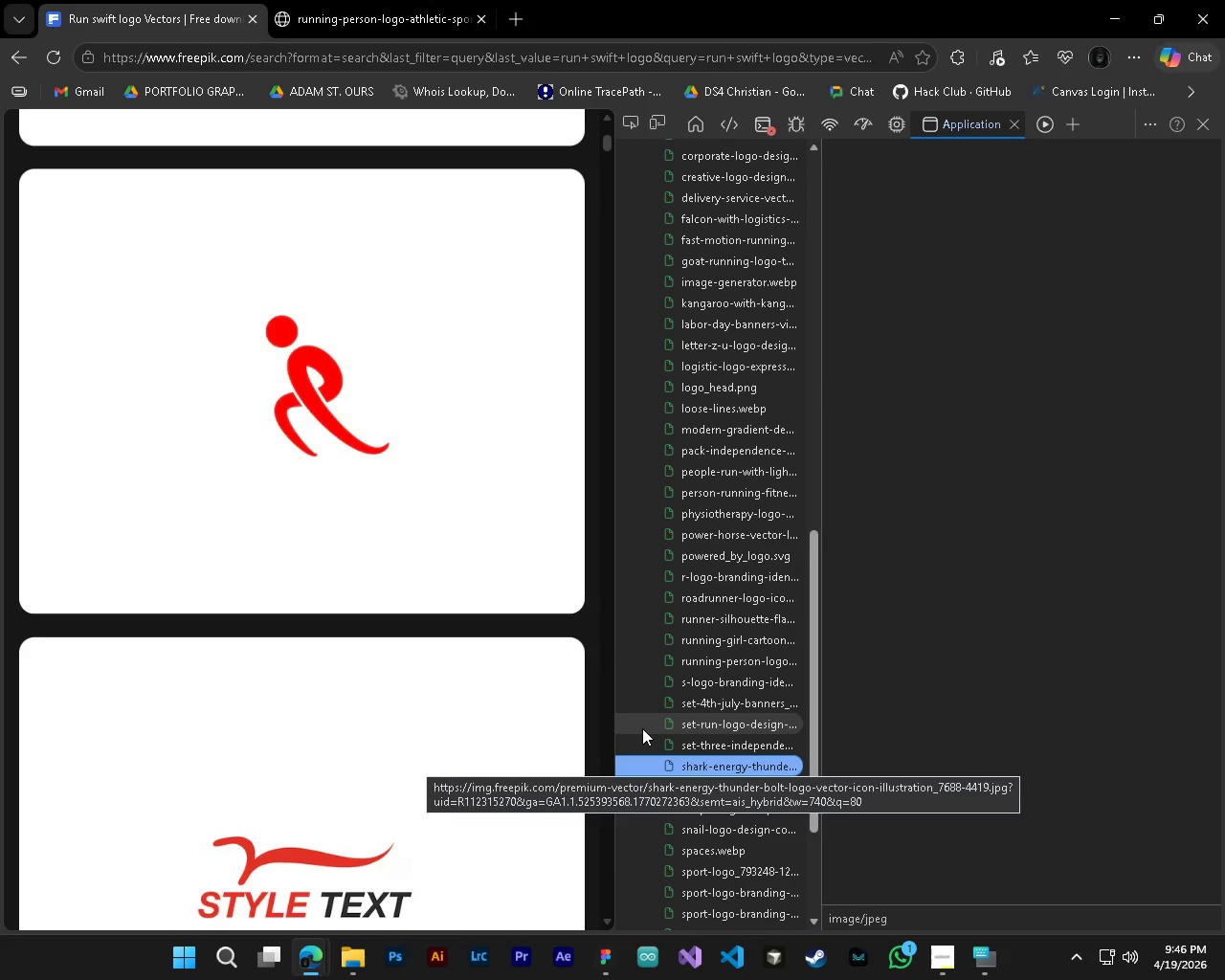 
key(ArrowDown)
 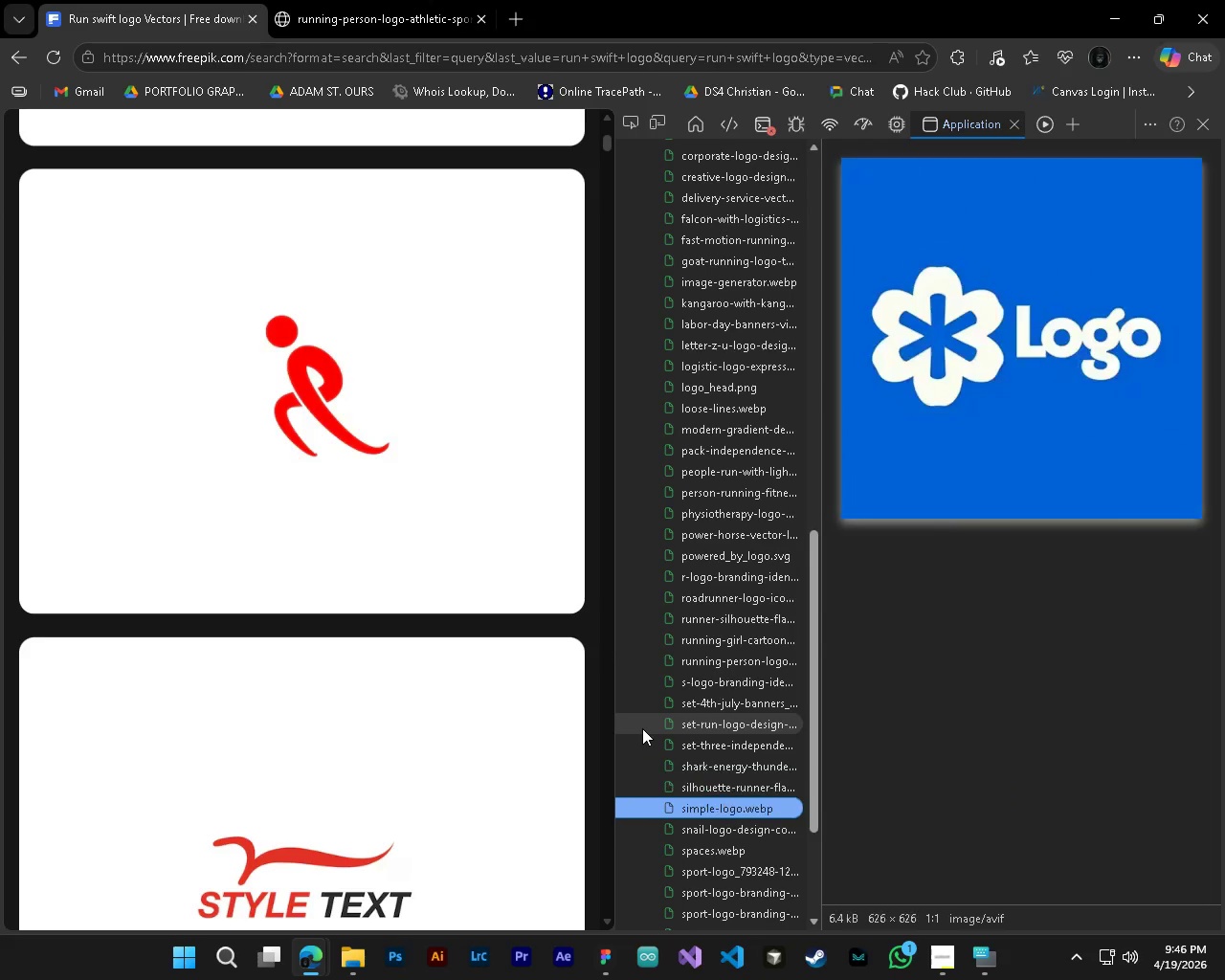 
key(ArrowDown)
 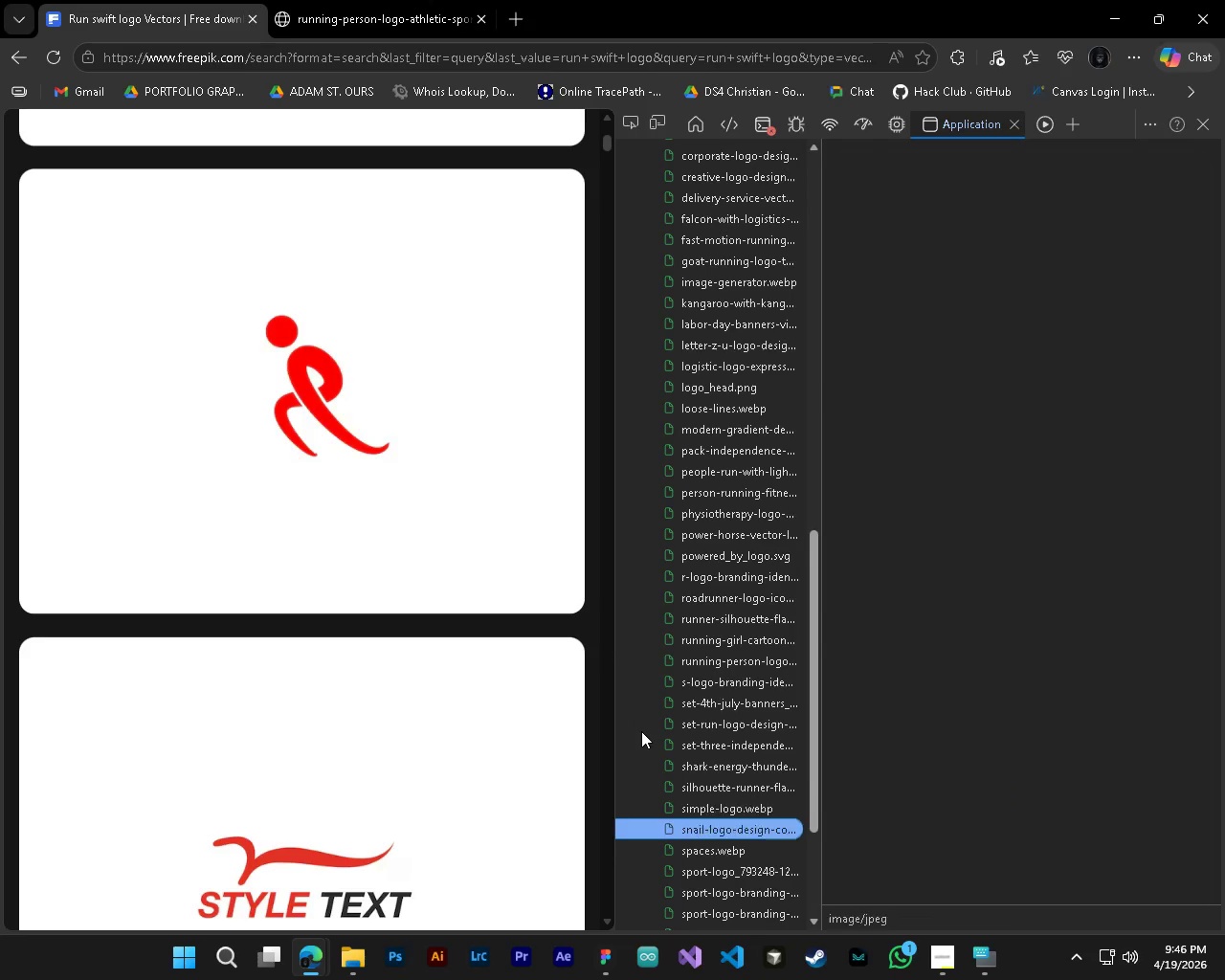 
key(ArrowDown)
 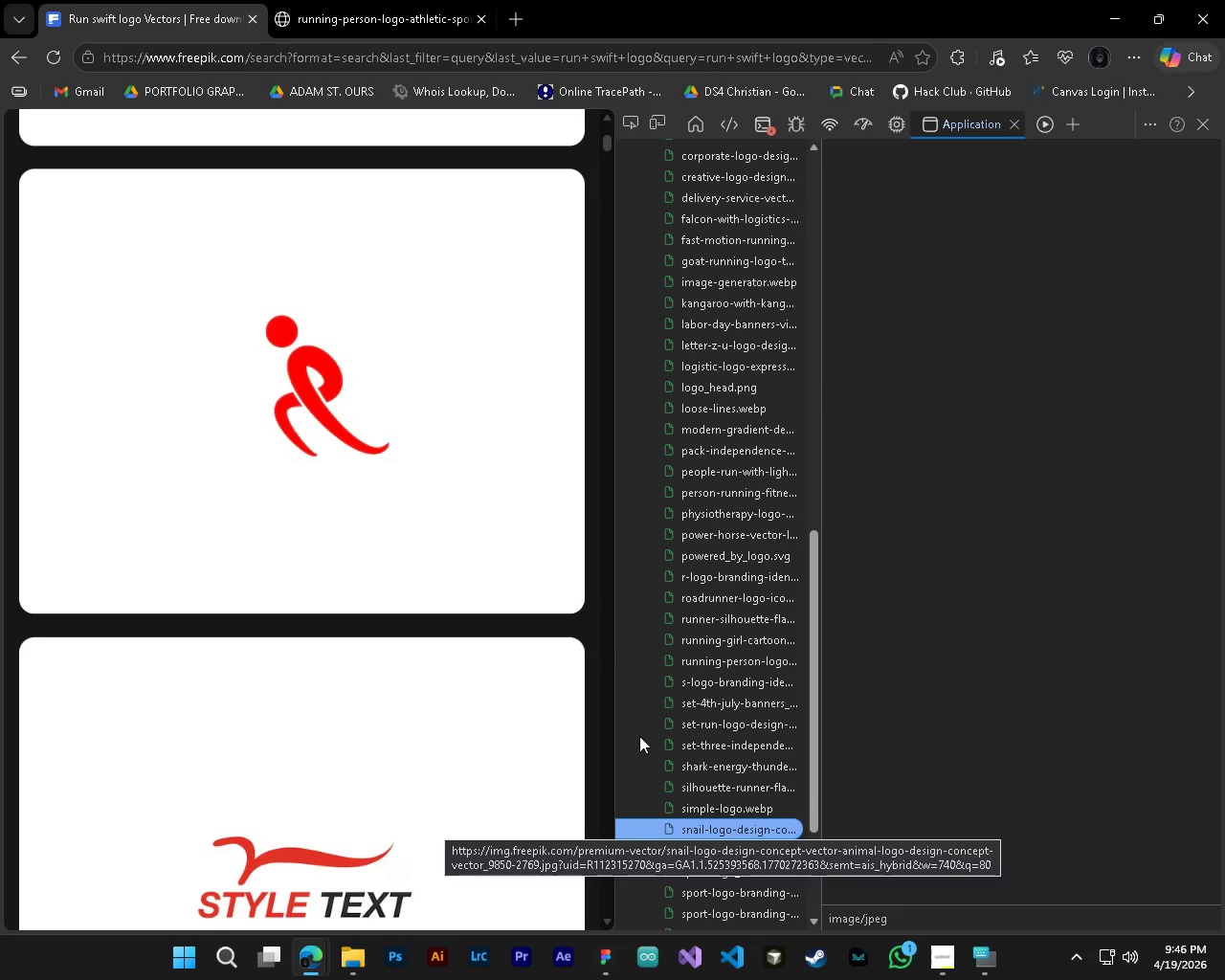 
key(ArrowDown)
 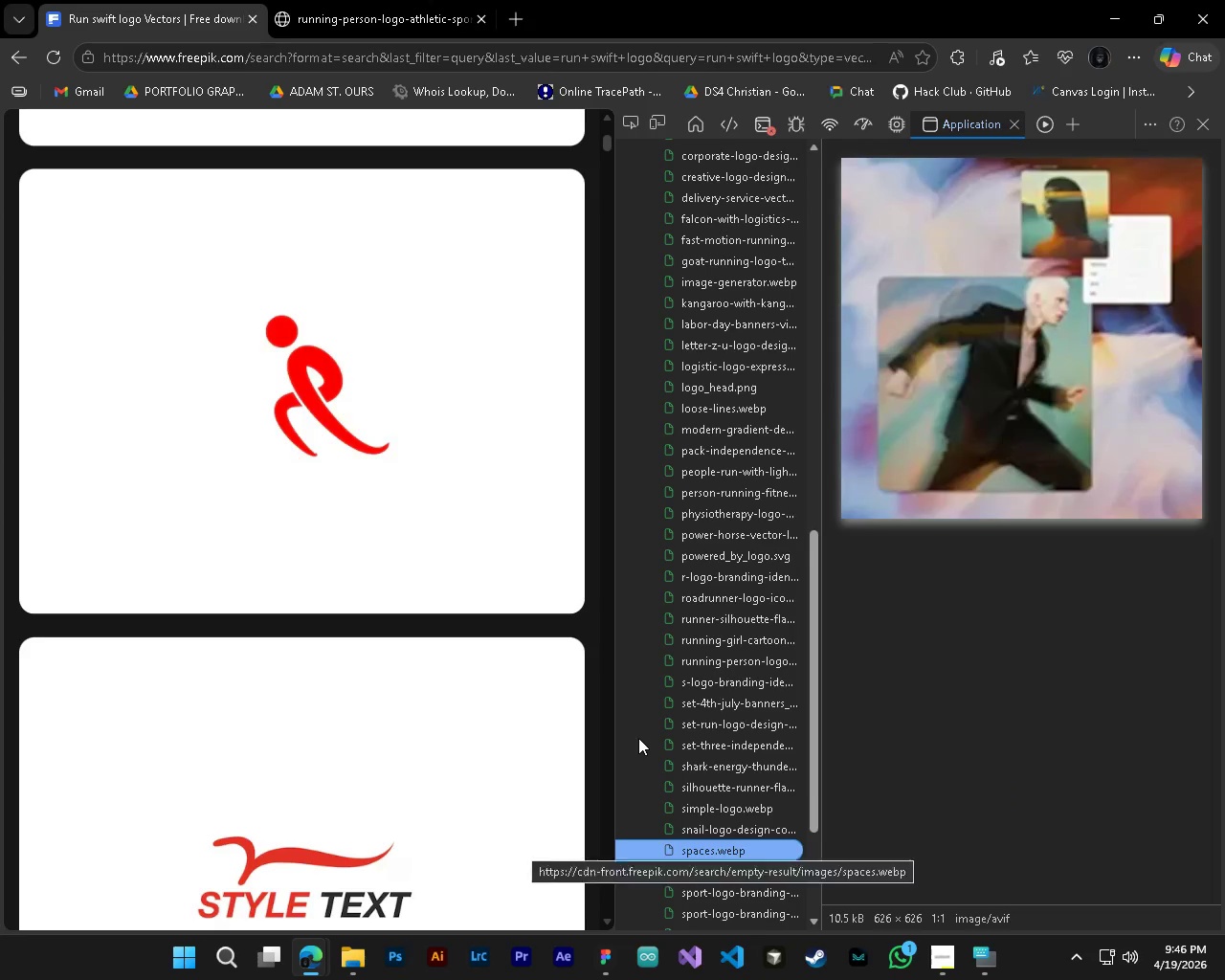 
key(ArrowDown)
 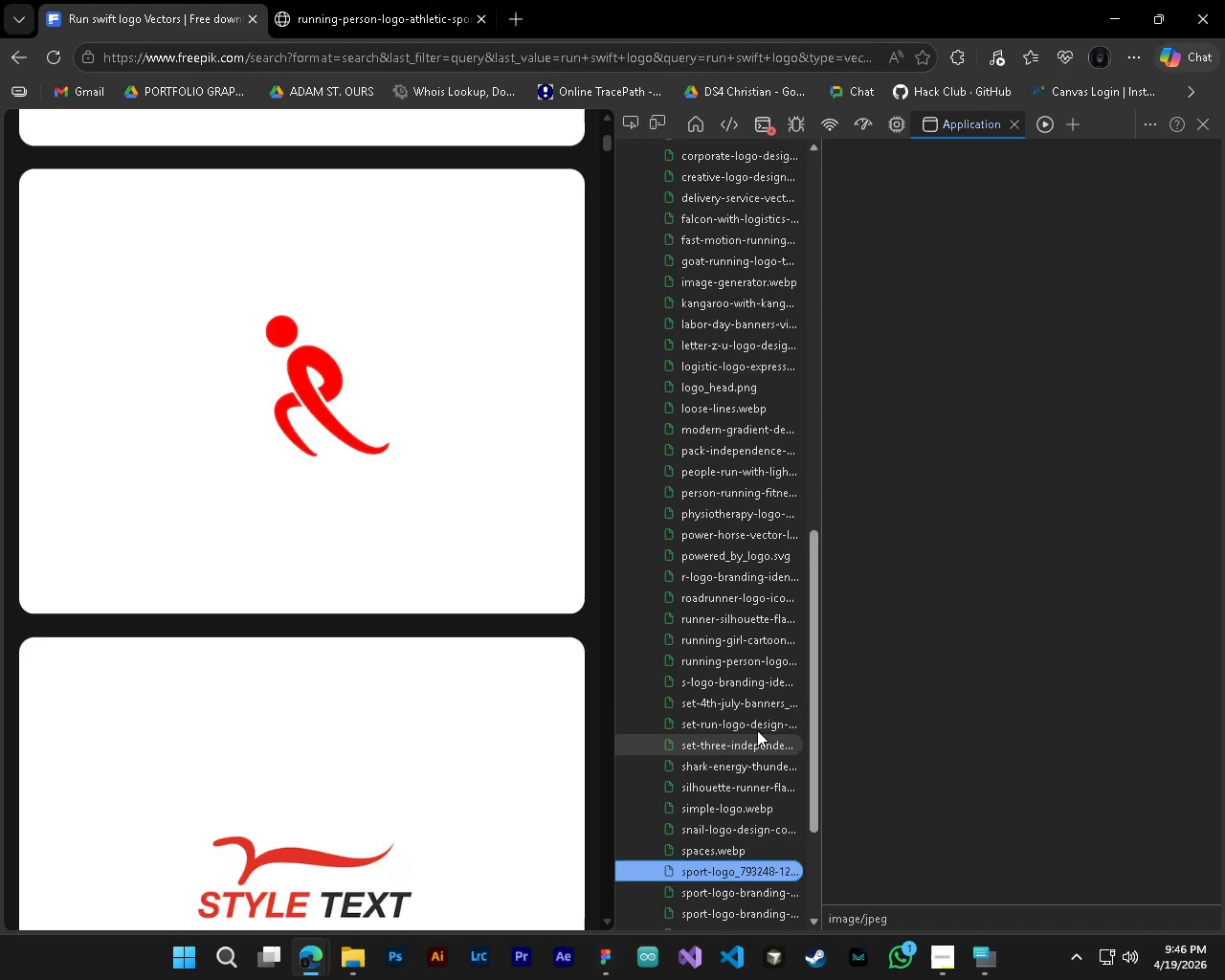 
key(ArrowDown)
 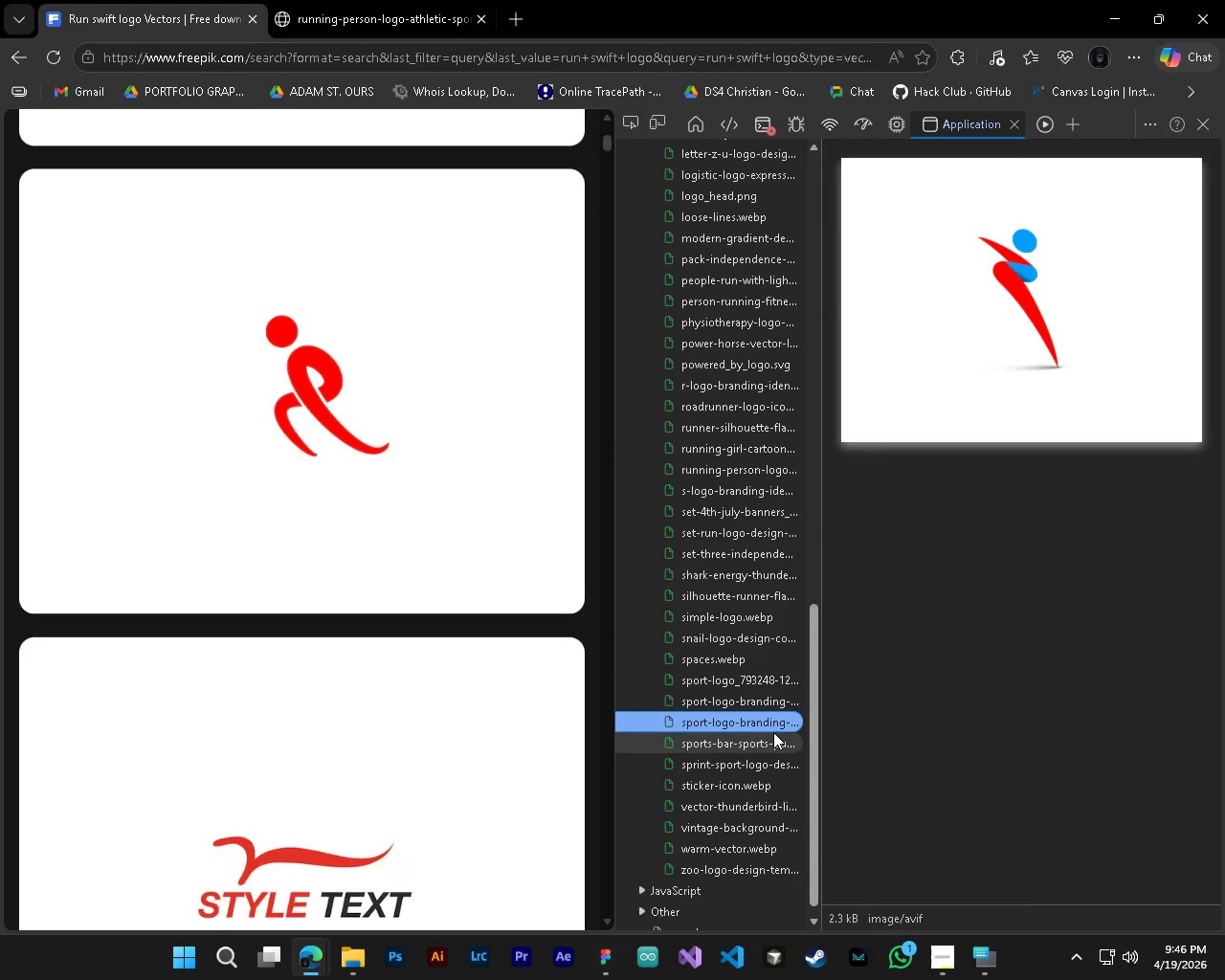 
scroll: coordinate [773, 732], scroll_direction: down, amount: 2.0
 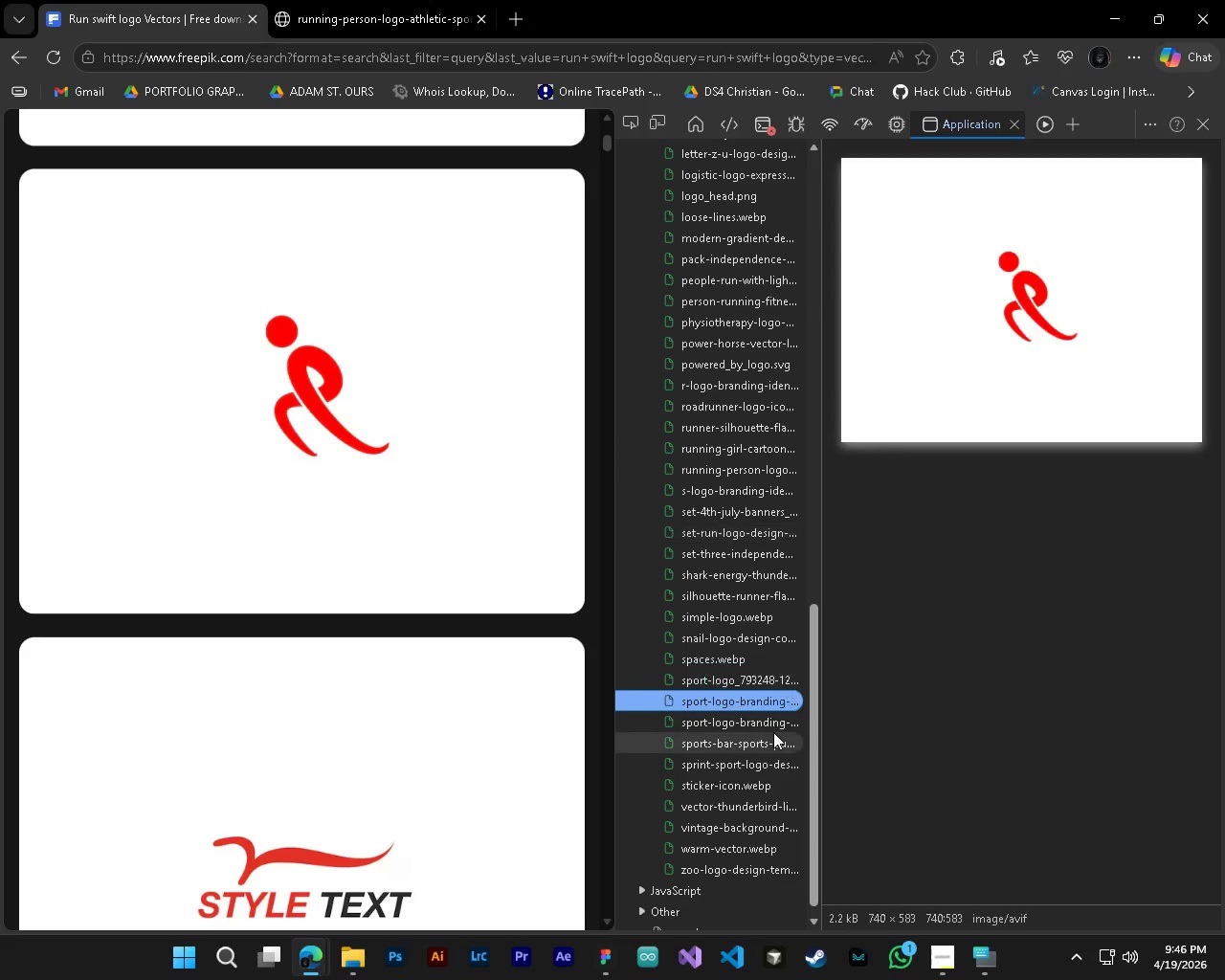 
key(ArrowDown)
 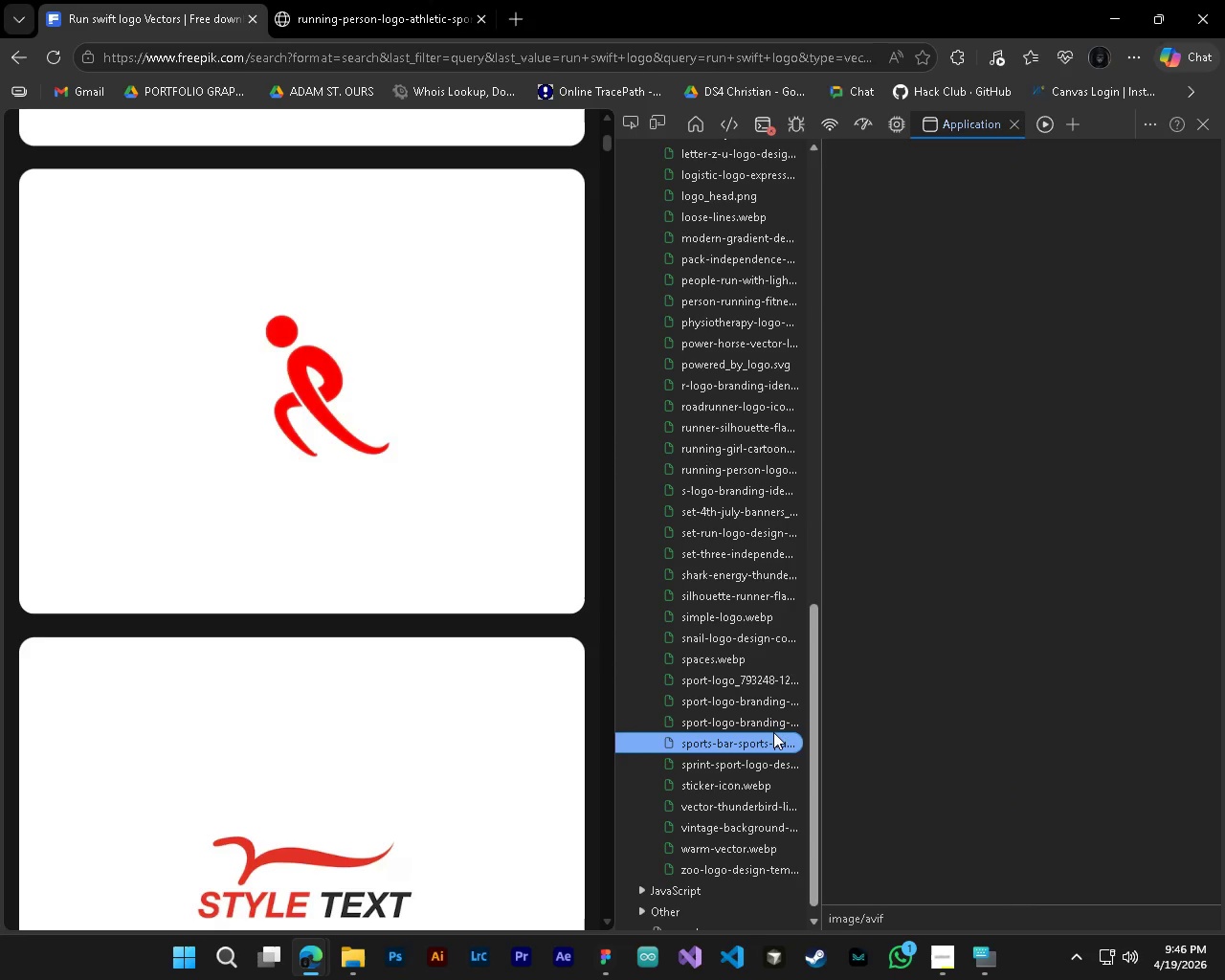 
key(ArrowDown)
 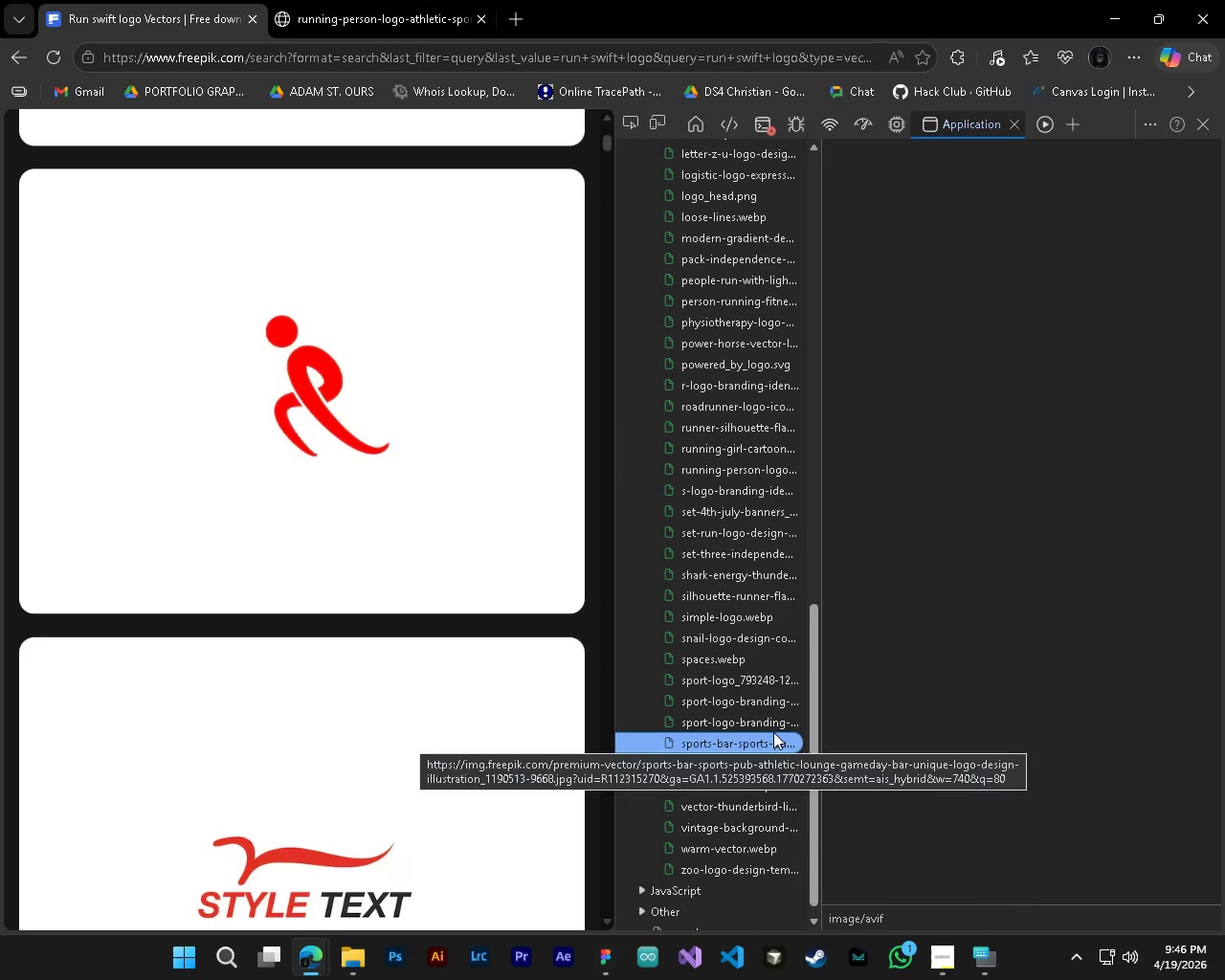 
key(ArrowDown)
 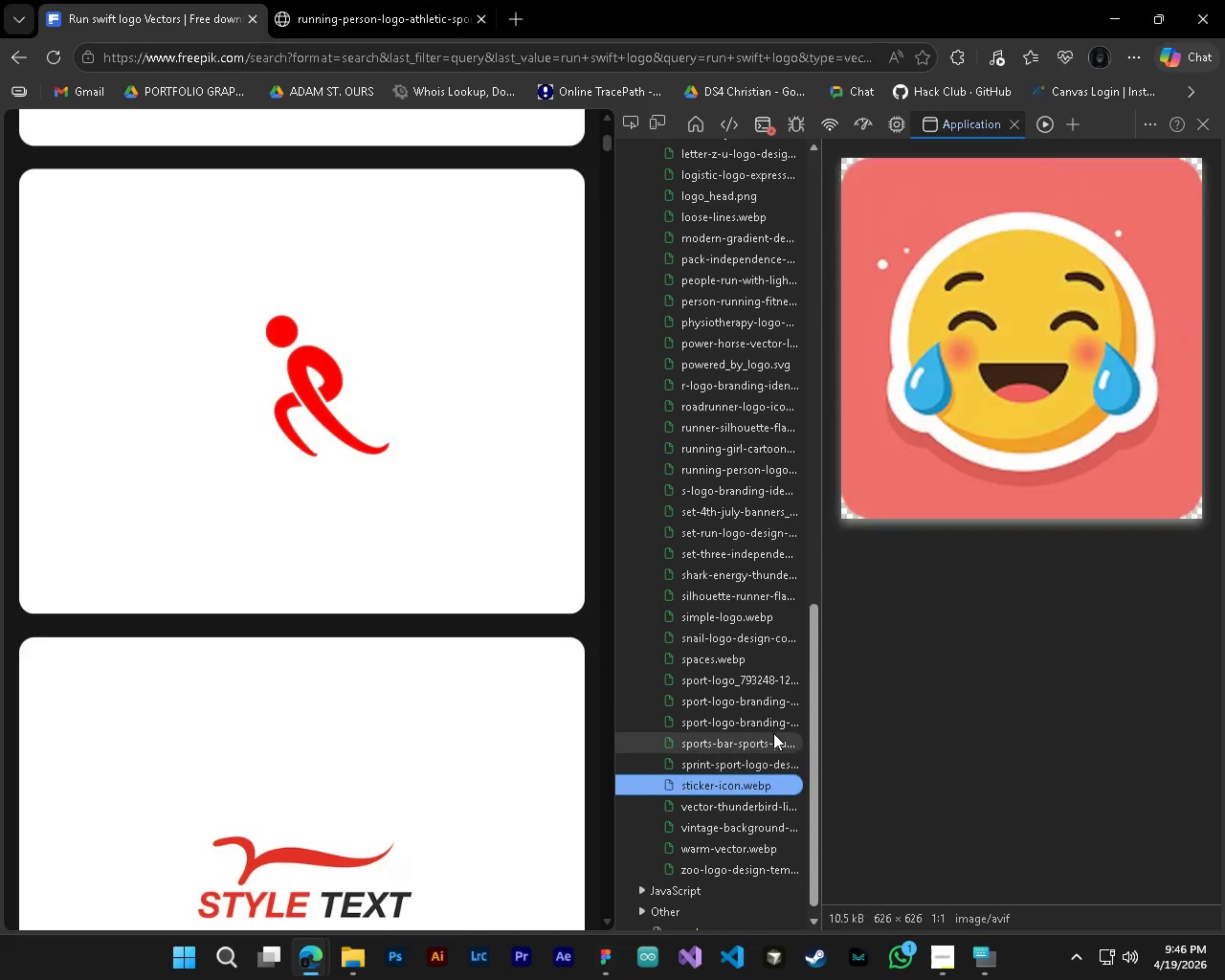 
key(ArrowDown)
 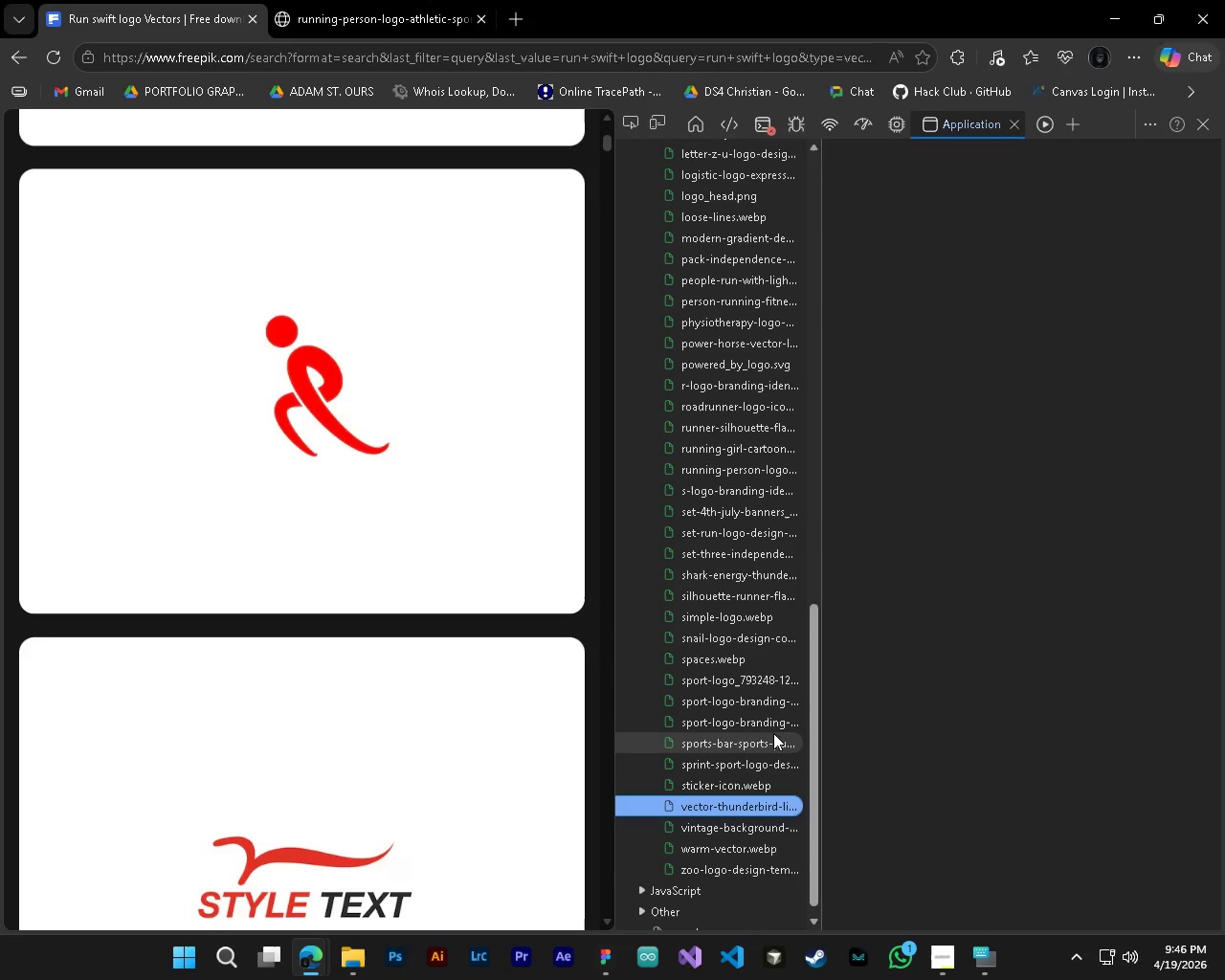 
key(ArrowDown)
 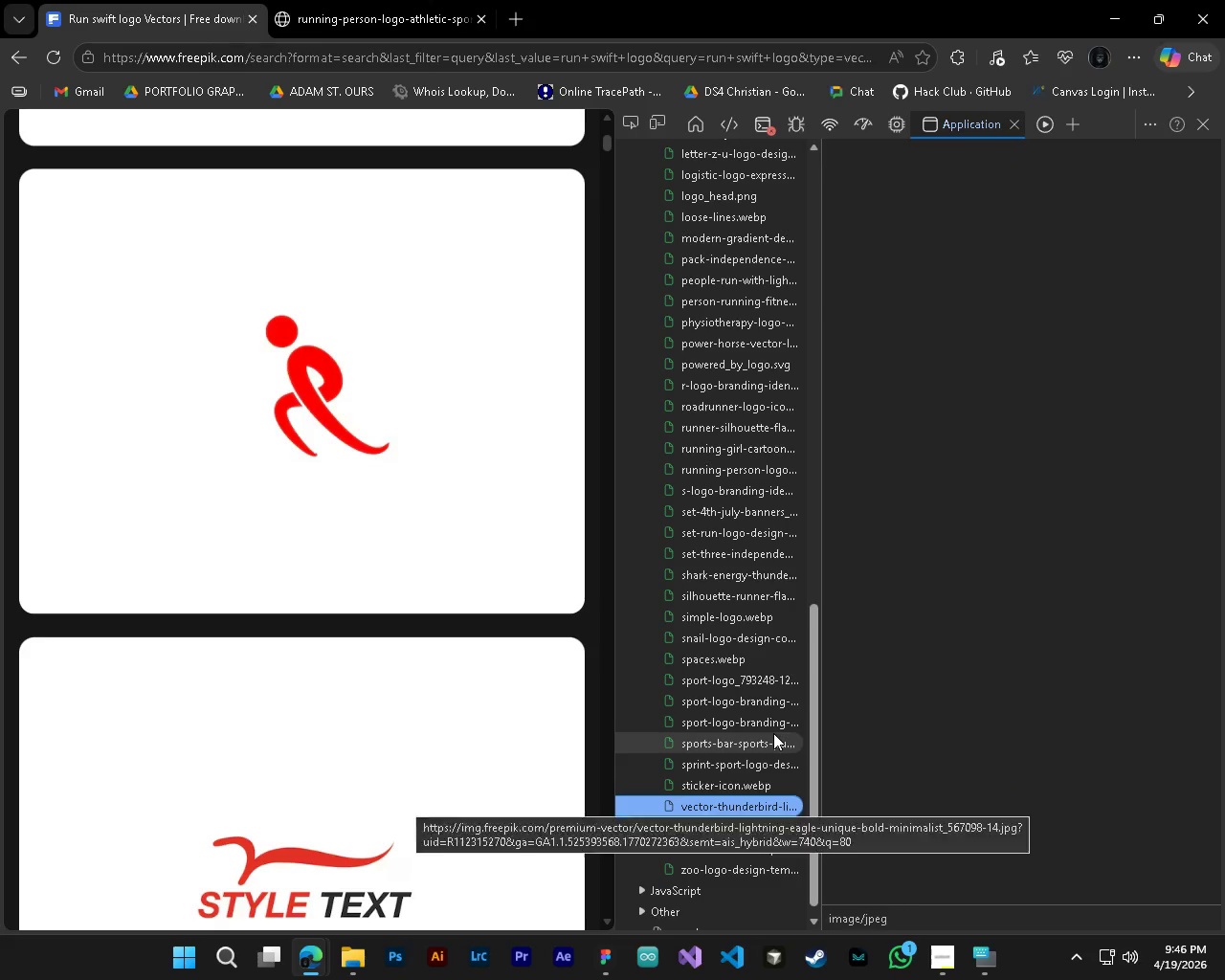 
key(ArrowDown)
 